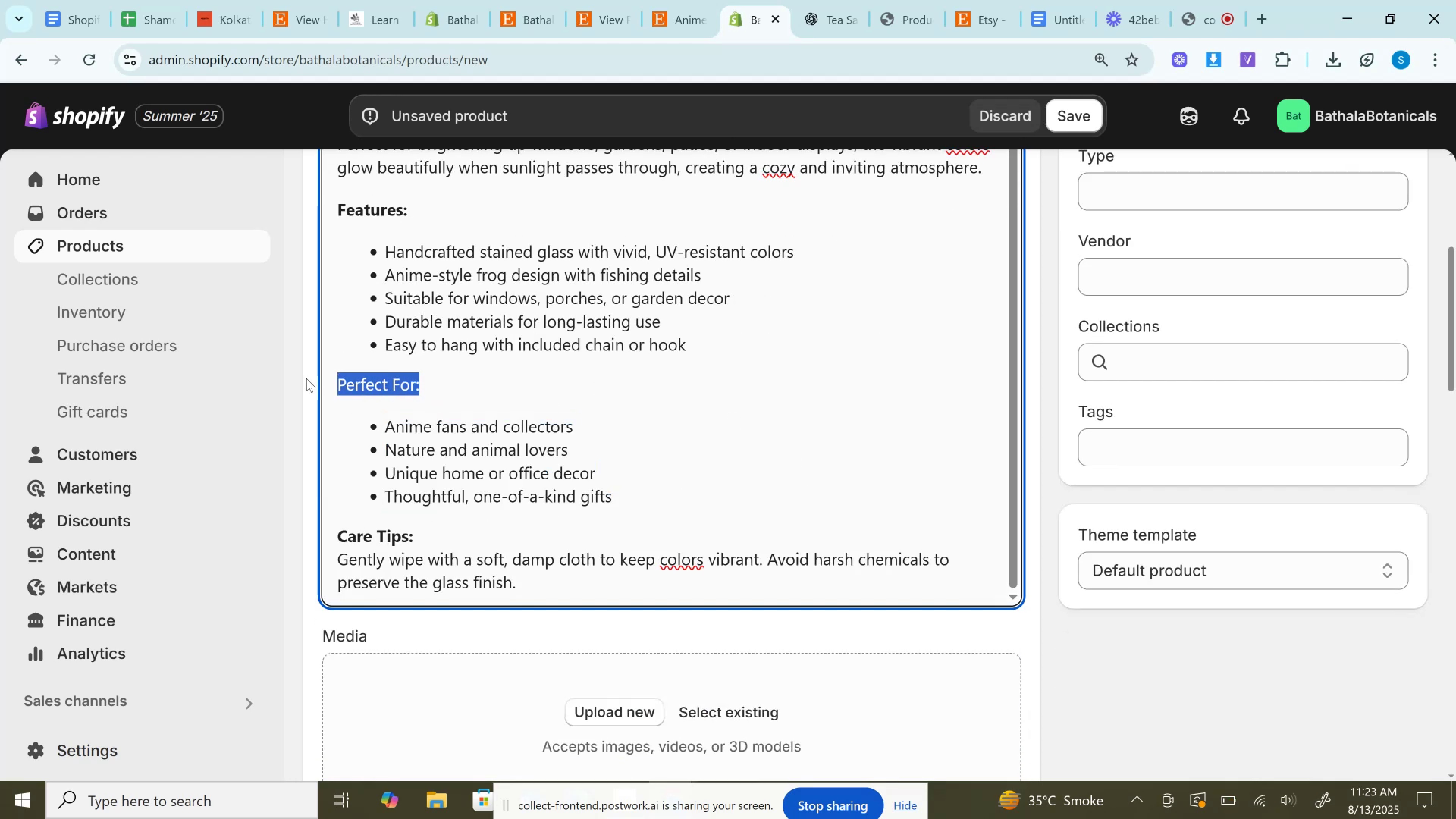 
key(Control+B)
 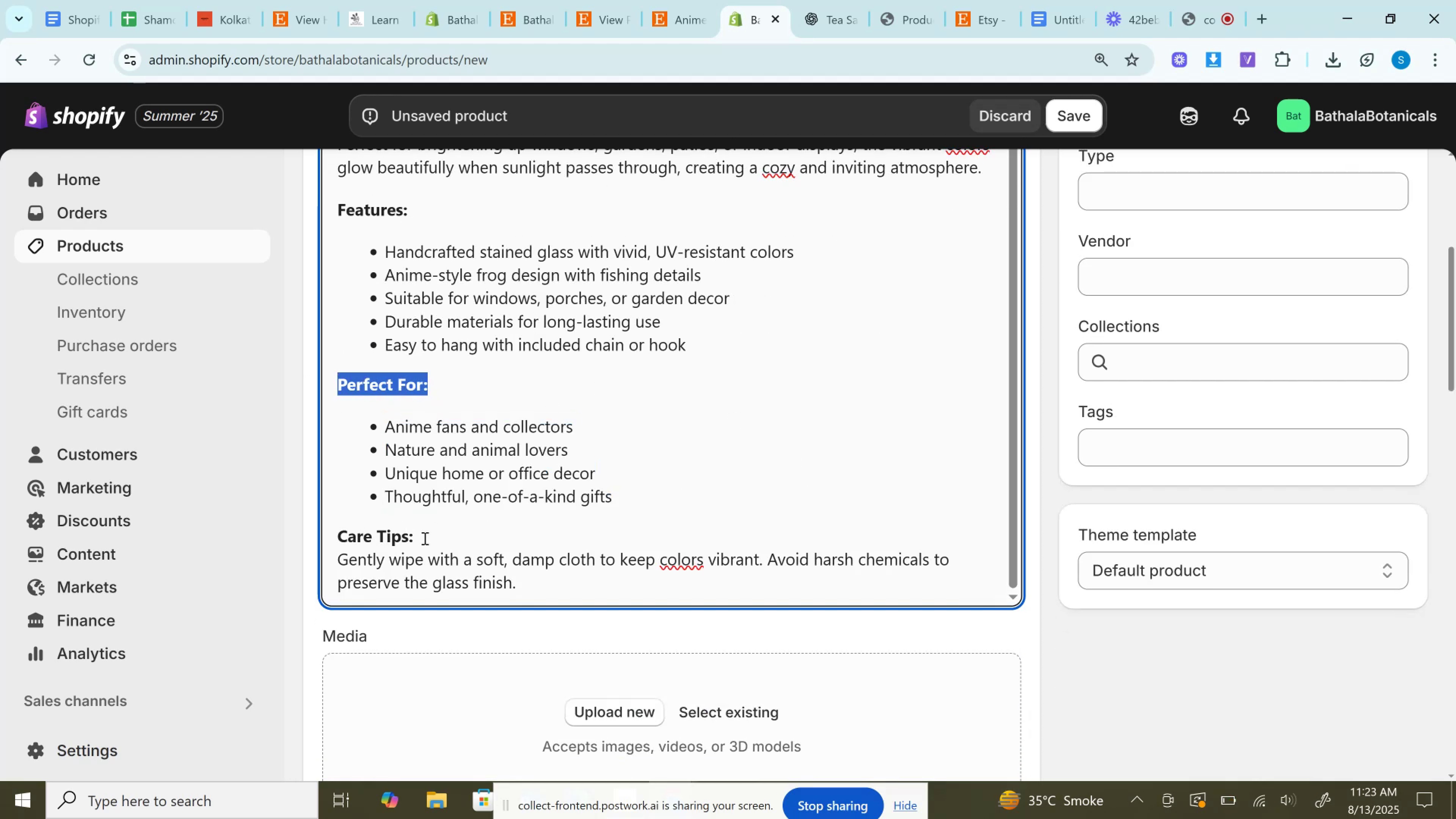 
key(Control+B)
 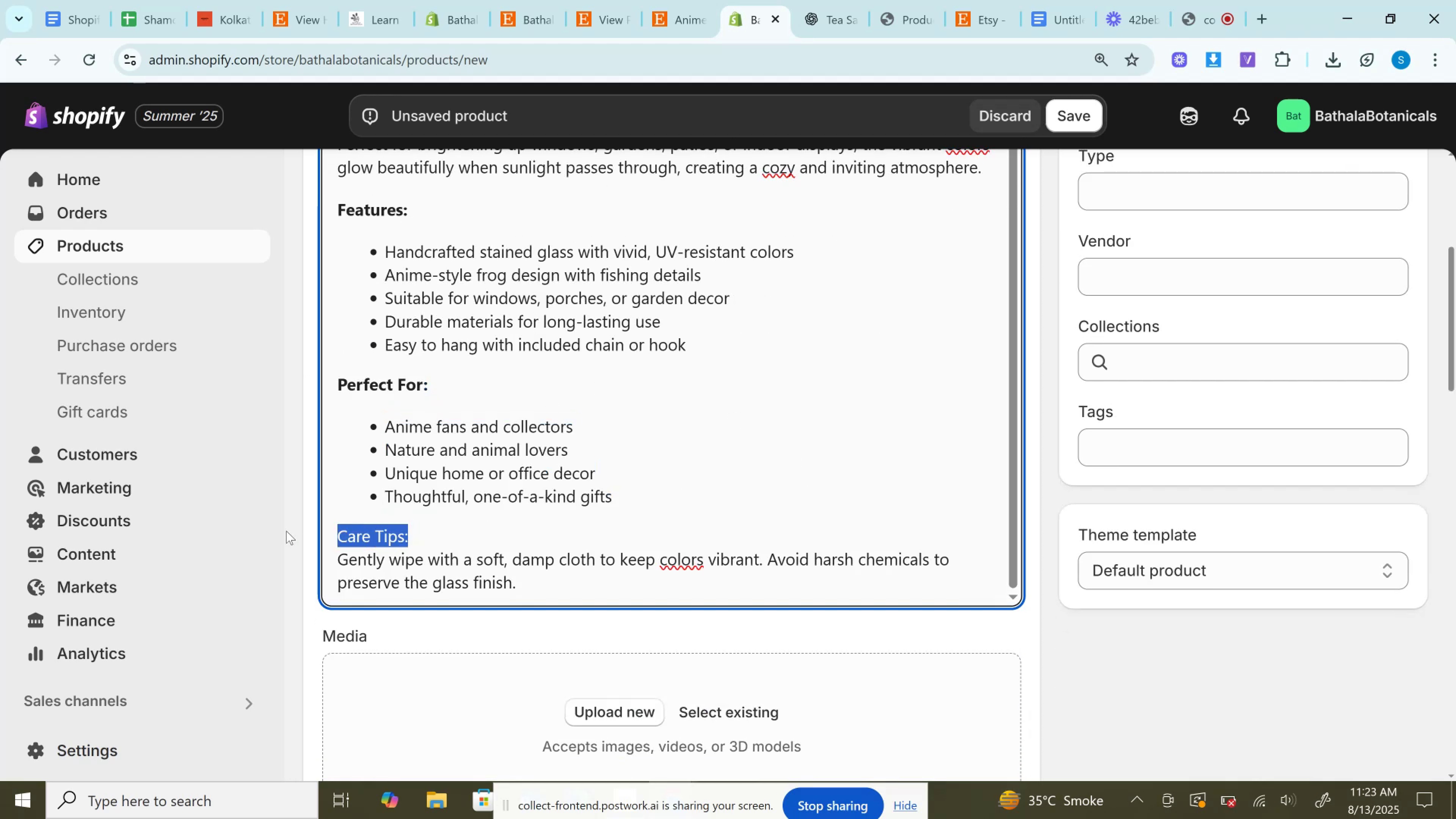 
key(Control+B)
 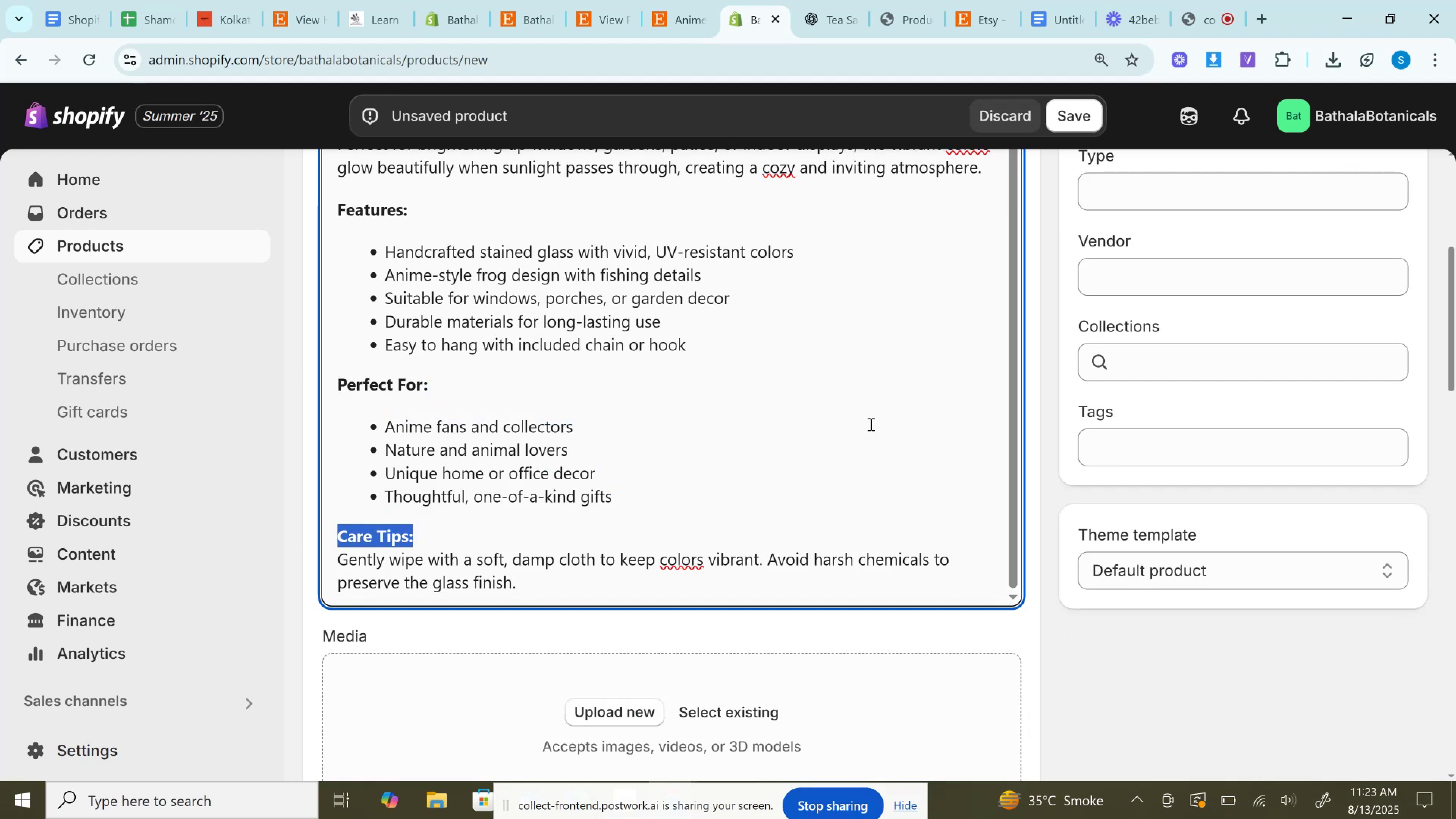 
scroll: coordinate [1113, 309], scroll_direction: up, amount: 6.0
 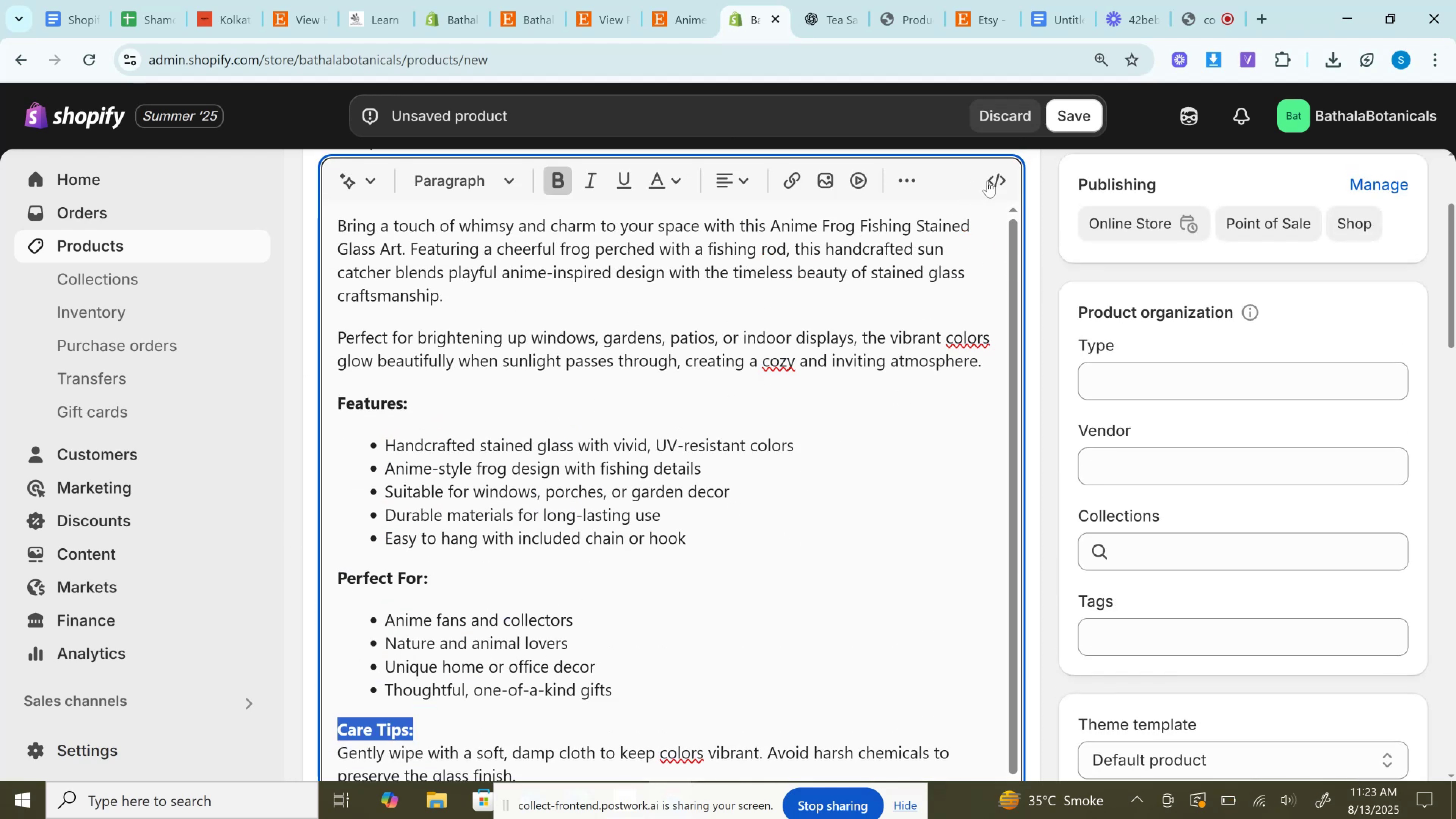 
left_click([1002, 181])
 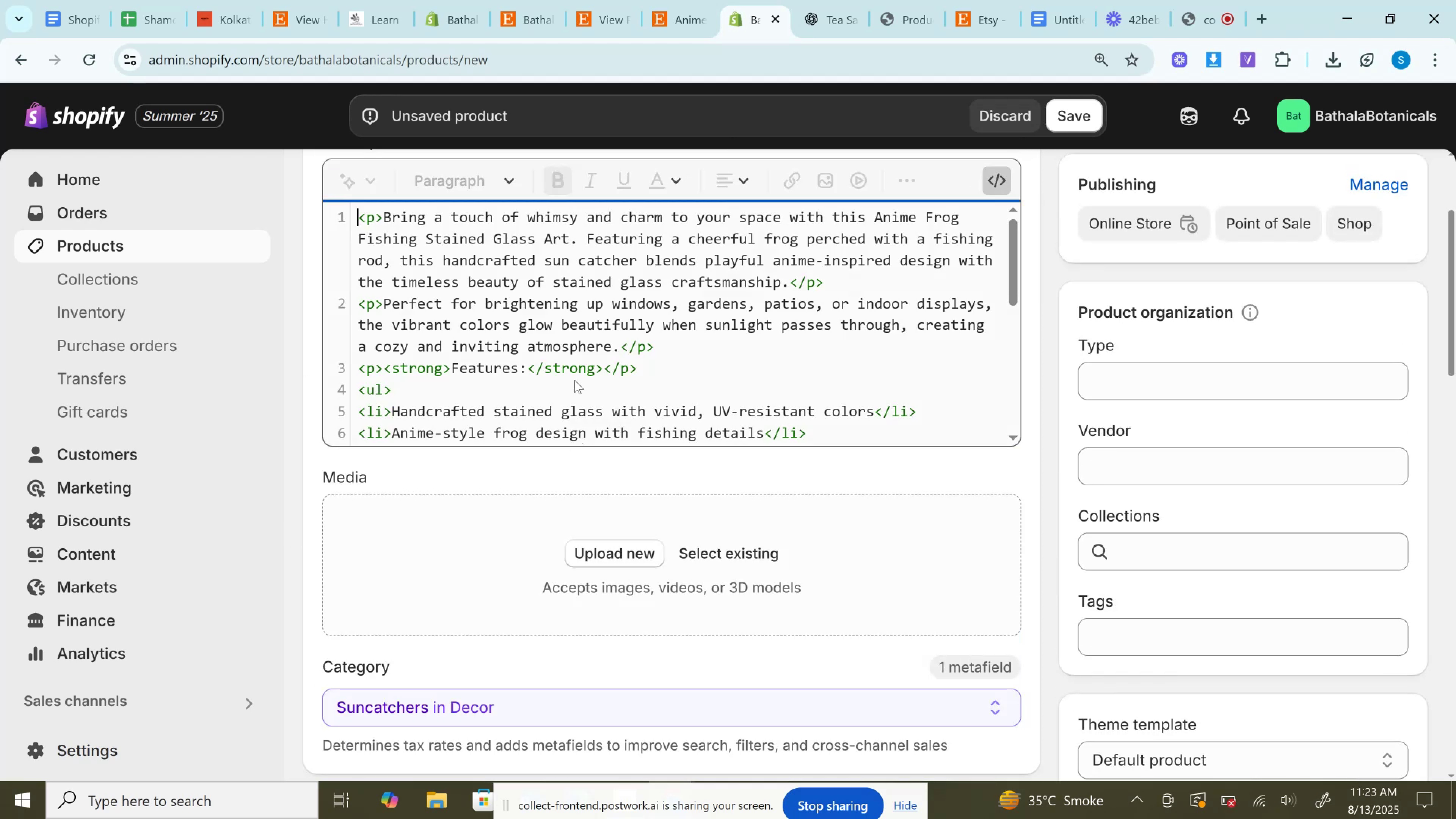 
left_click([592, 325])
 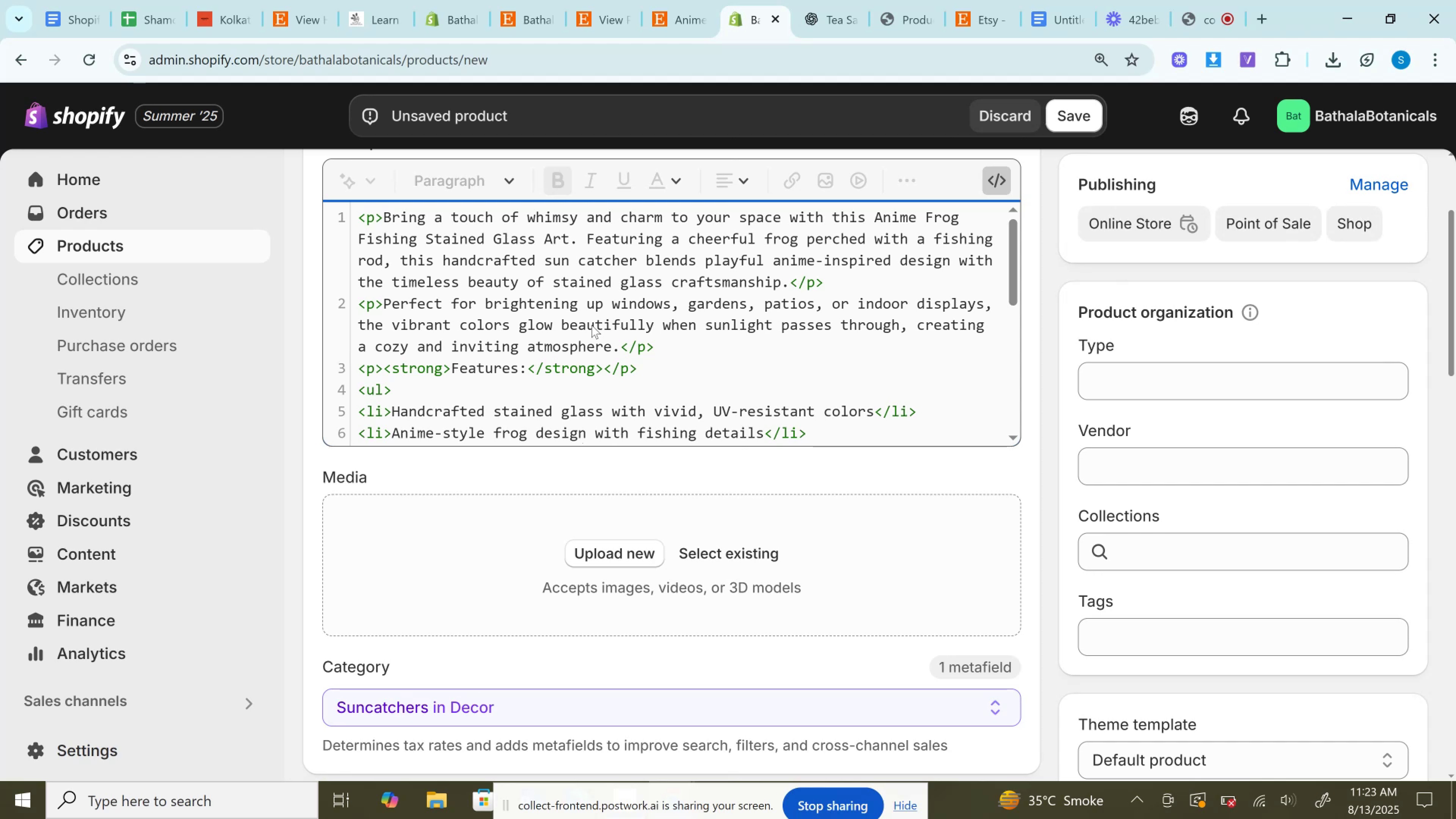 
scroll: coordinate [592, 325], scroll_direction: down, amount: 3.0
 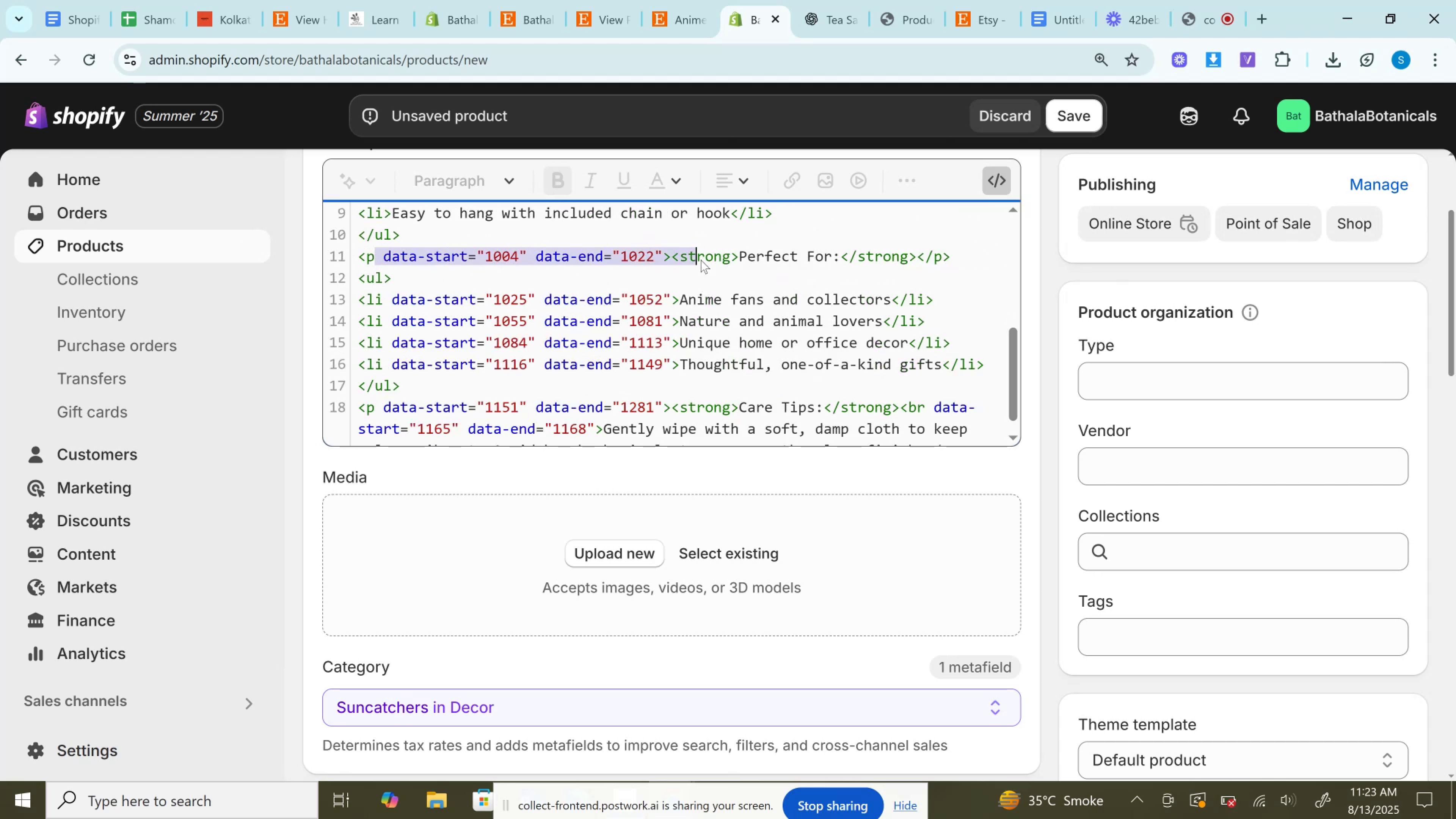 
key(Backspace)
 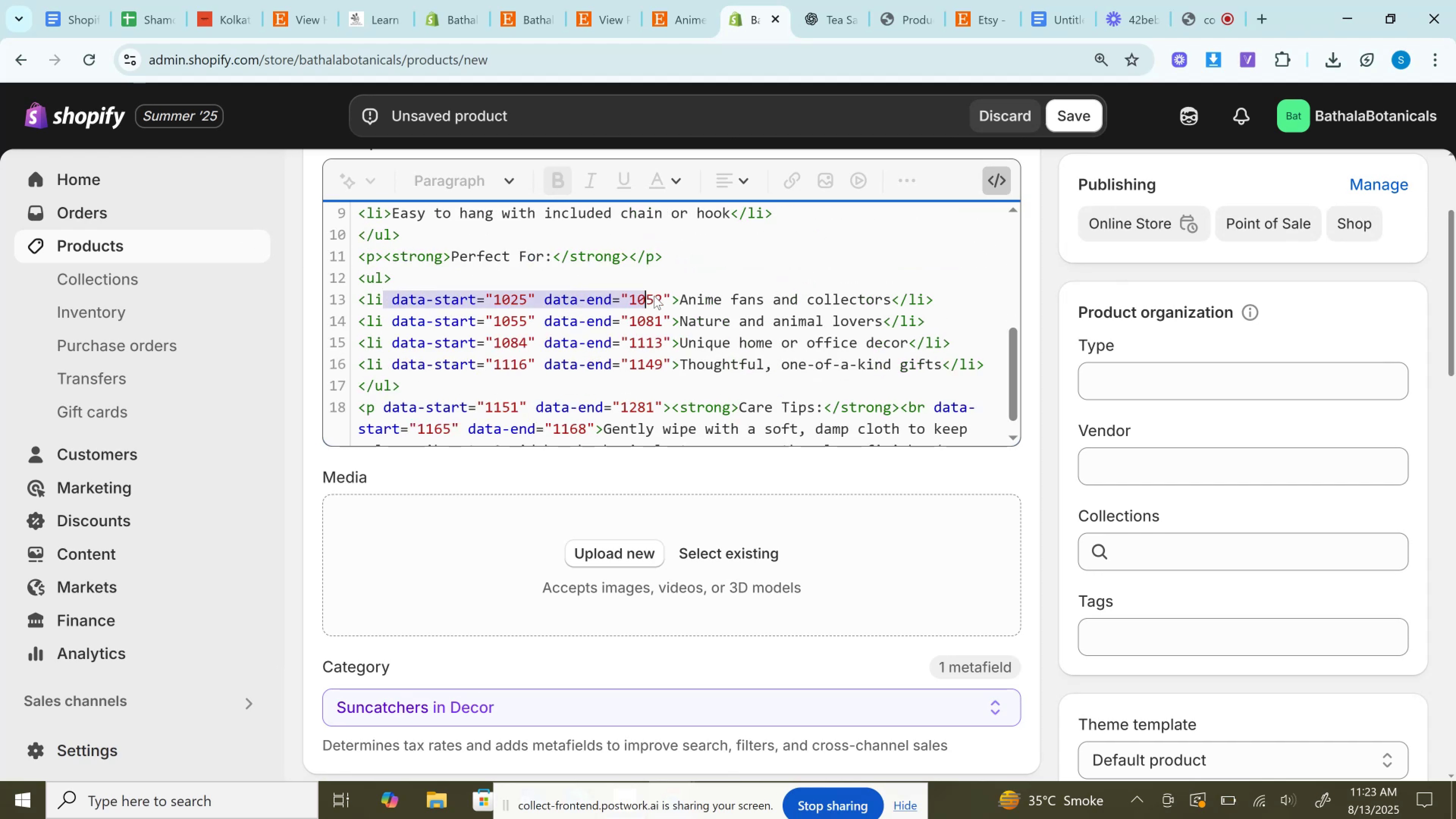 
key(Backspace)
 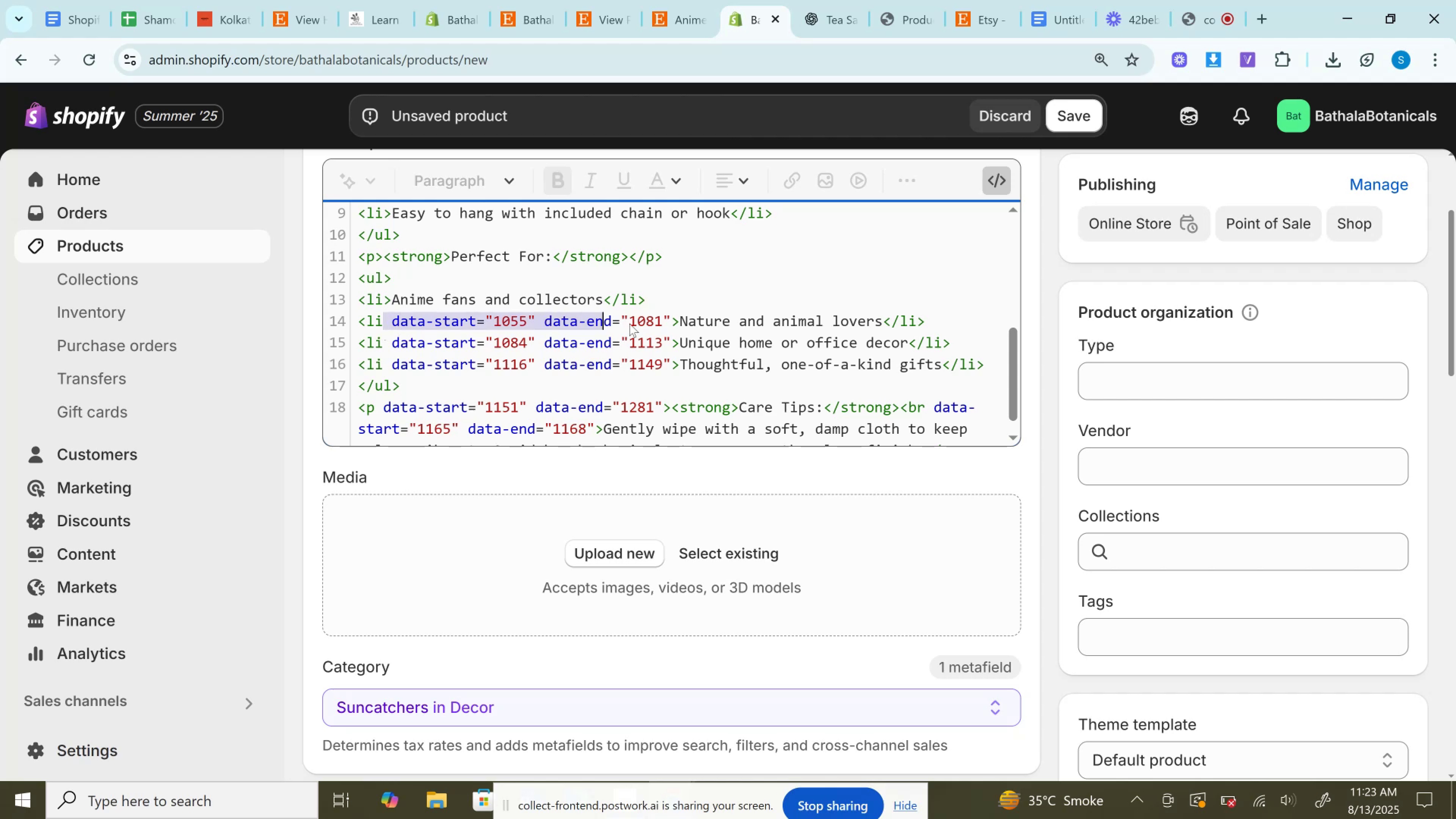 
key(Backspace)
 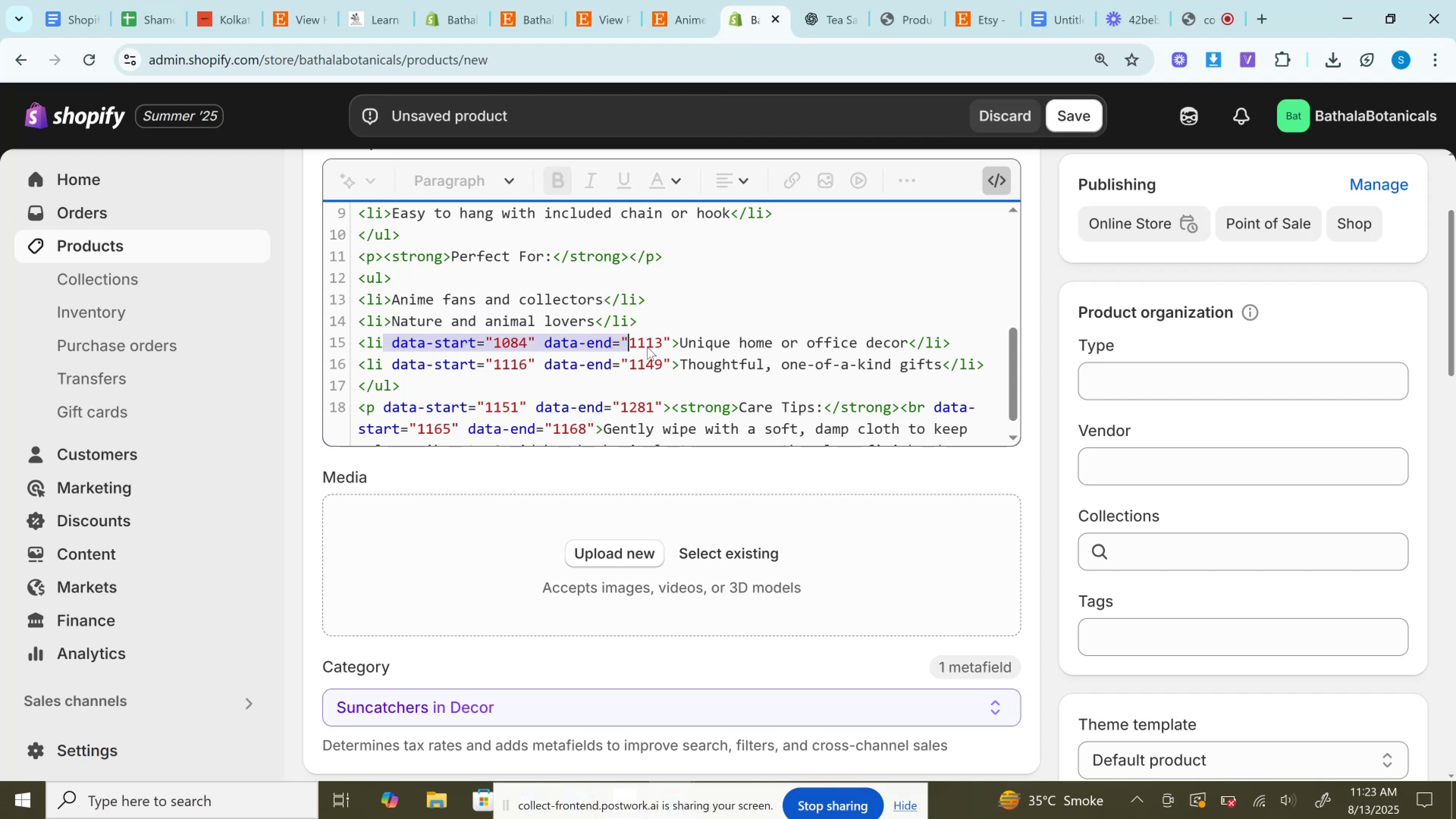 
key(Backspace)
 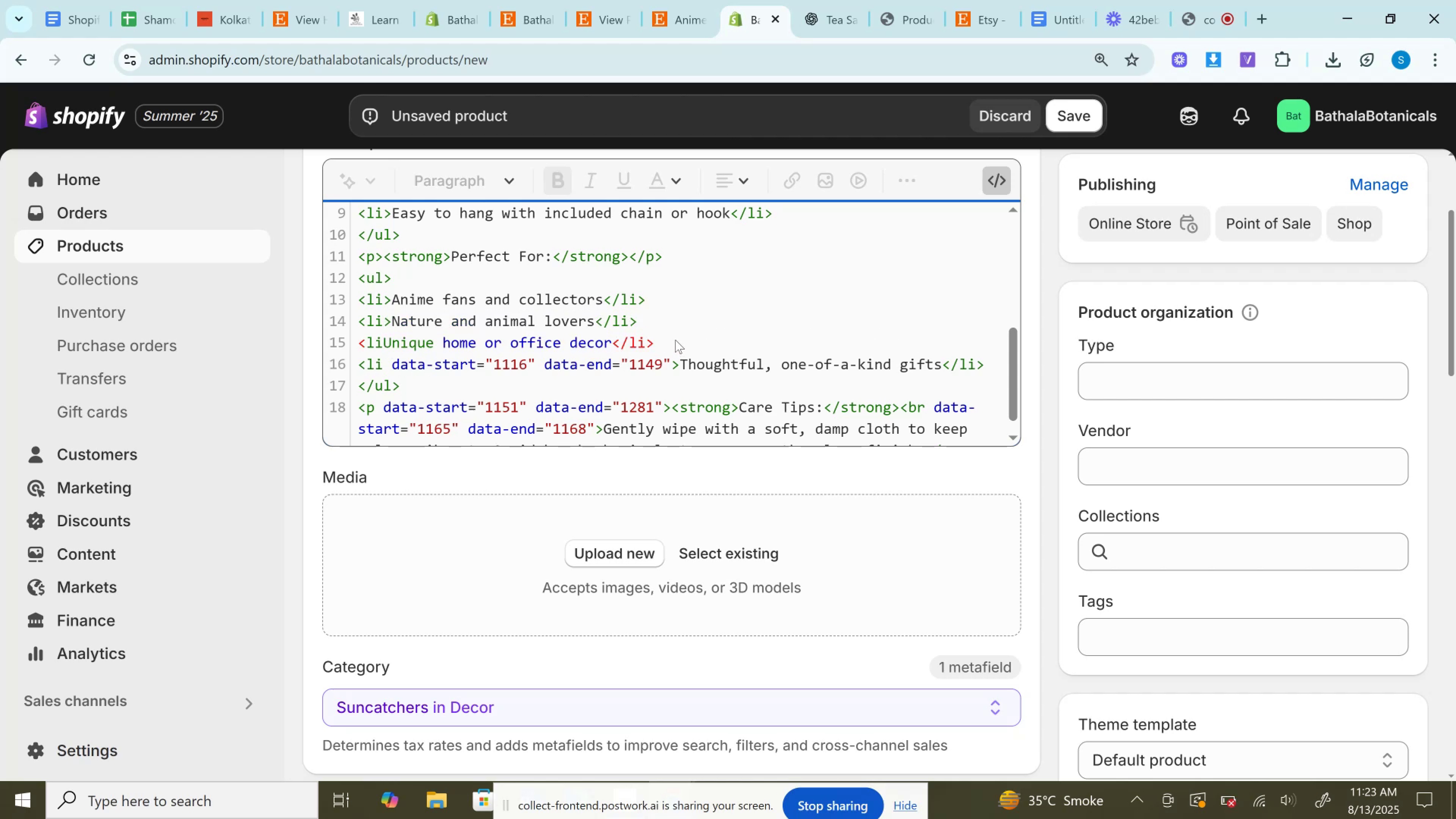 
key(Shift+Period)
 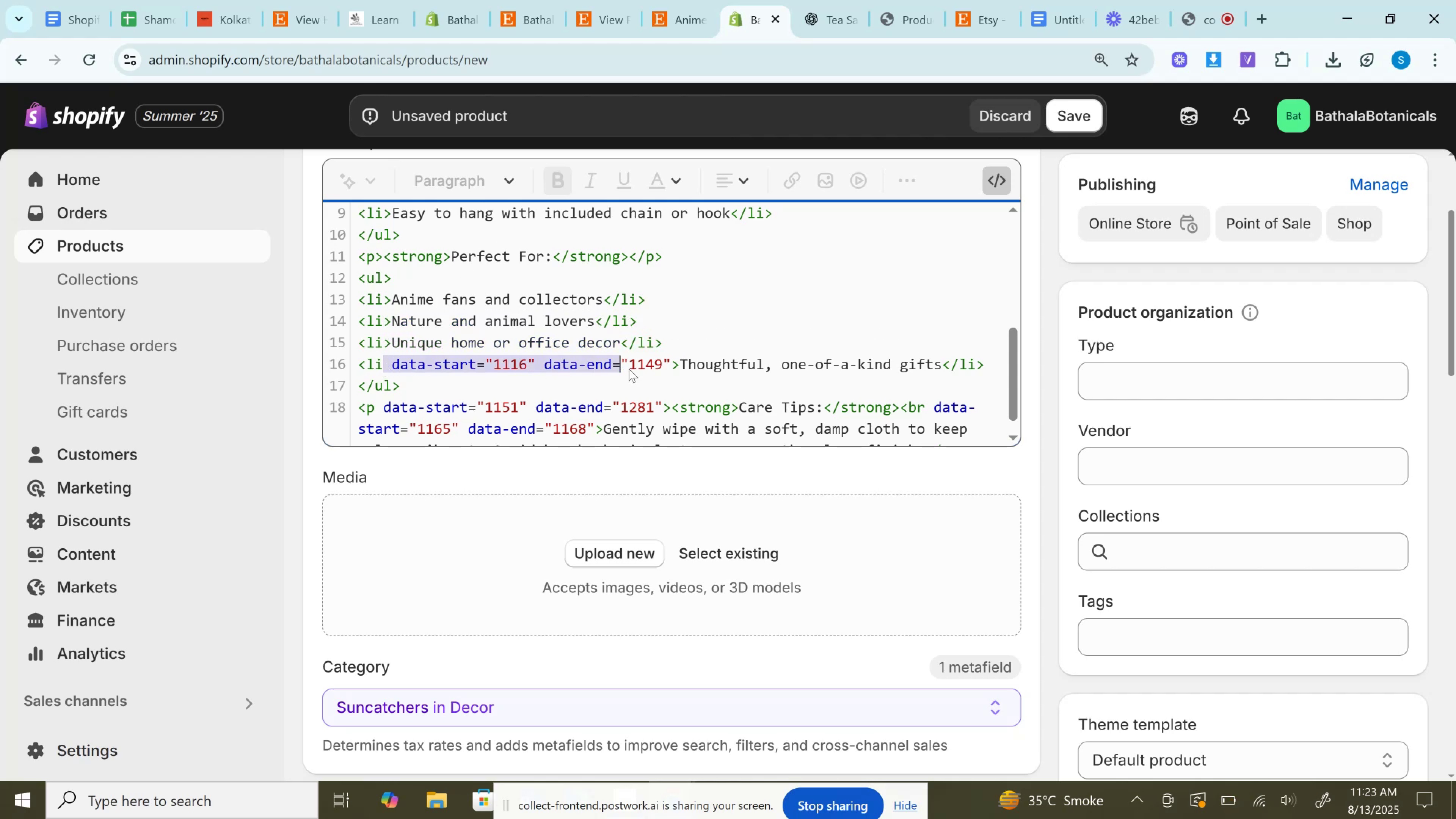 
key(Backspace)
 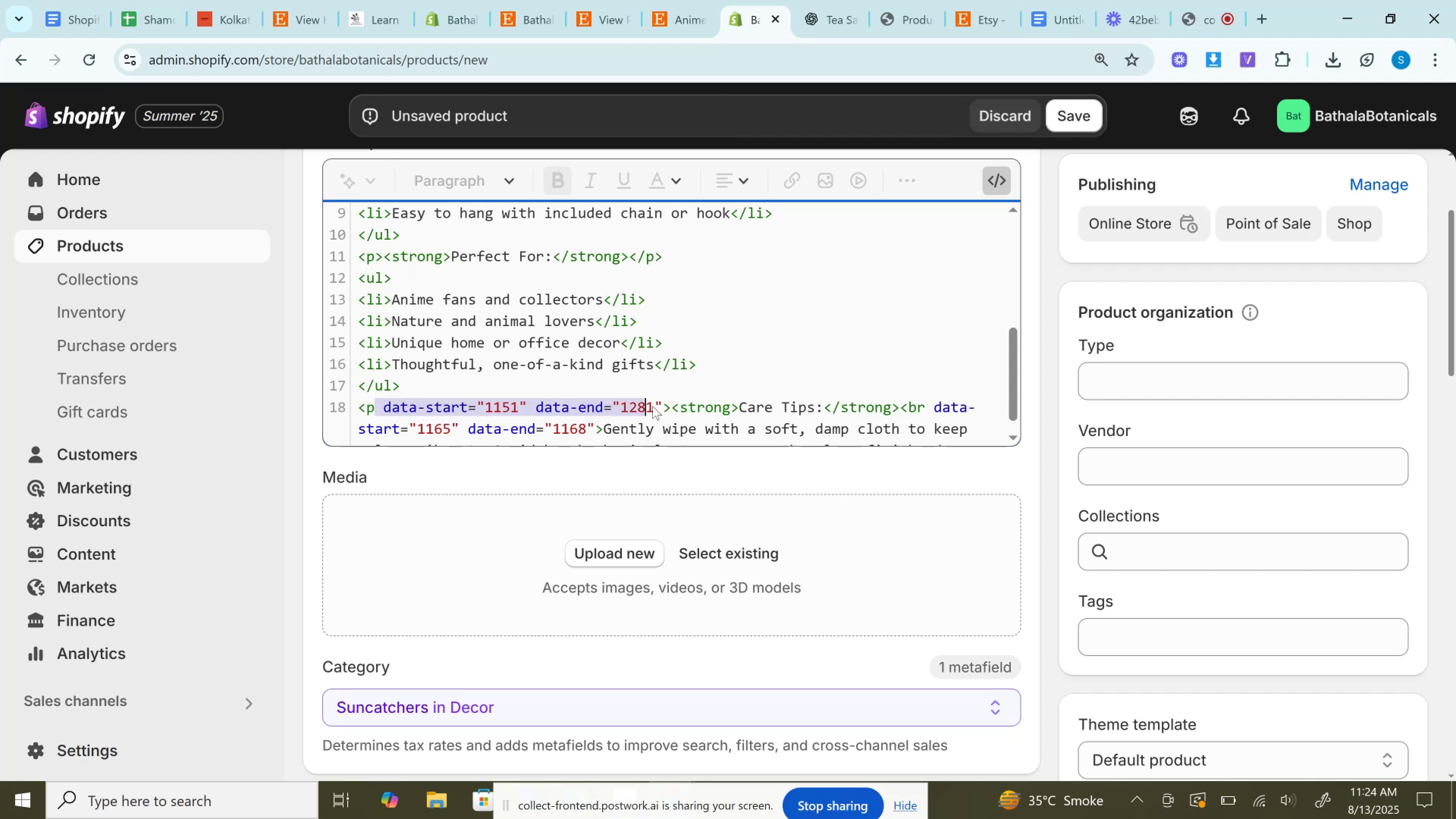 
key(Backspace)
 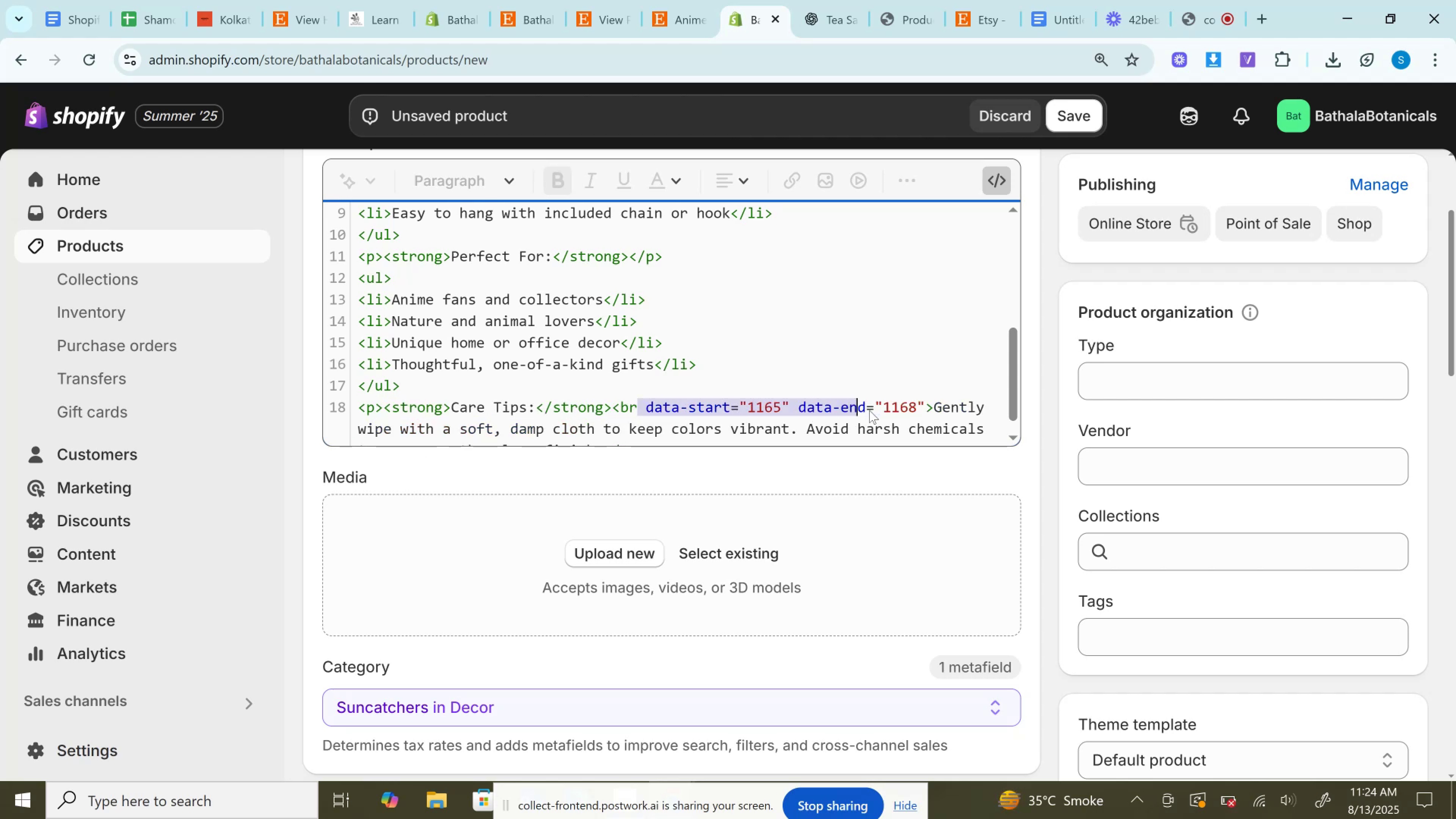 
key(Backspace)
 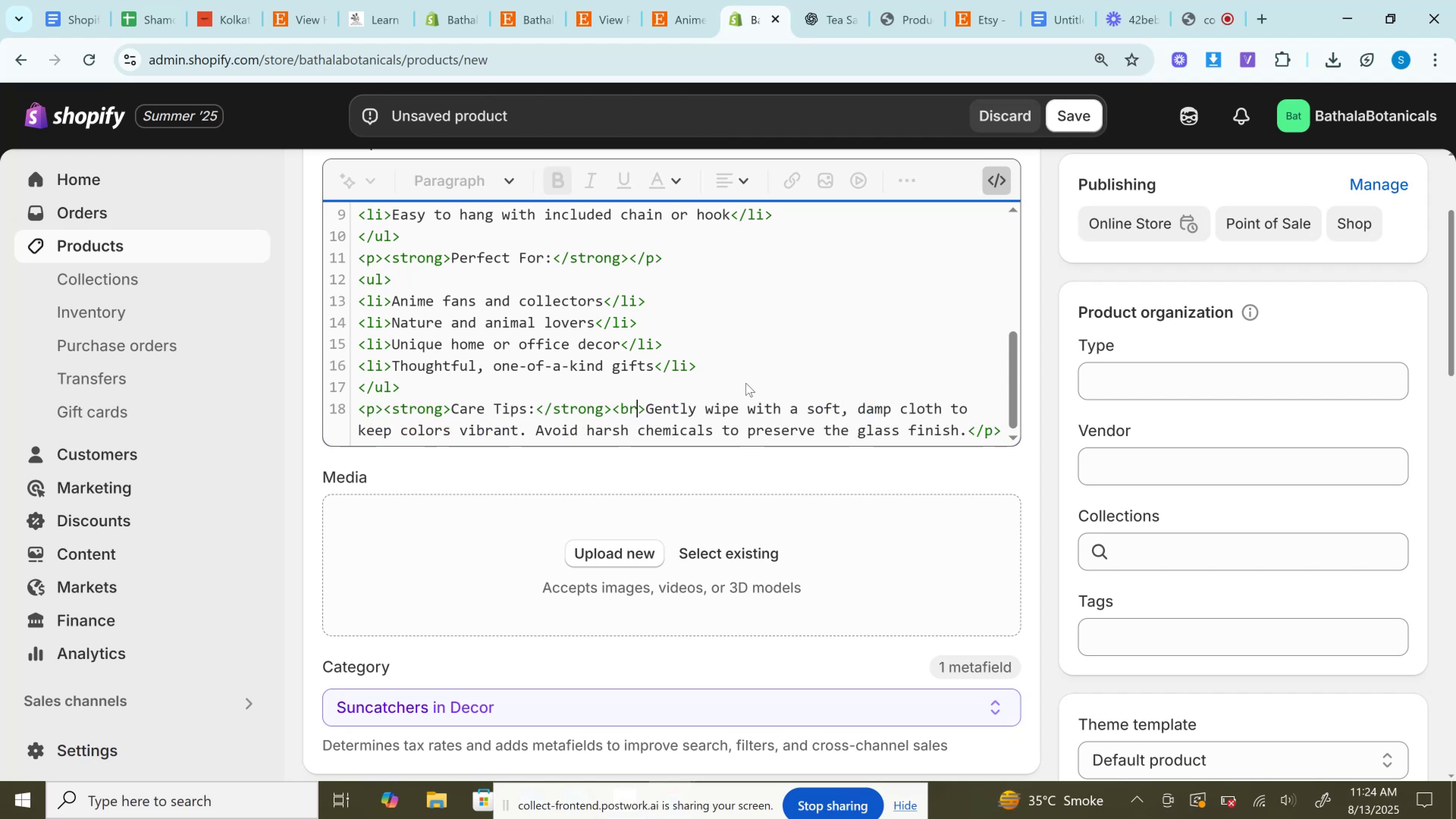 
scroll: coordinate [746, 383], scroll_direction: down, amount: 1.0
 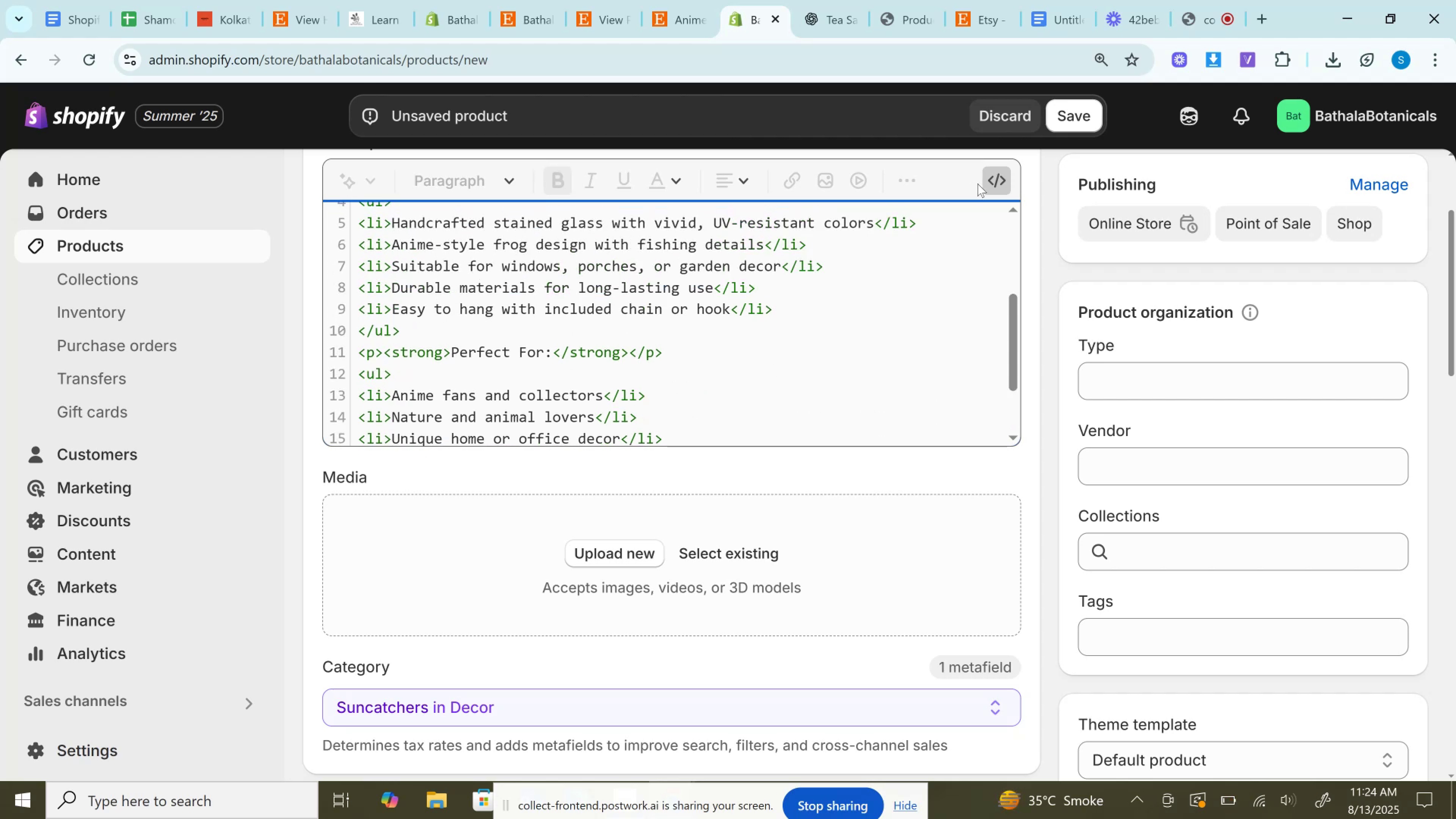 
left_click([987, 184])
 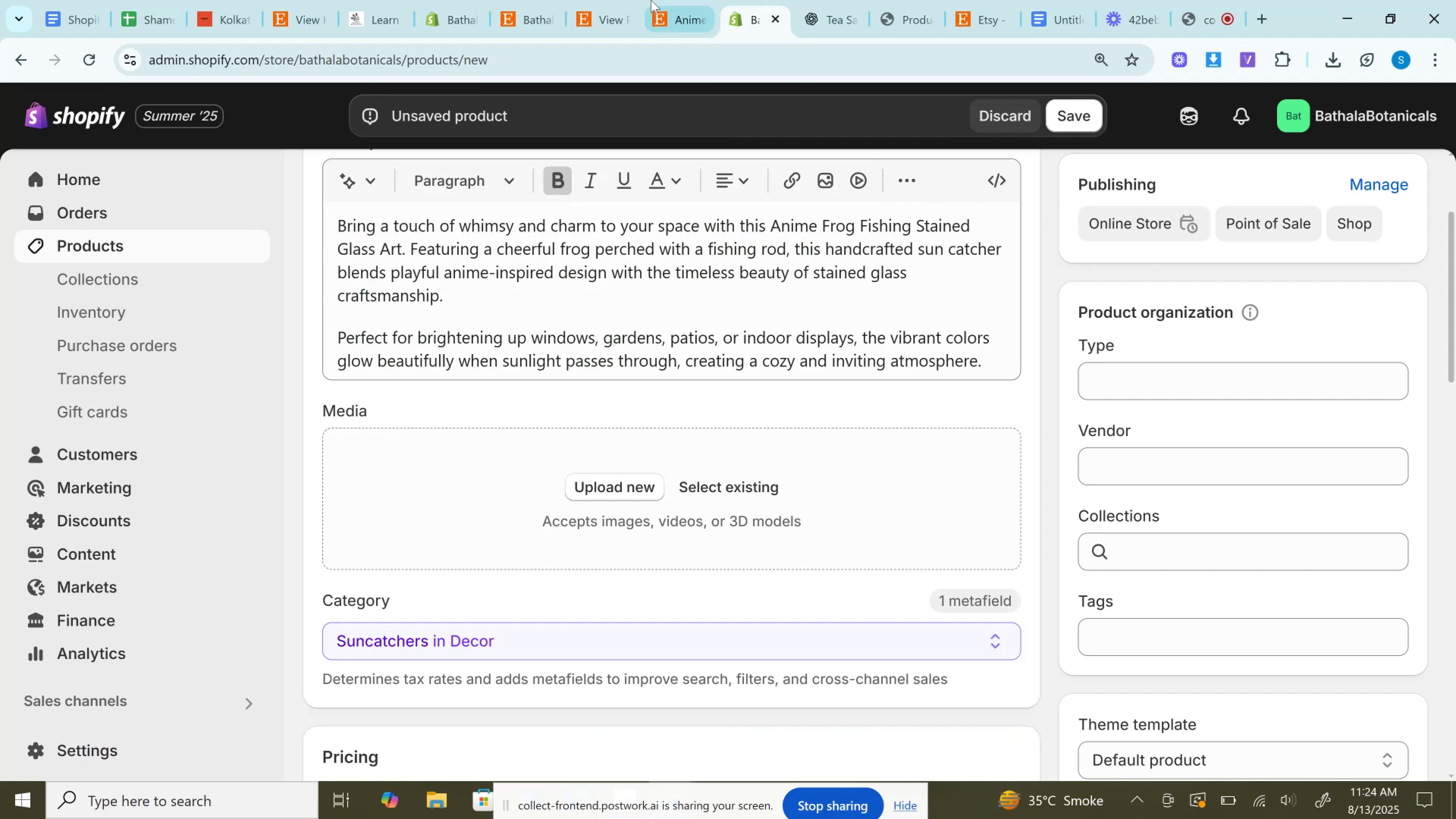 
left_click([676, 0])
 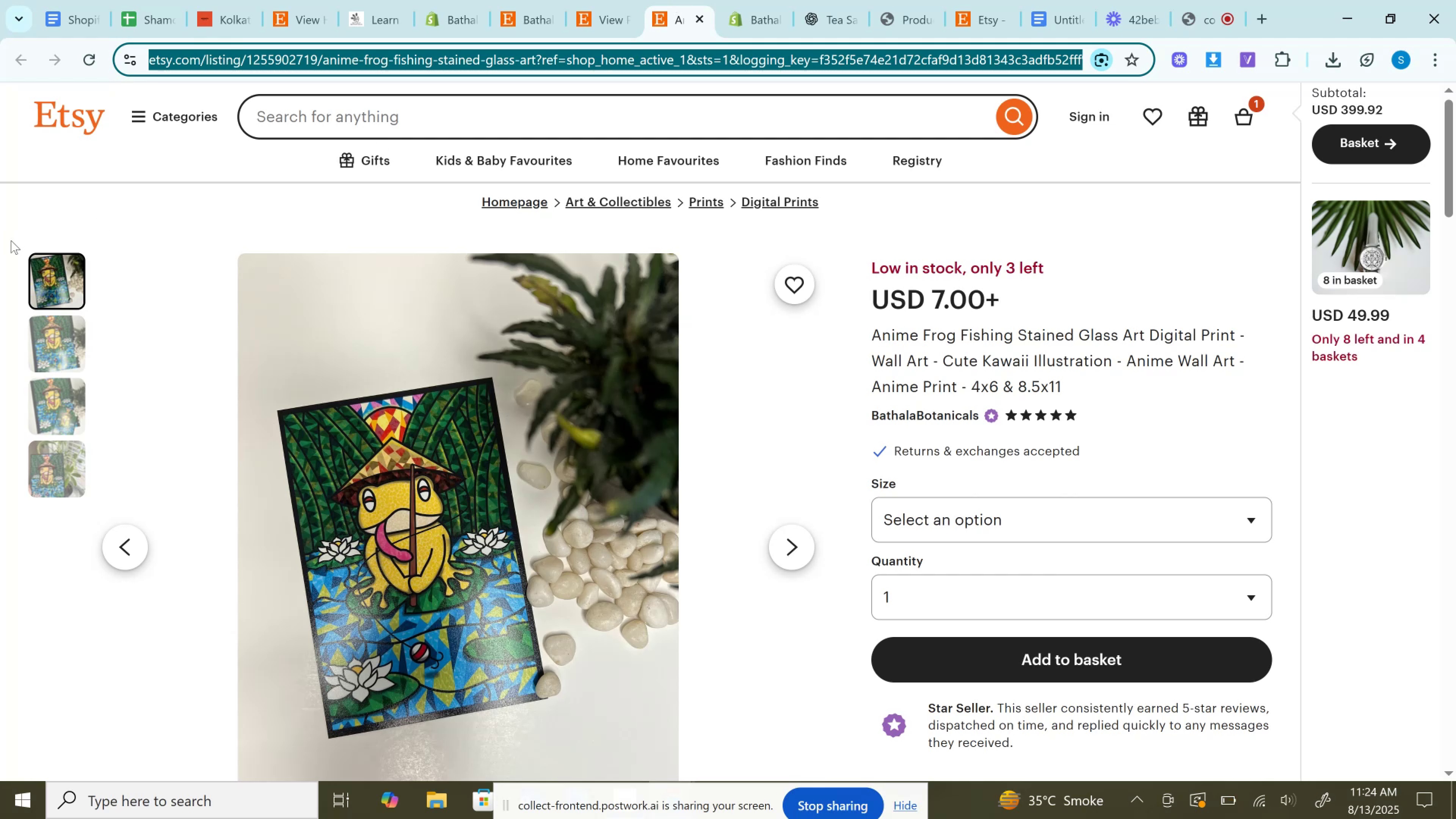 
left_click([48, 345])
 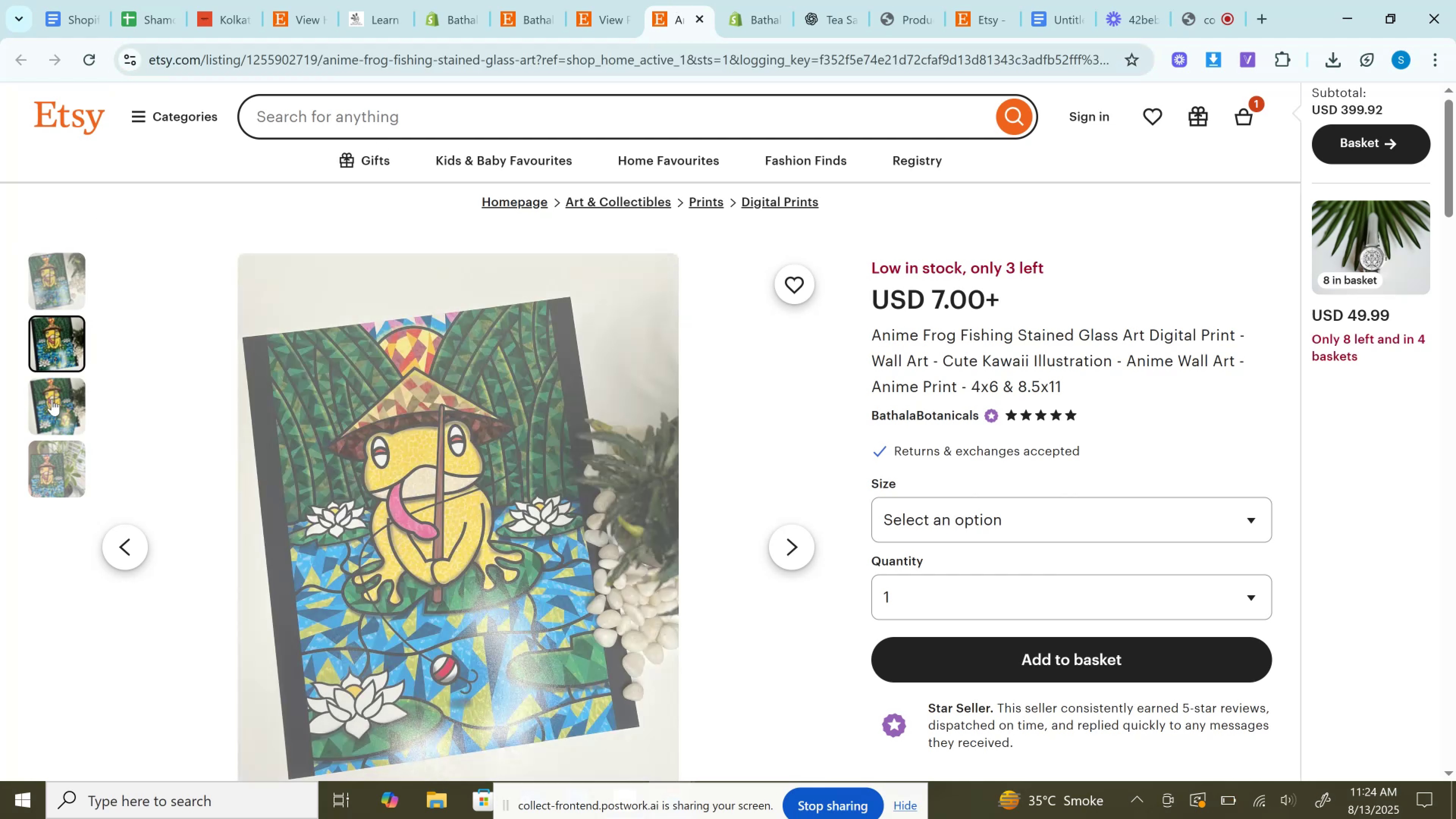 
left_click([52, 399])
 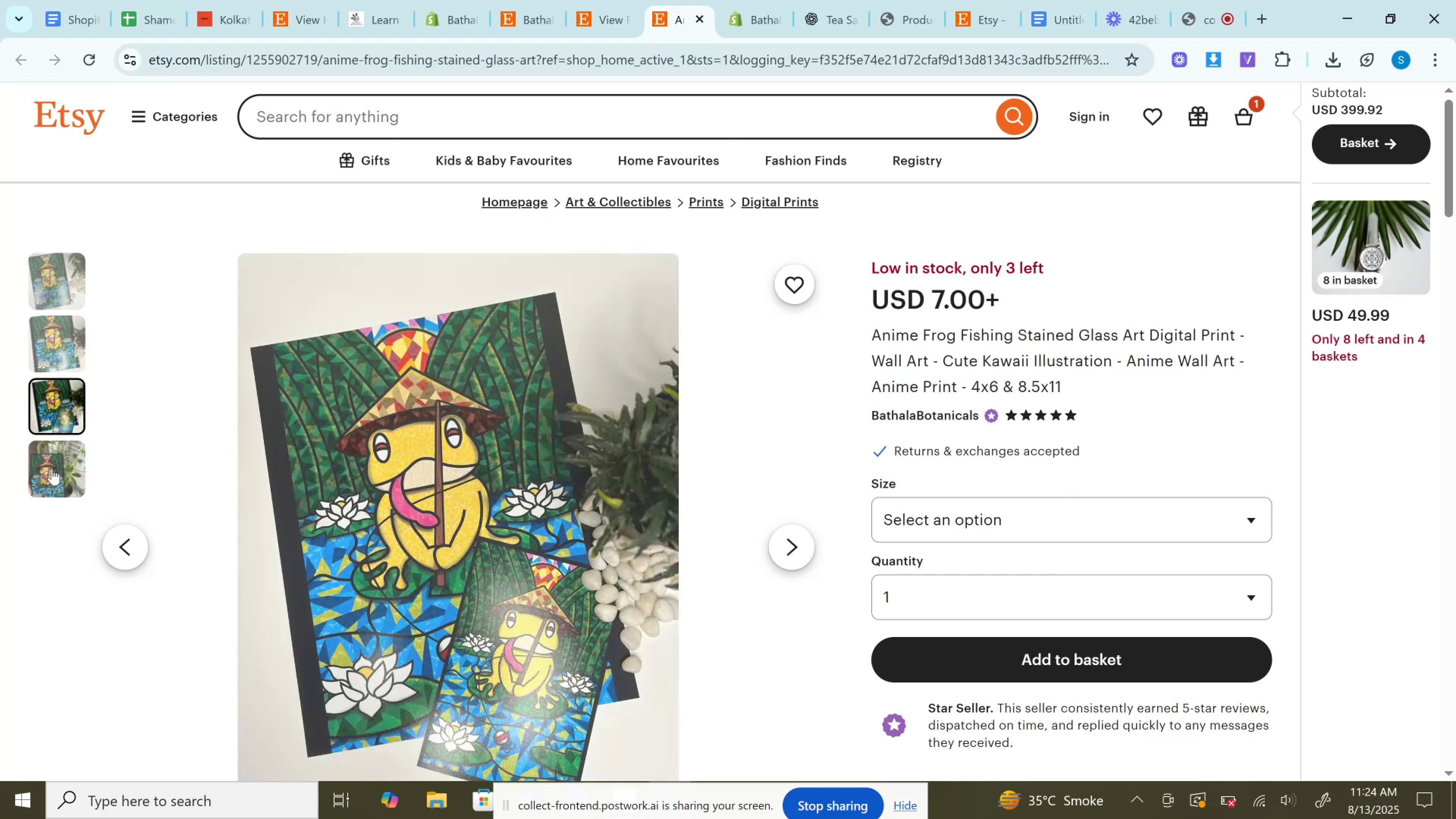 
left_click([52, 469])
 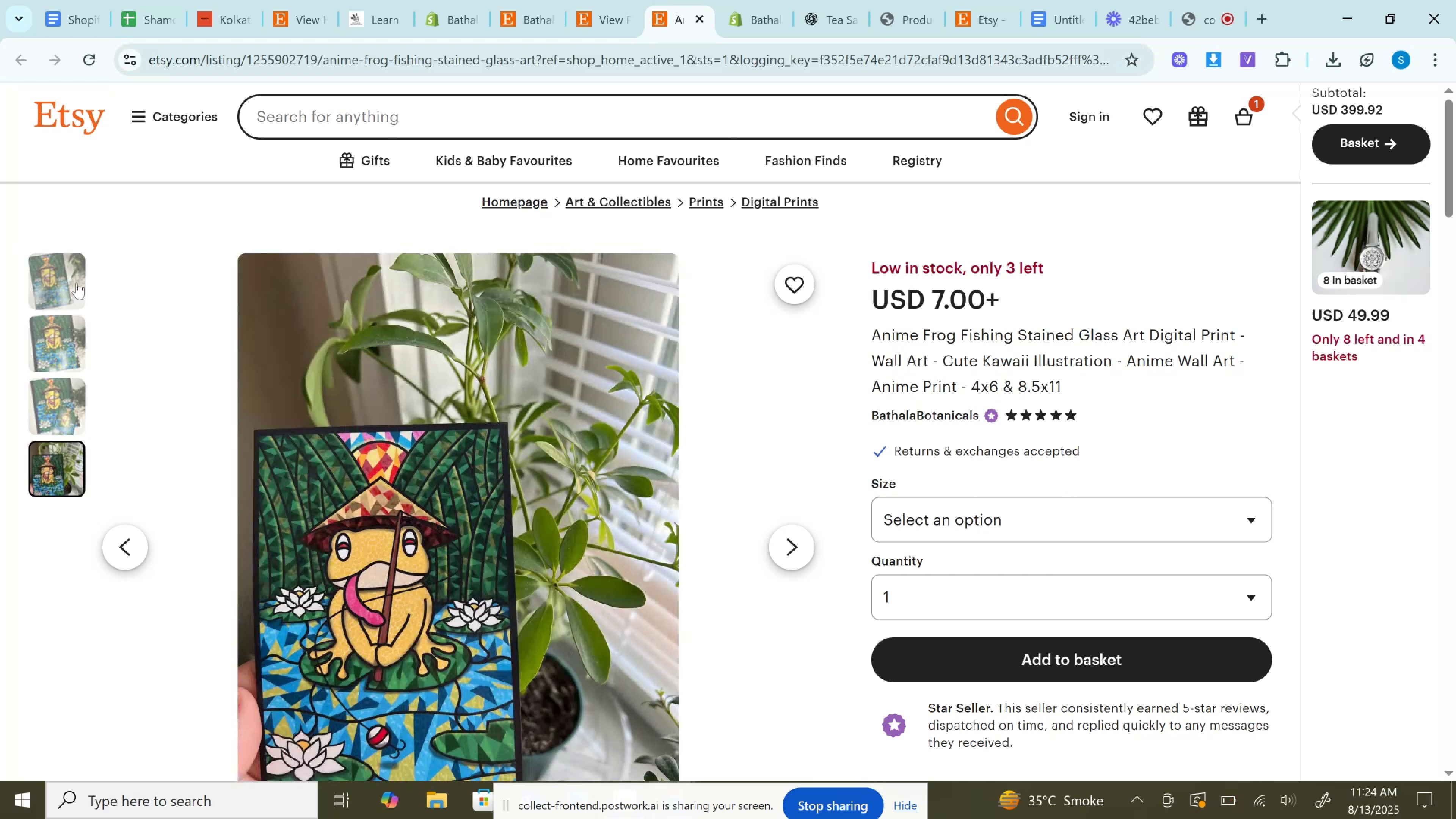 
left_click([77, 282])
 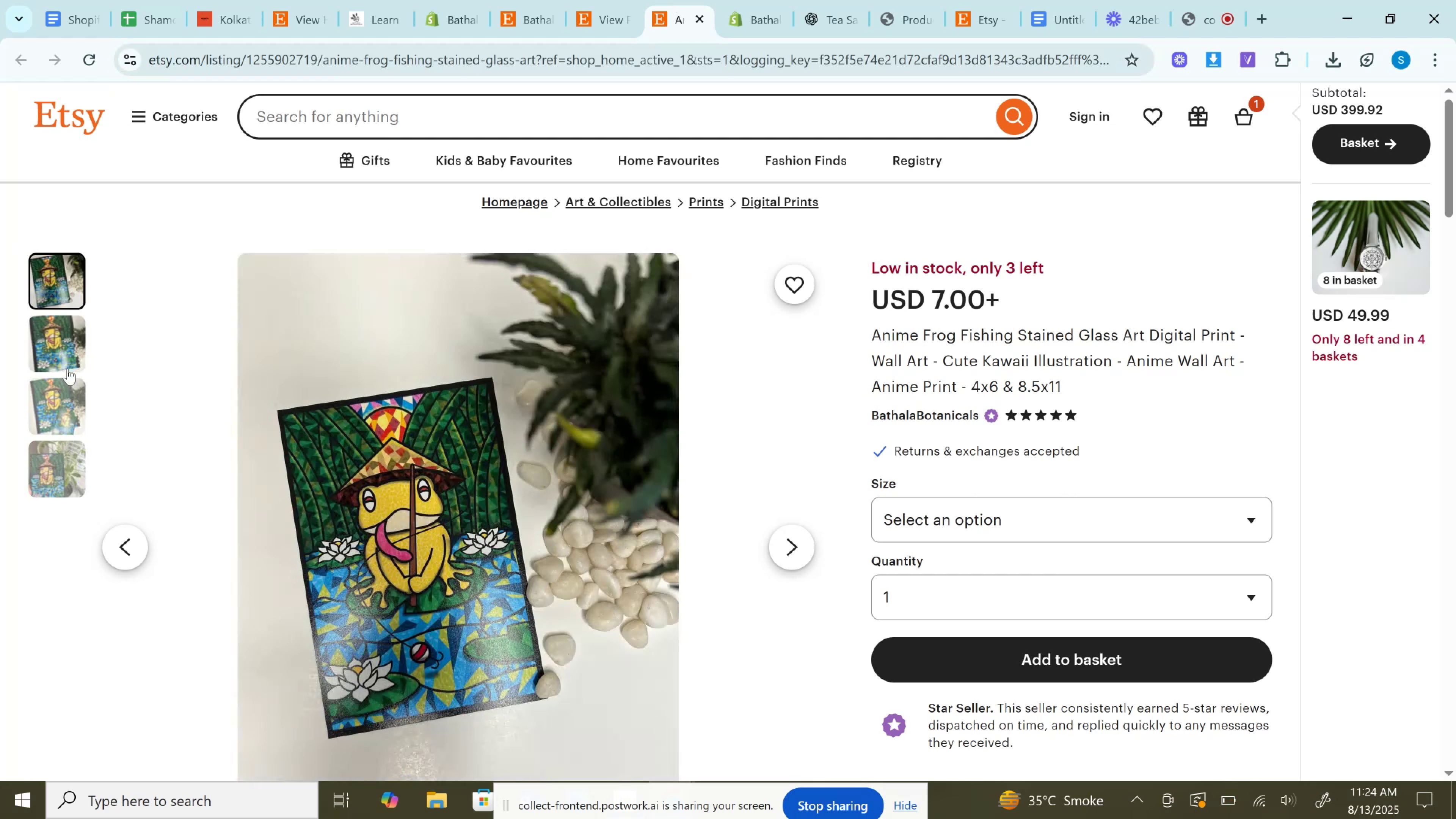 
left_click([64, 337])
 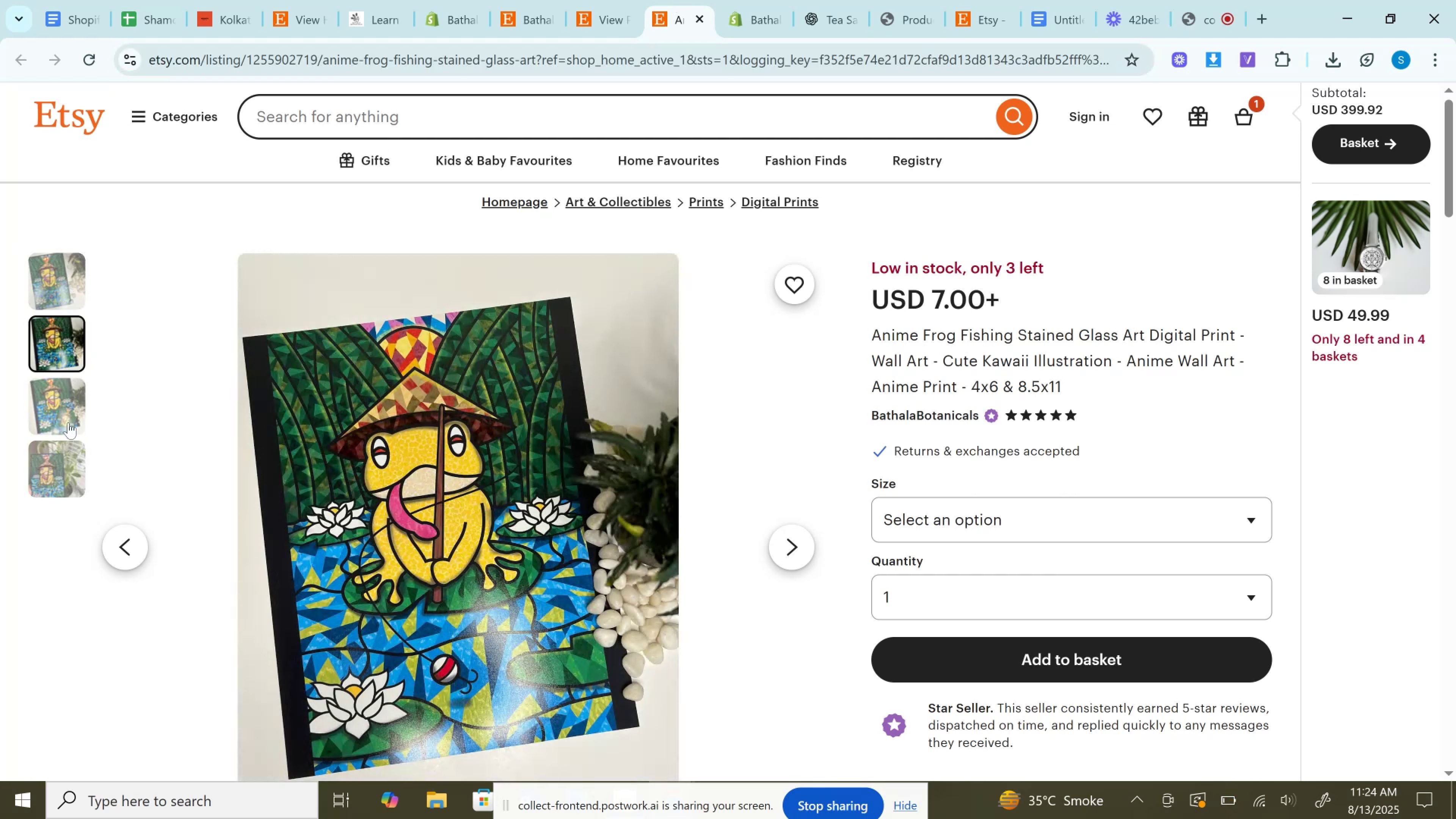 
left_click([68, 422])
 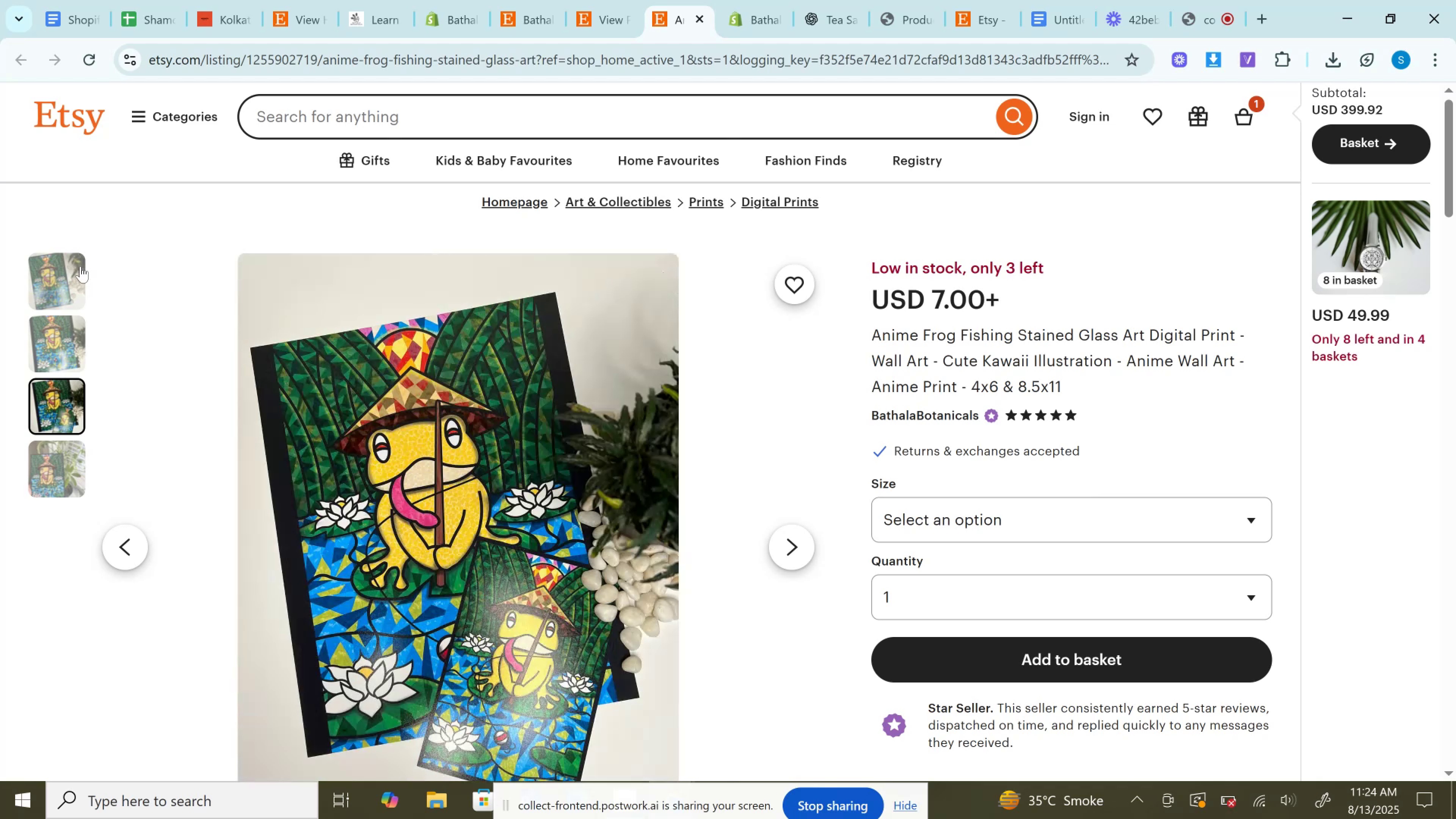 
left_click([80, 266])
 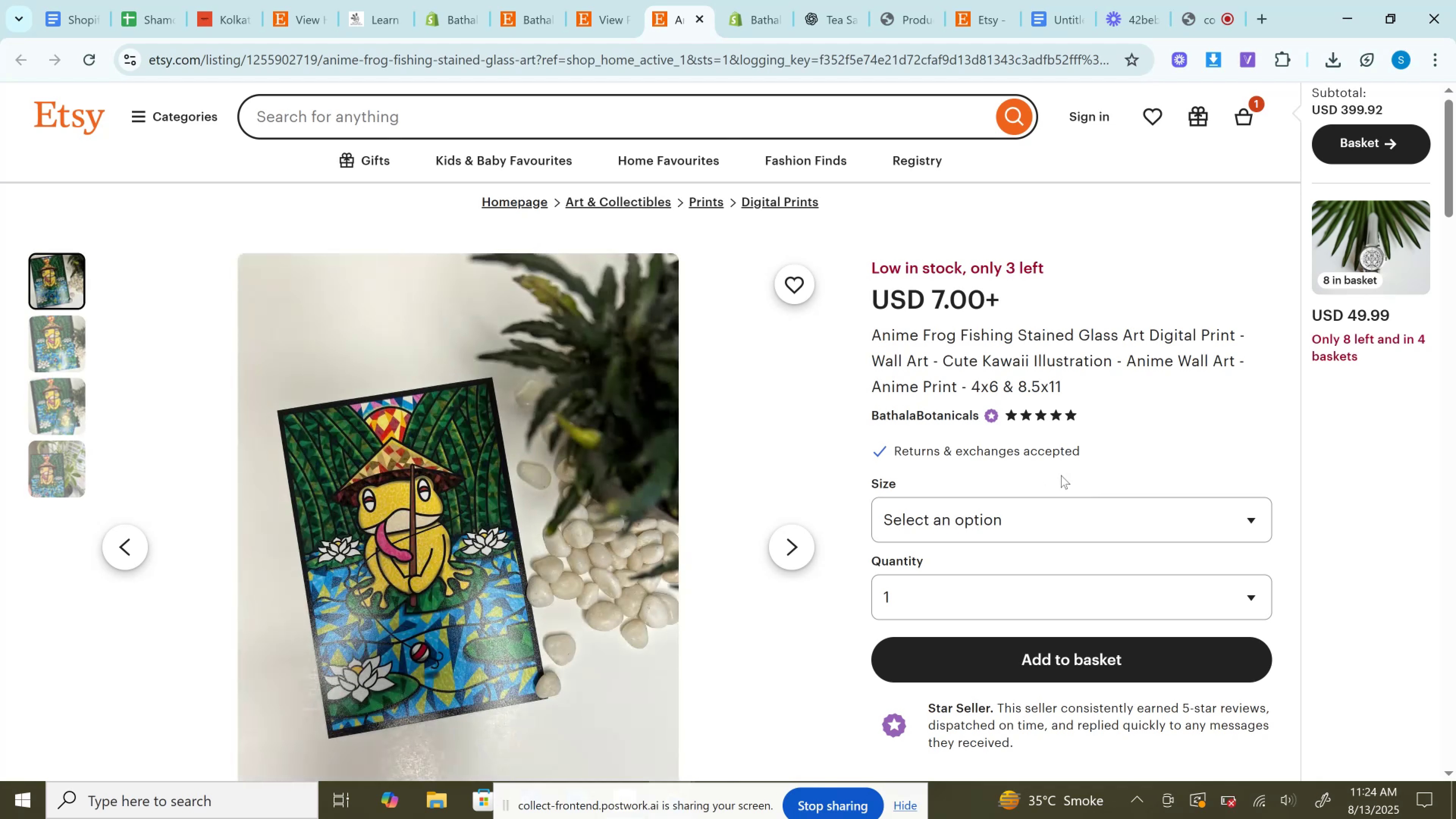 
left_click([1008, 523])
 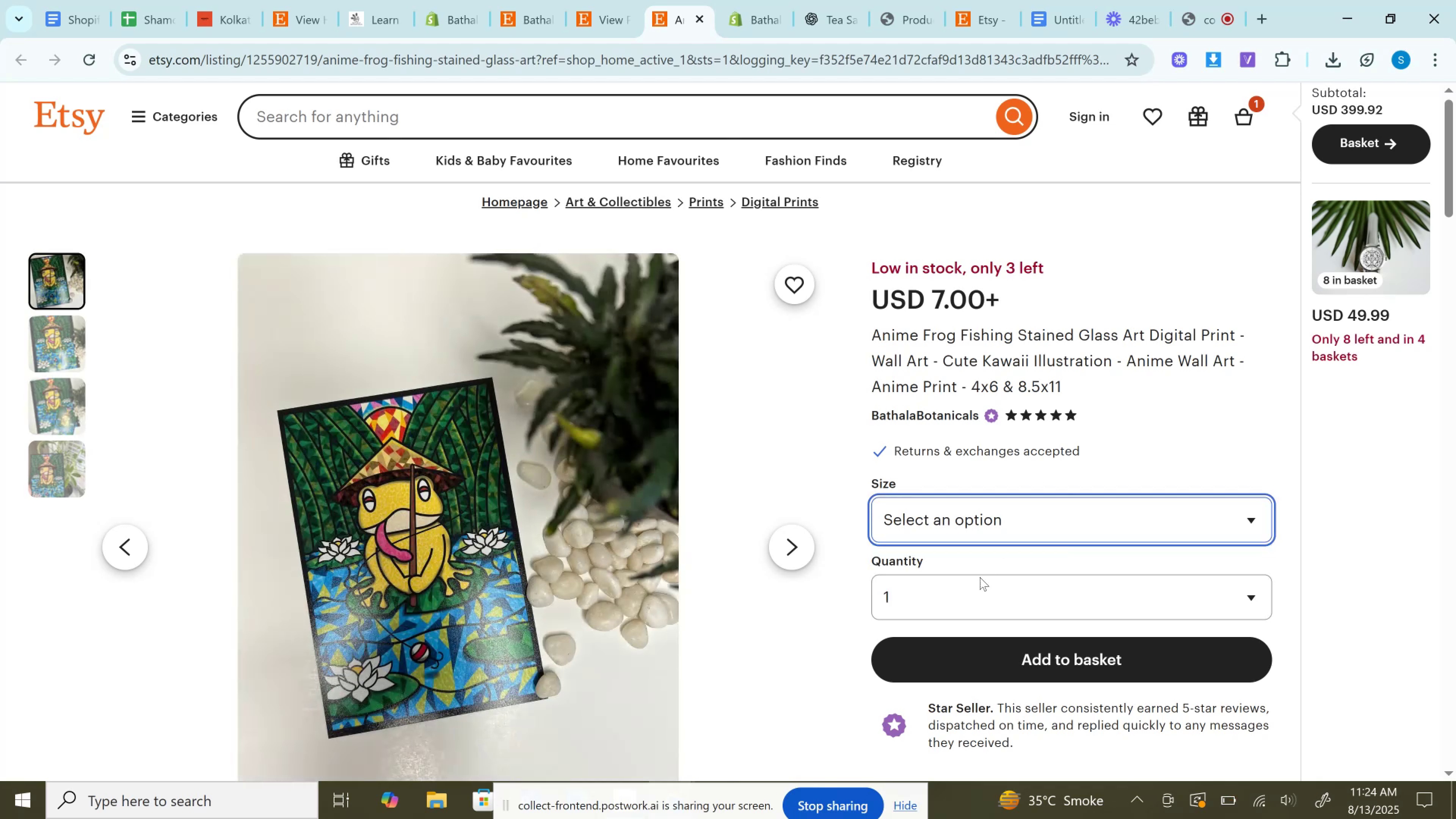 
double_click([974, 596])
 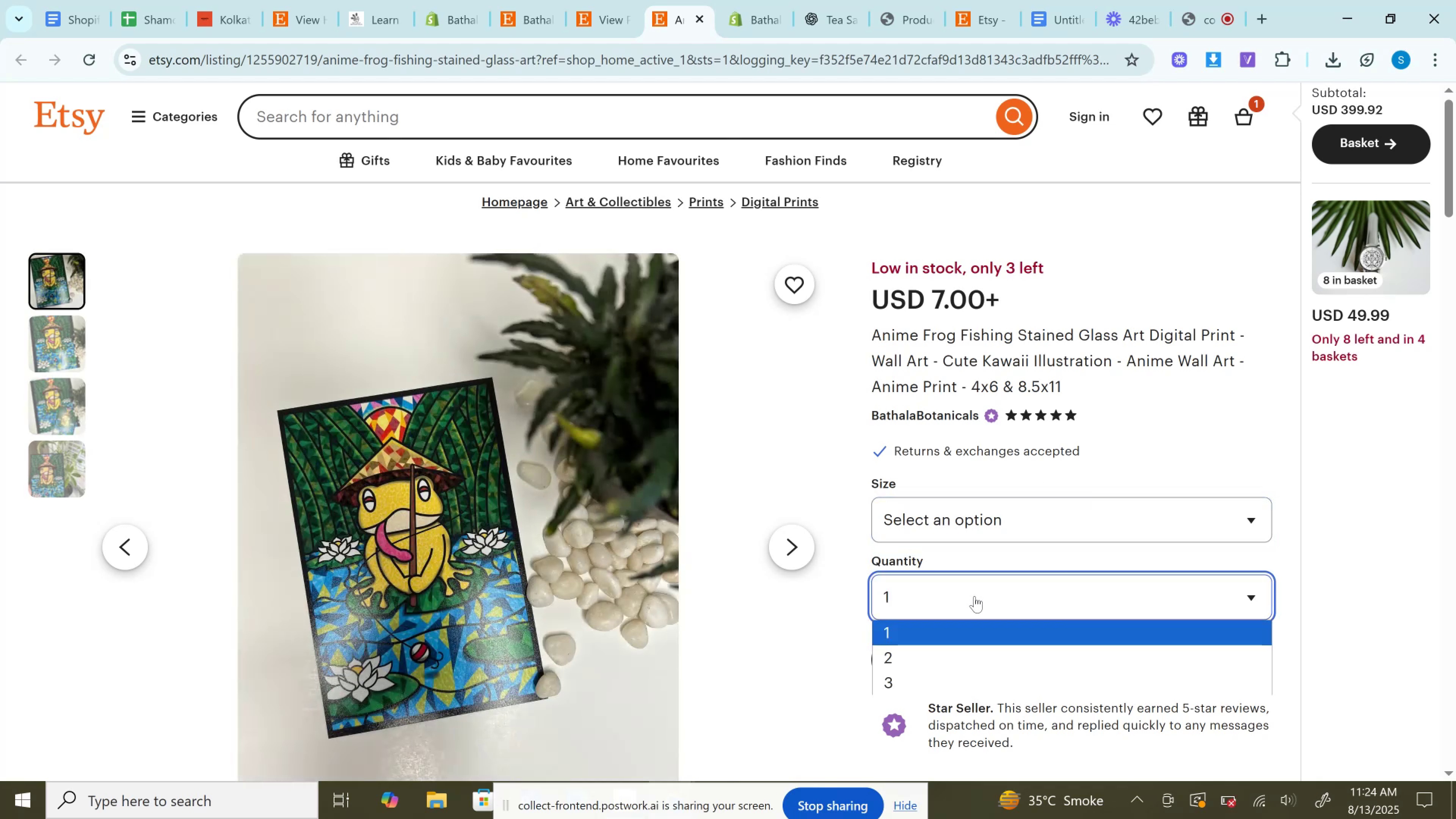 
left_click([974, 596])
 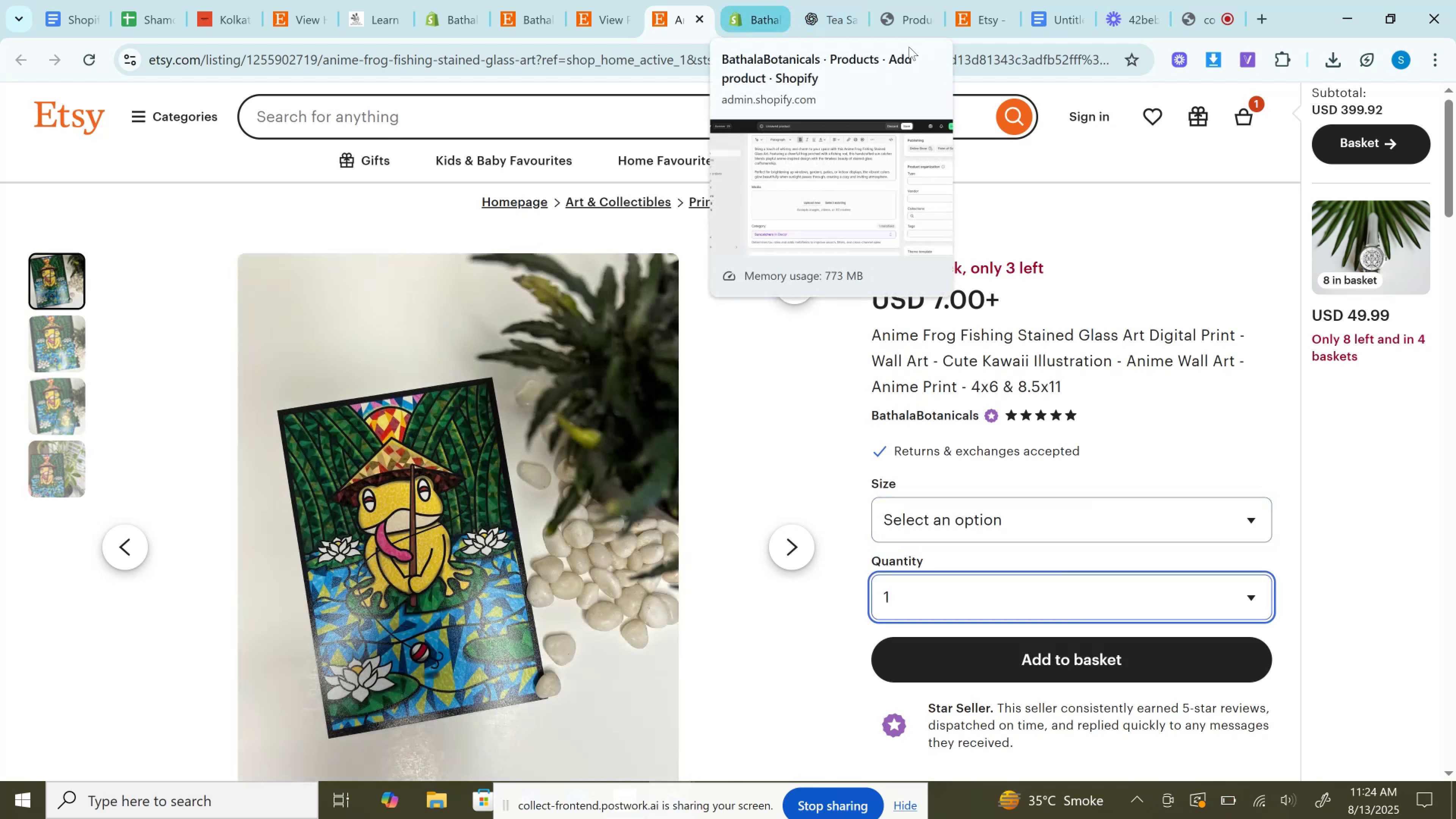 
left_click([1209, 49])
 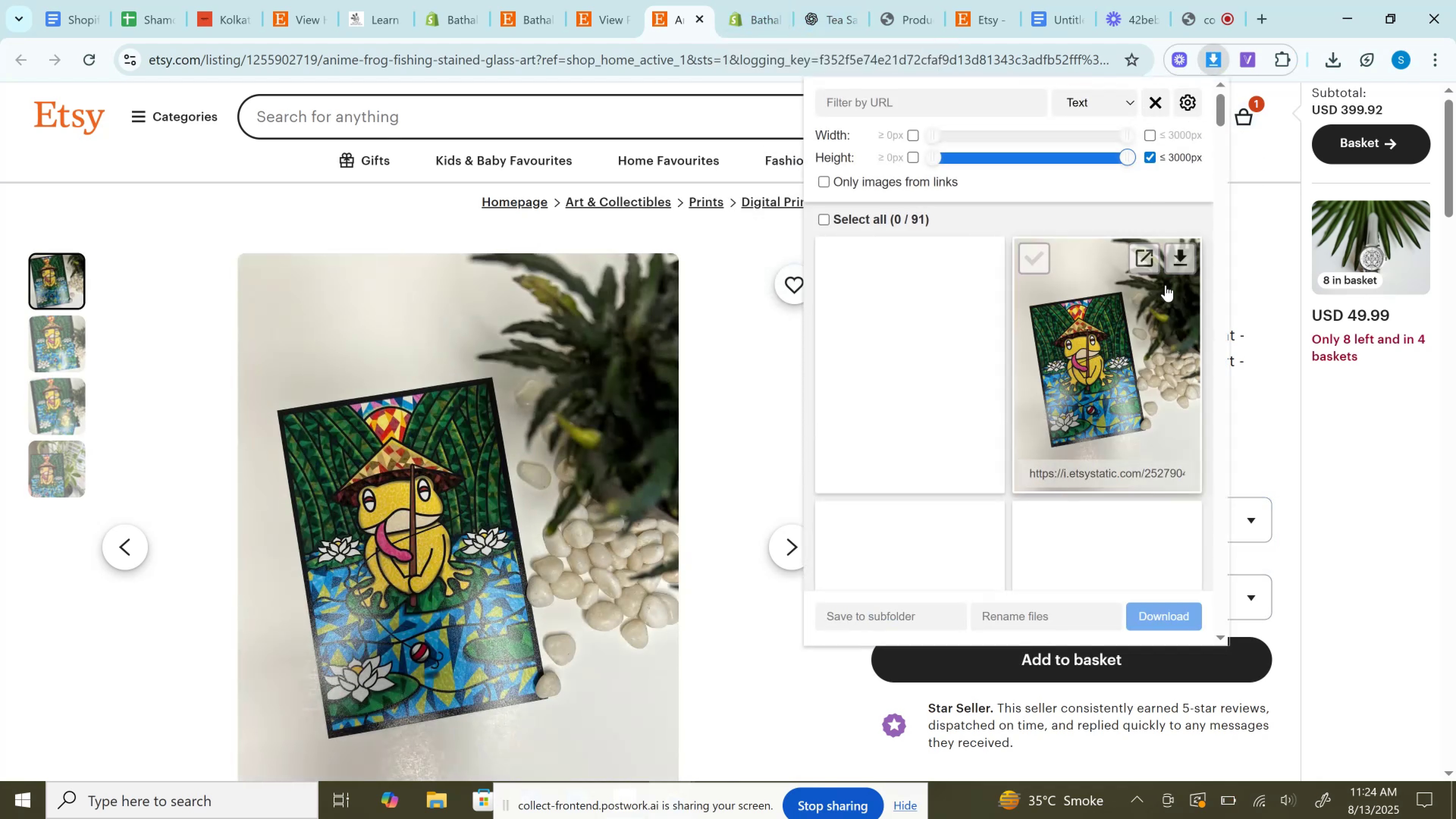 
left_click([1178, 259])
 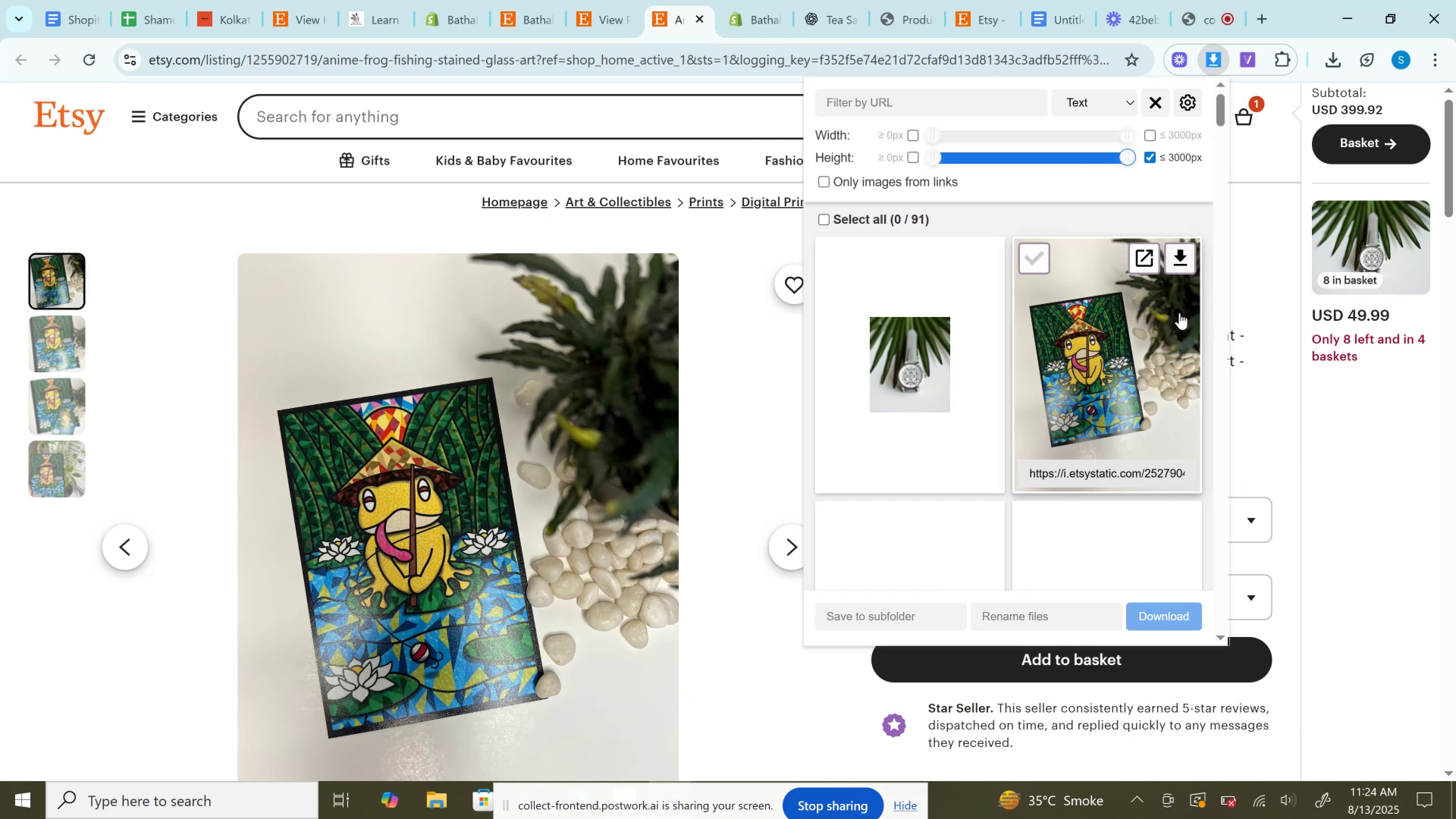 
scroll: coordinate [1180, 317], scroll_direction: down, amount: 1.0
 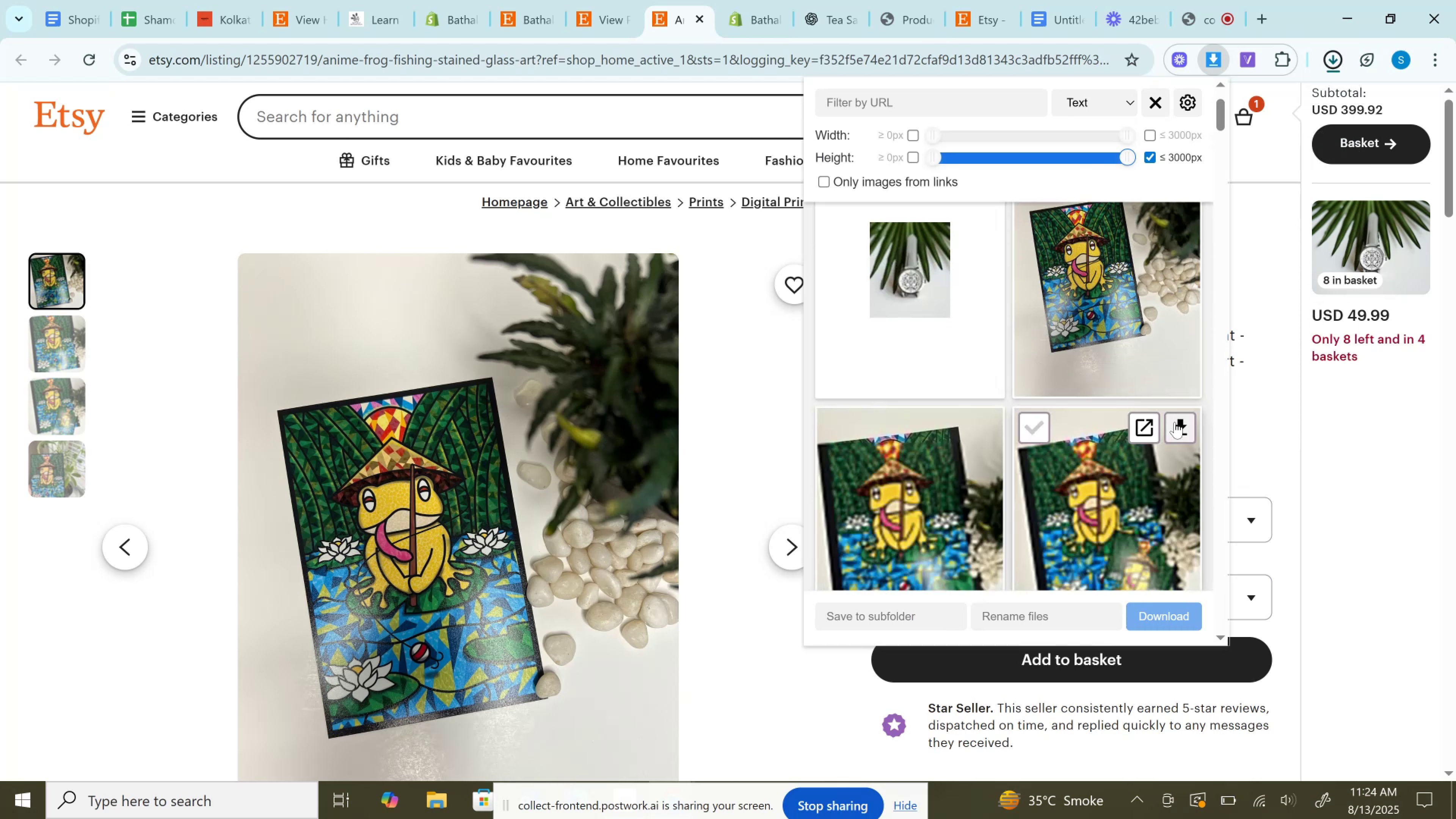 
left_click([1175, 422])
 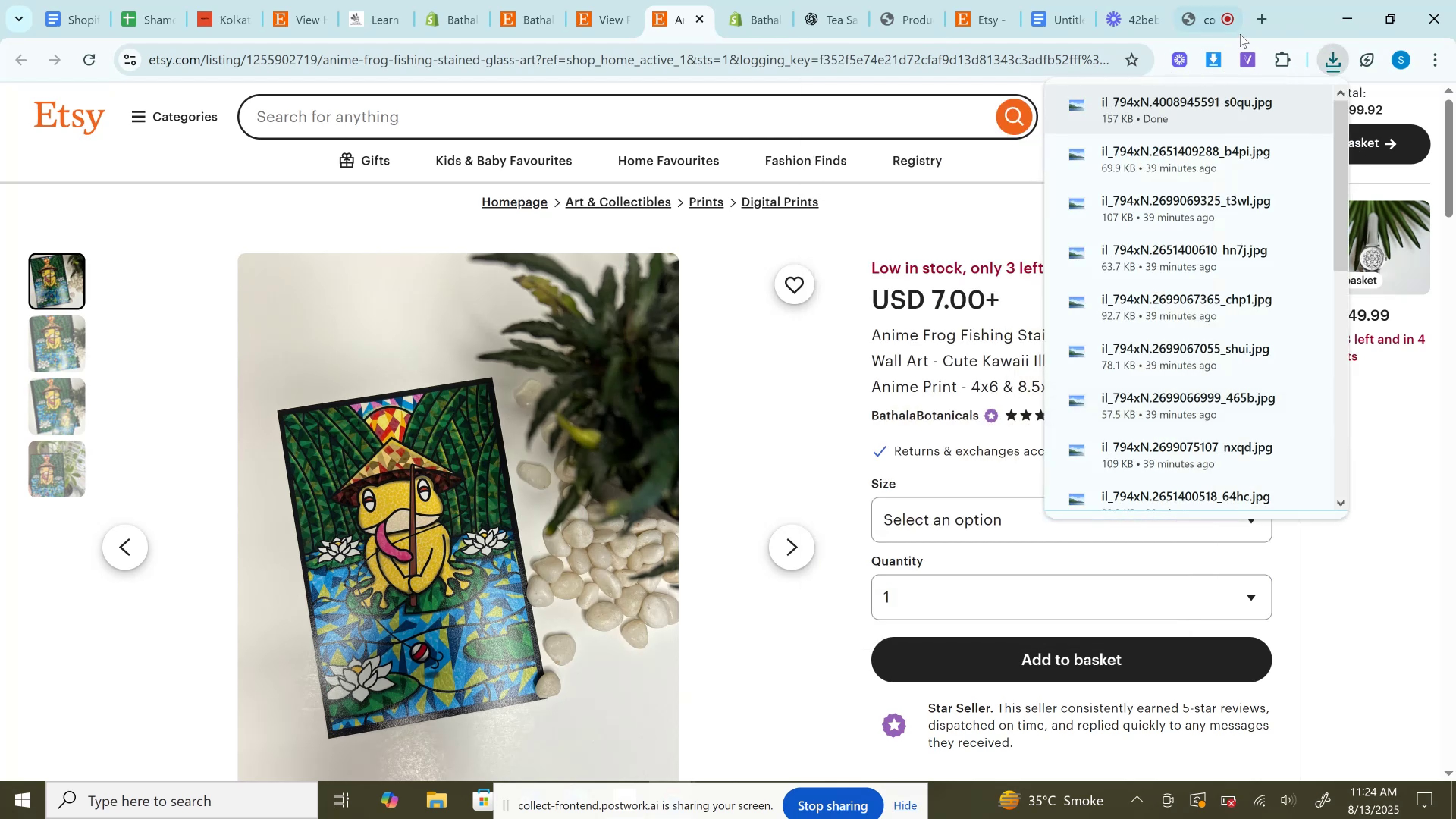 
left_click([1217, 64])
 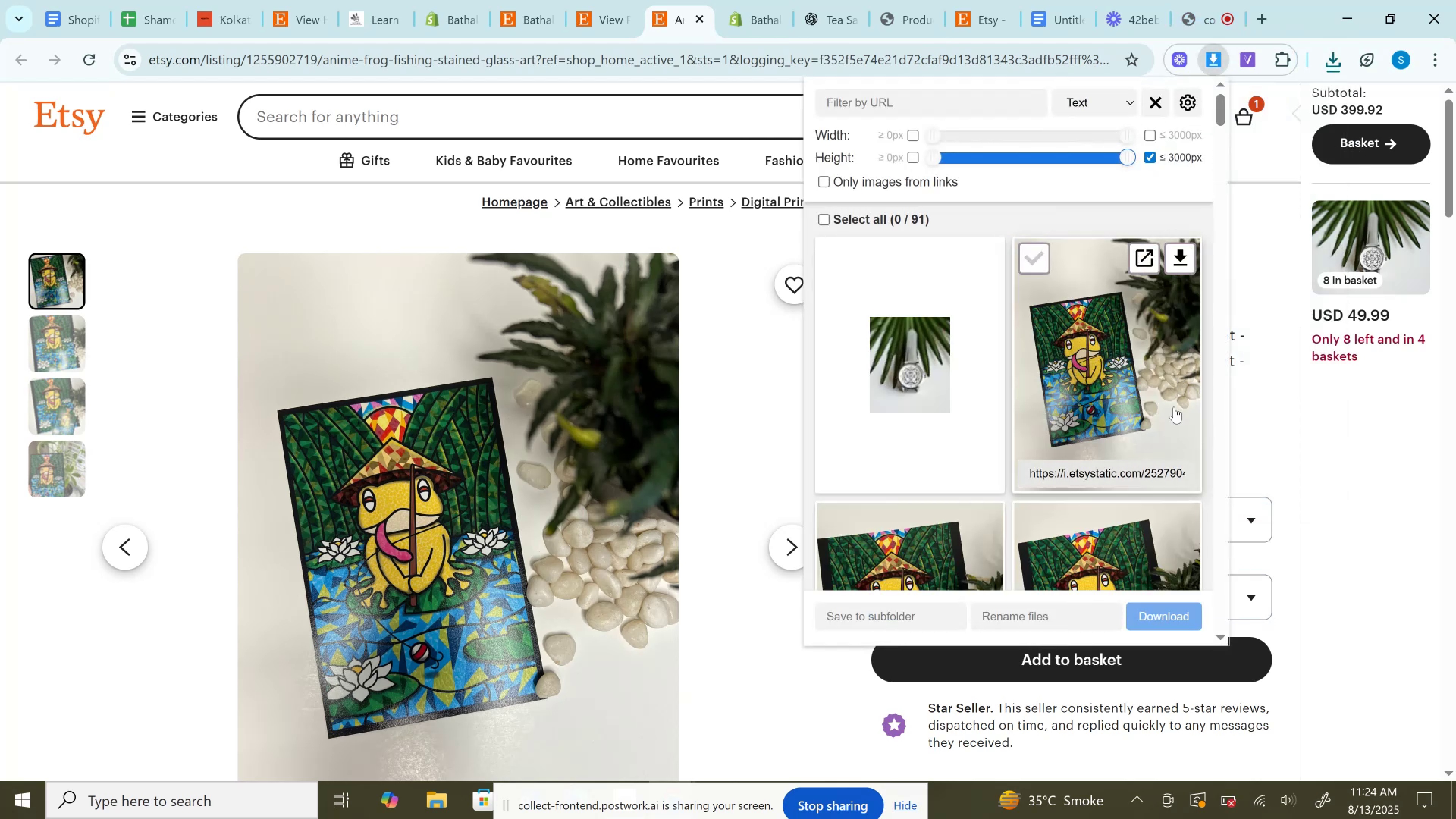 
scroll: coordinate [1174, 461], scroll_direction: down, amount: 1.0
 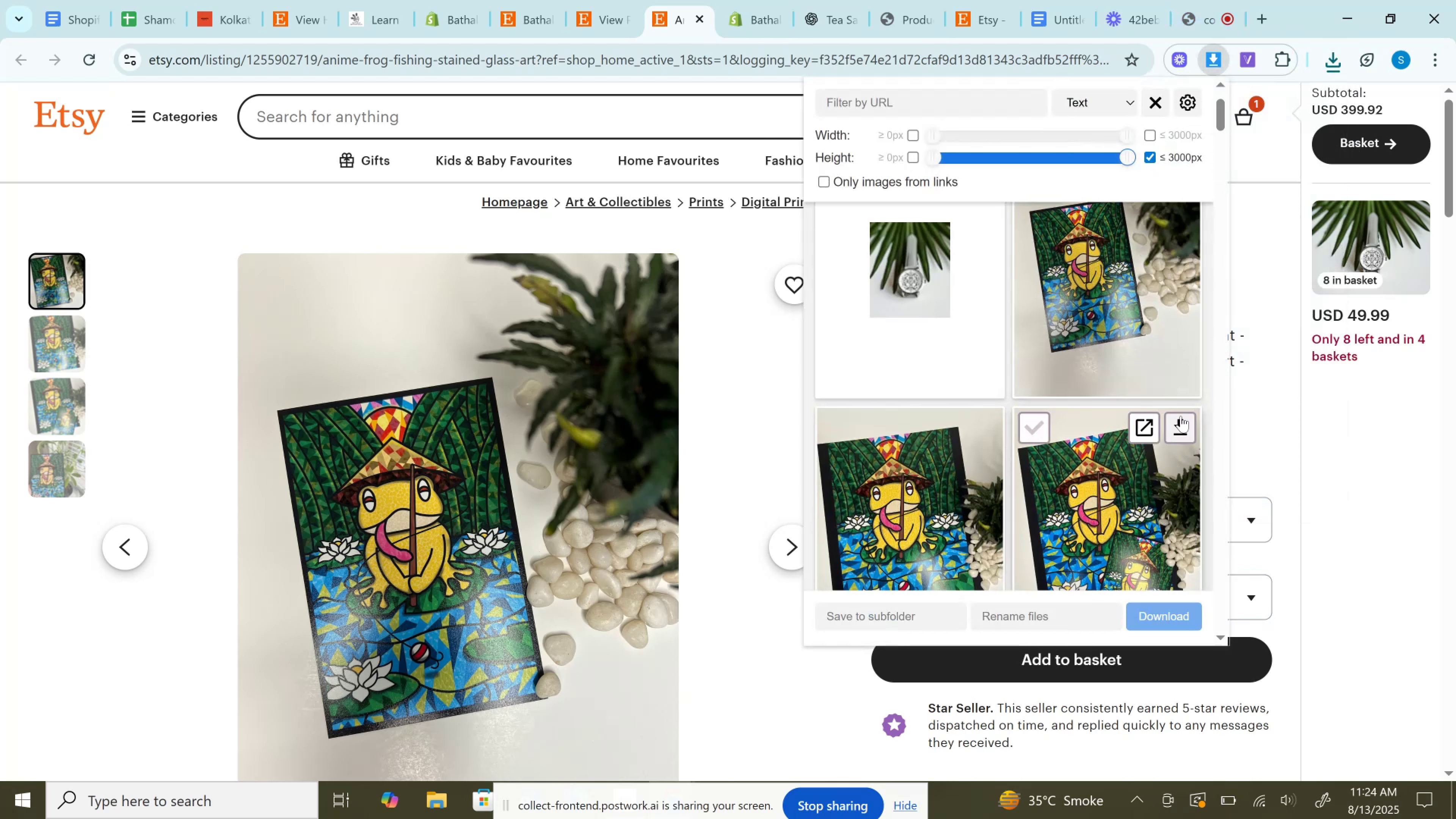 
left_click([1181, 416])
 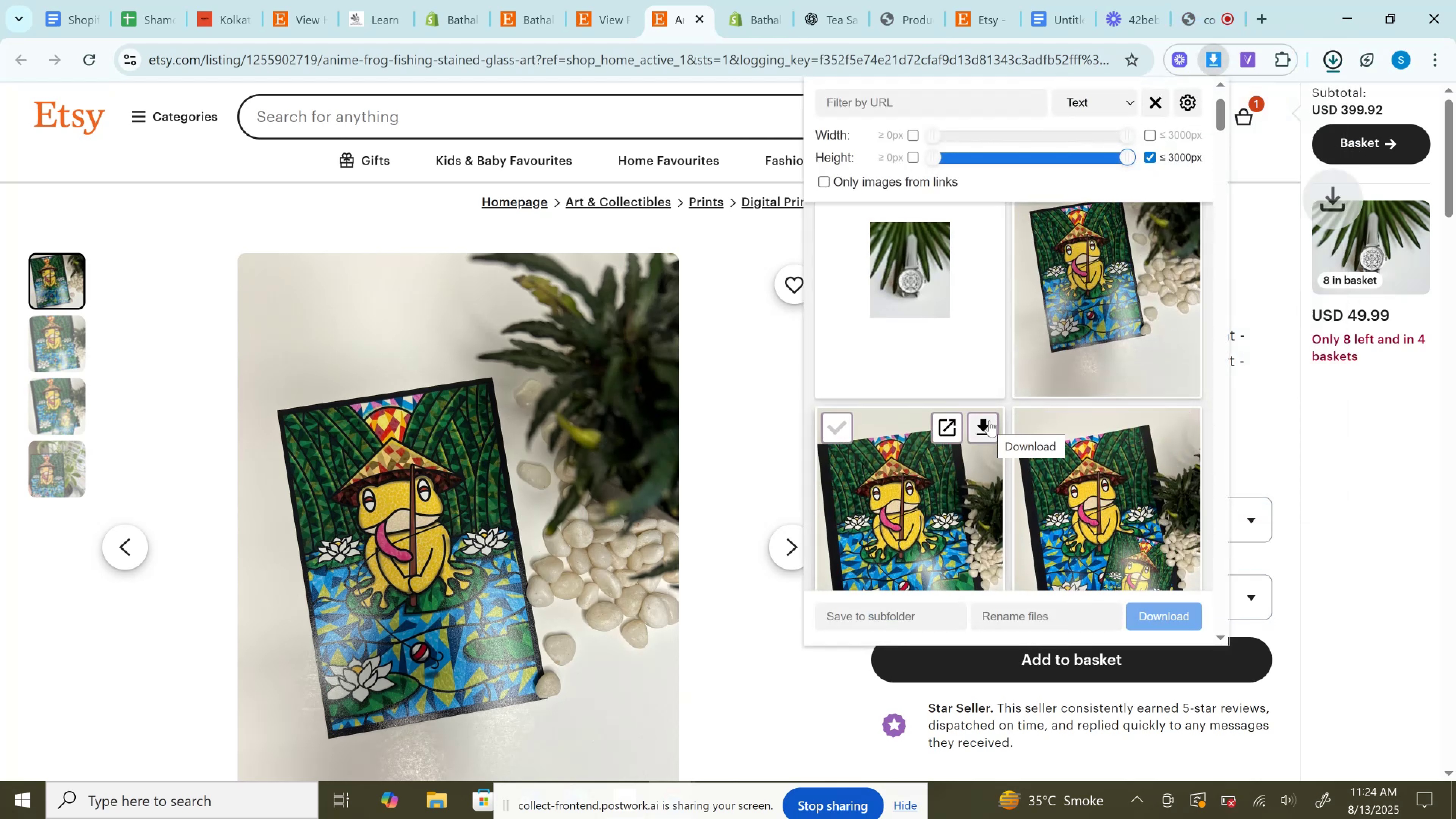 
left_click([989, 420])
 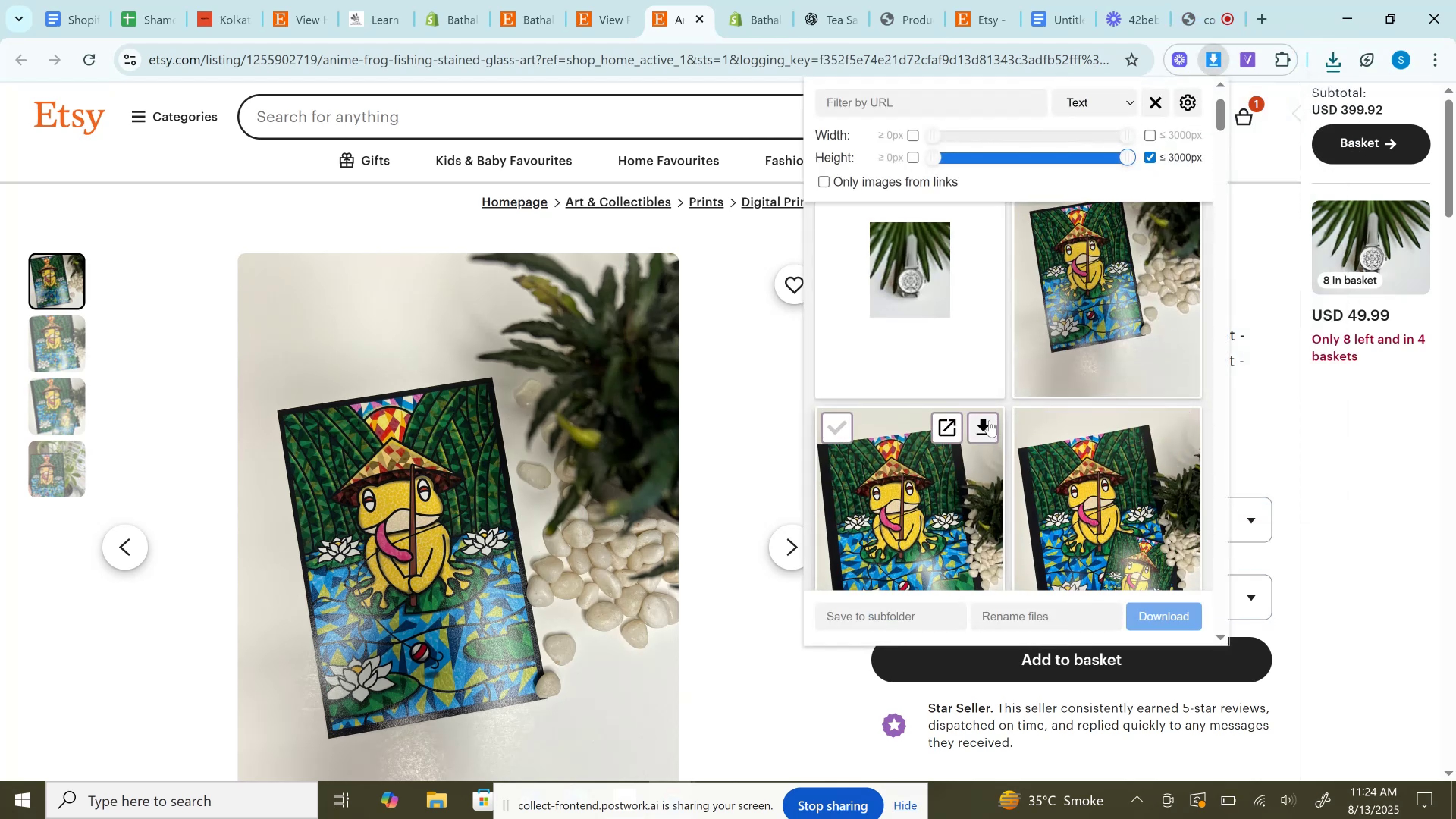 
scroll: coordinate [989, 420], scroll_direction: down, amount: 3.0
 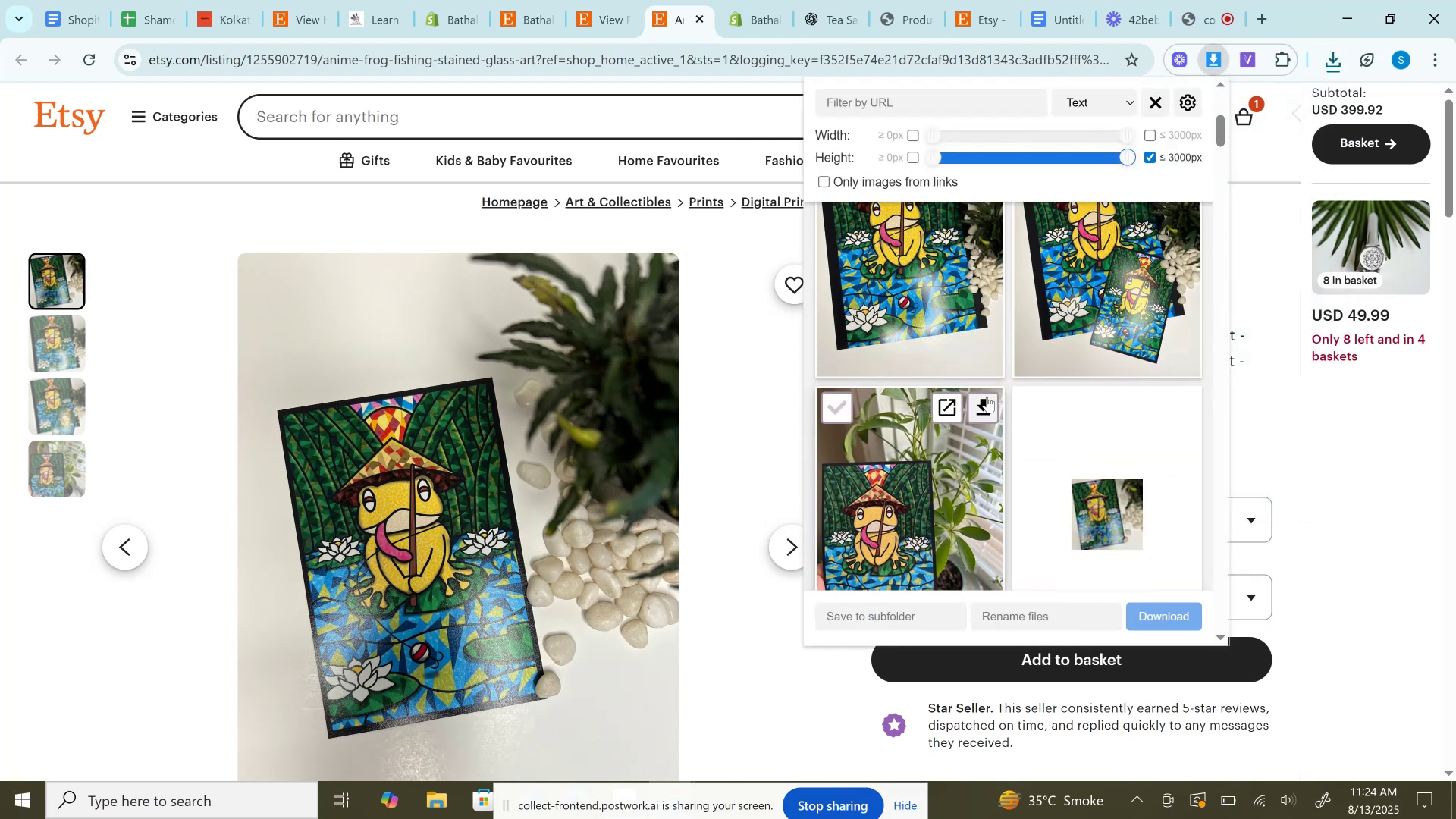 
left_click([987, 407])
 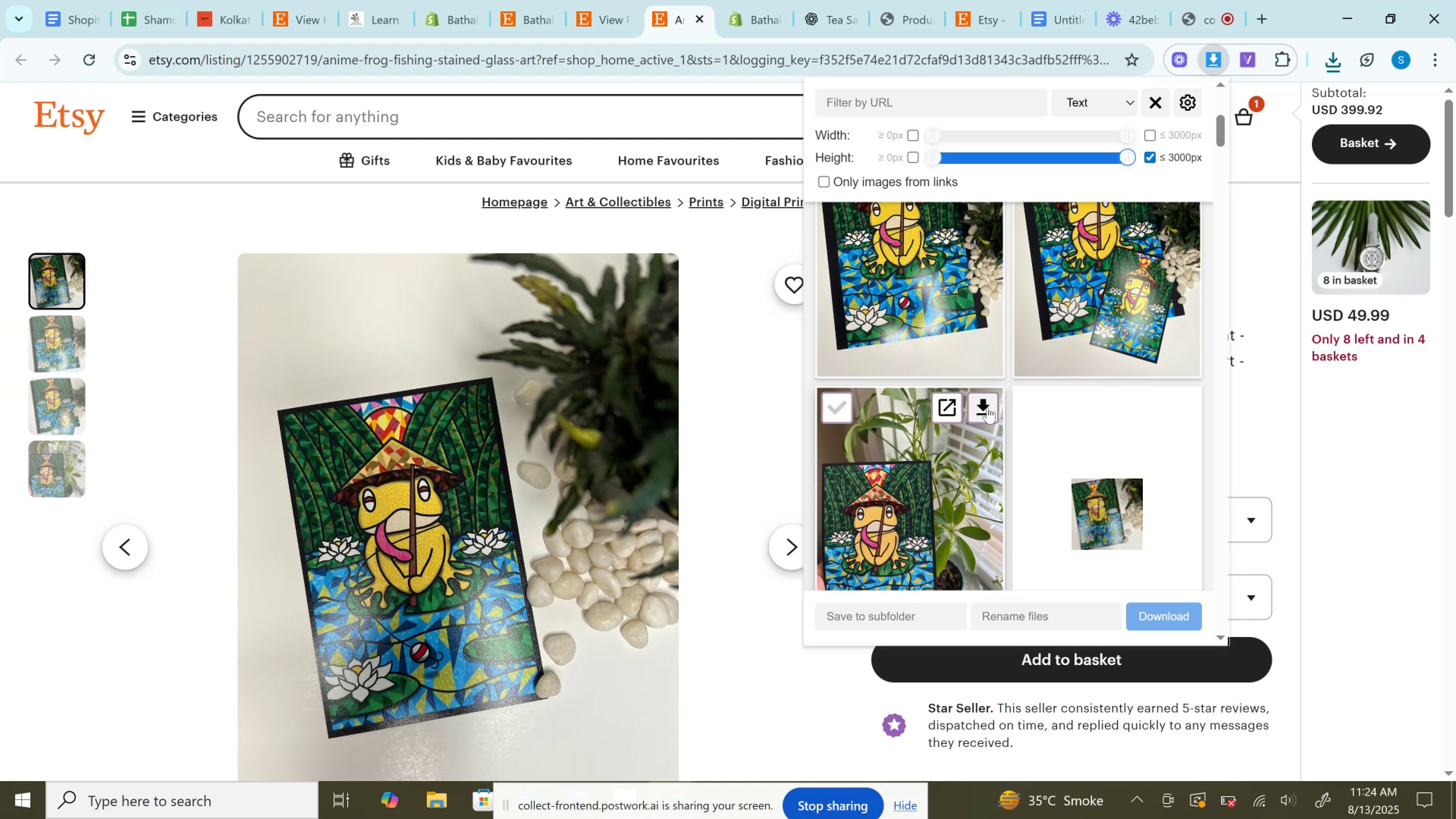 
scroll: coordinate [987, 407], scroll_direction: down, amount: 5.0
 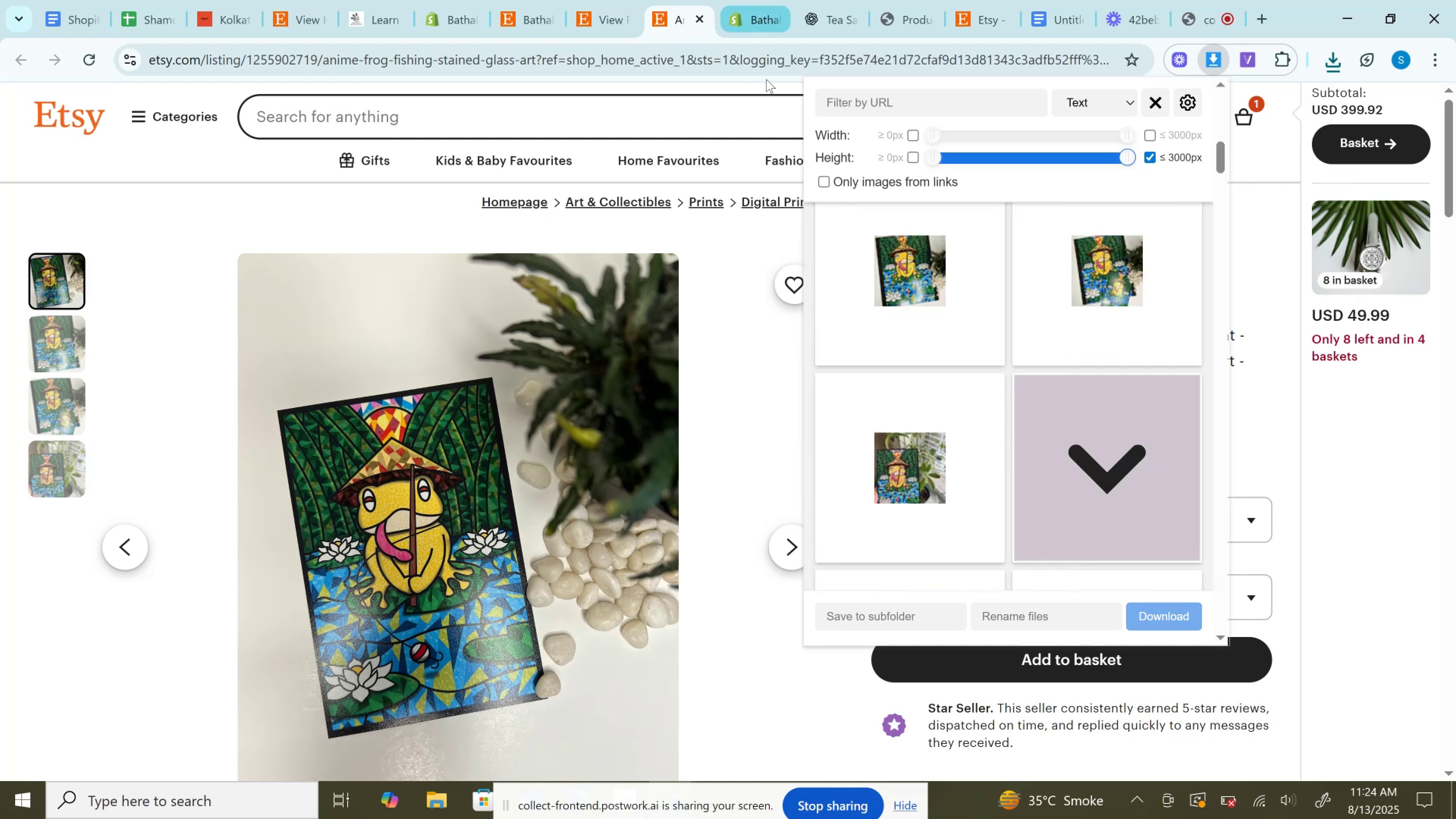 
left_click([1326, 443])
 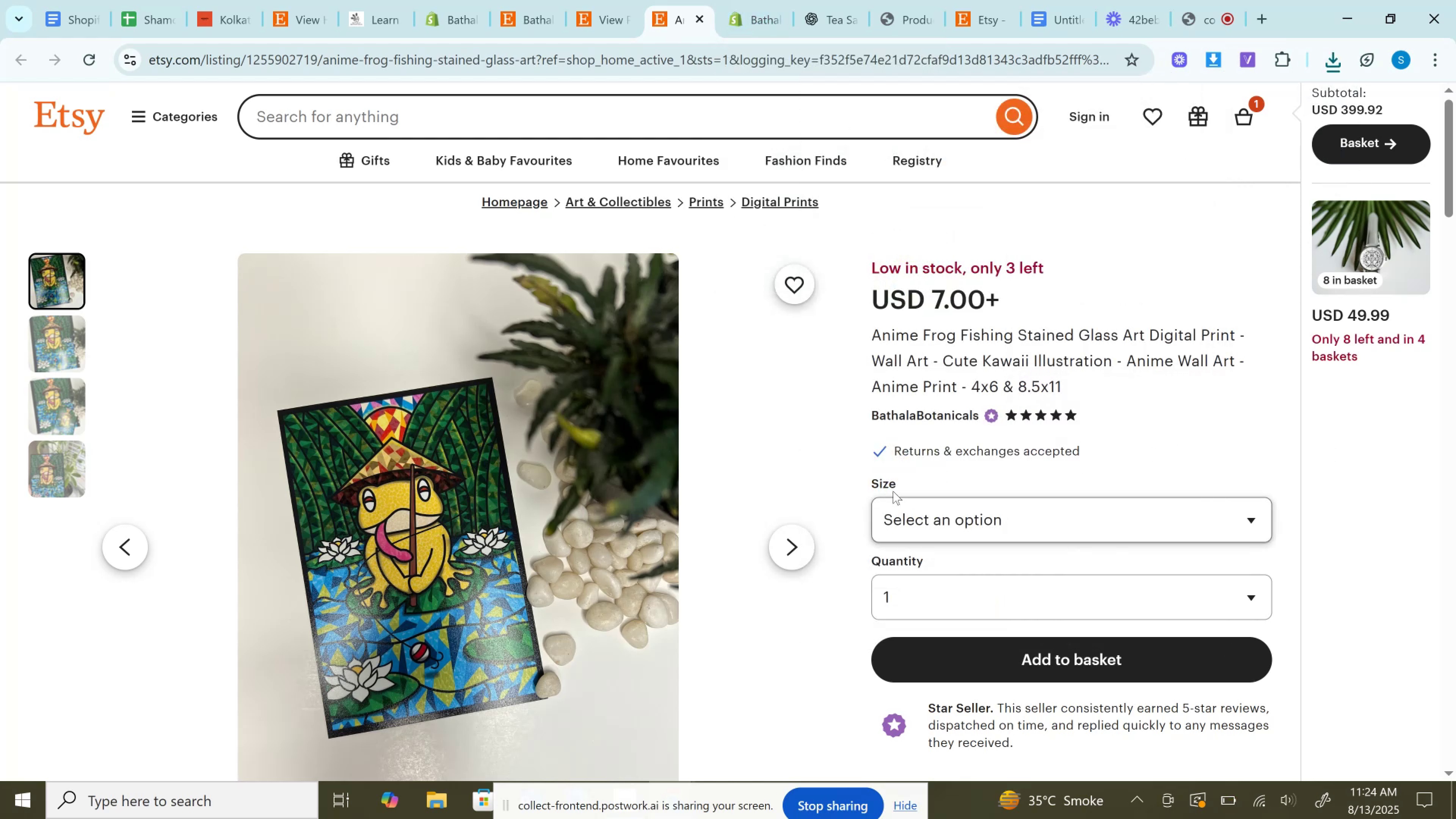 
double_click([880, 481])
 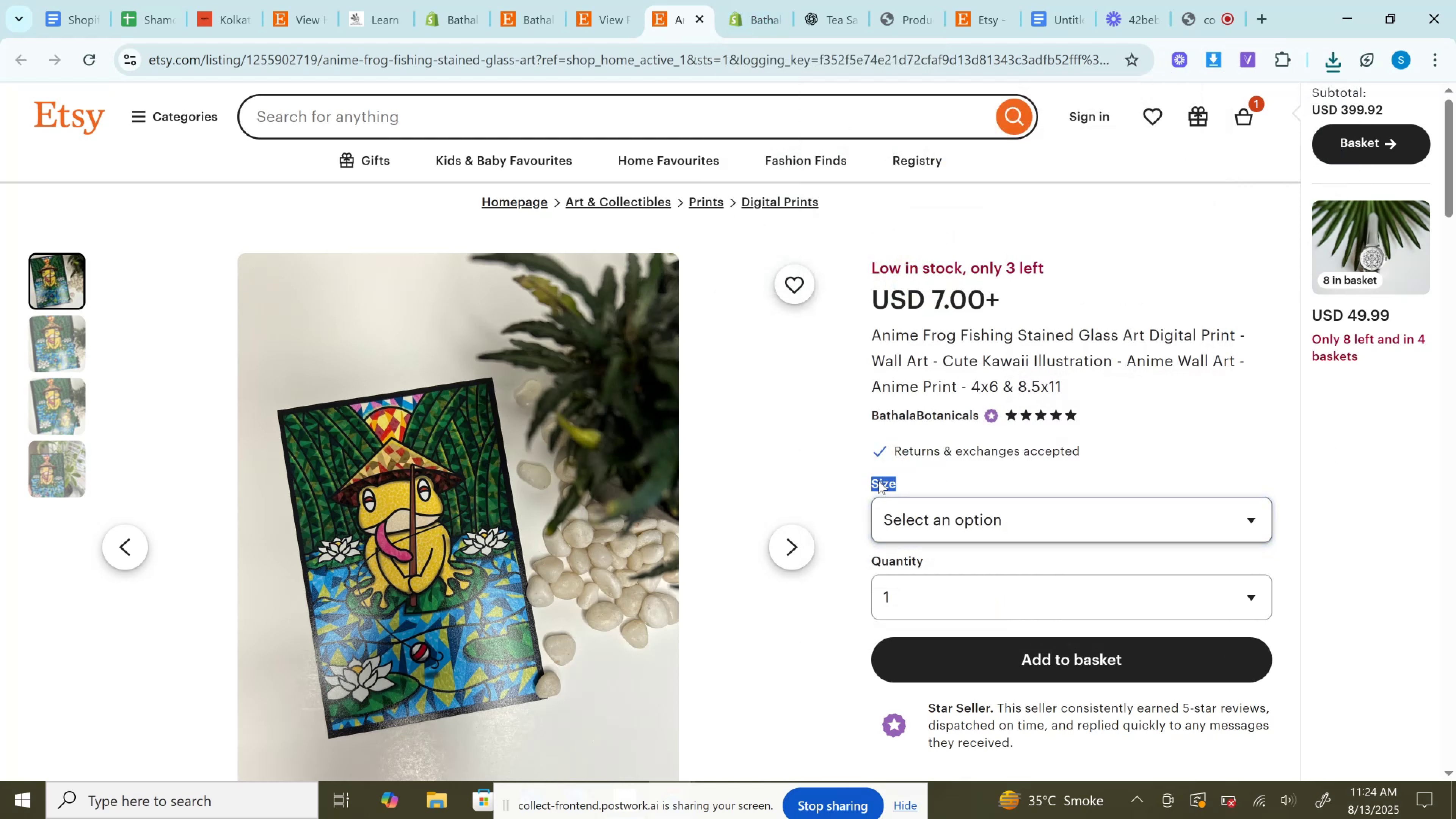 
key(Control+C)
 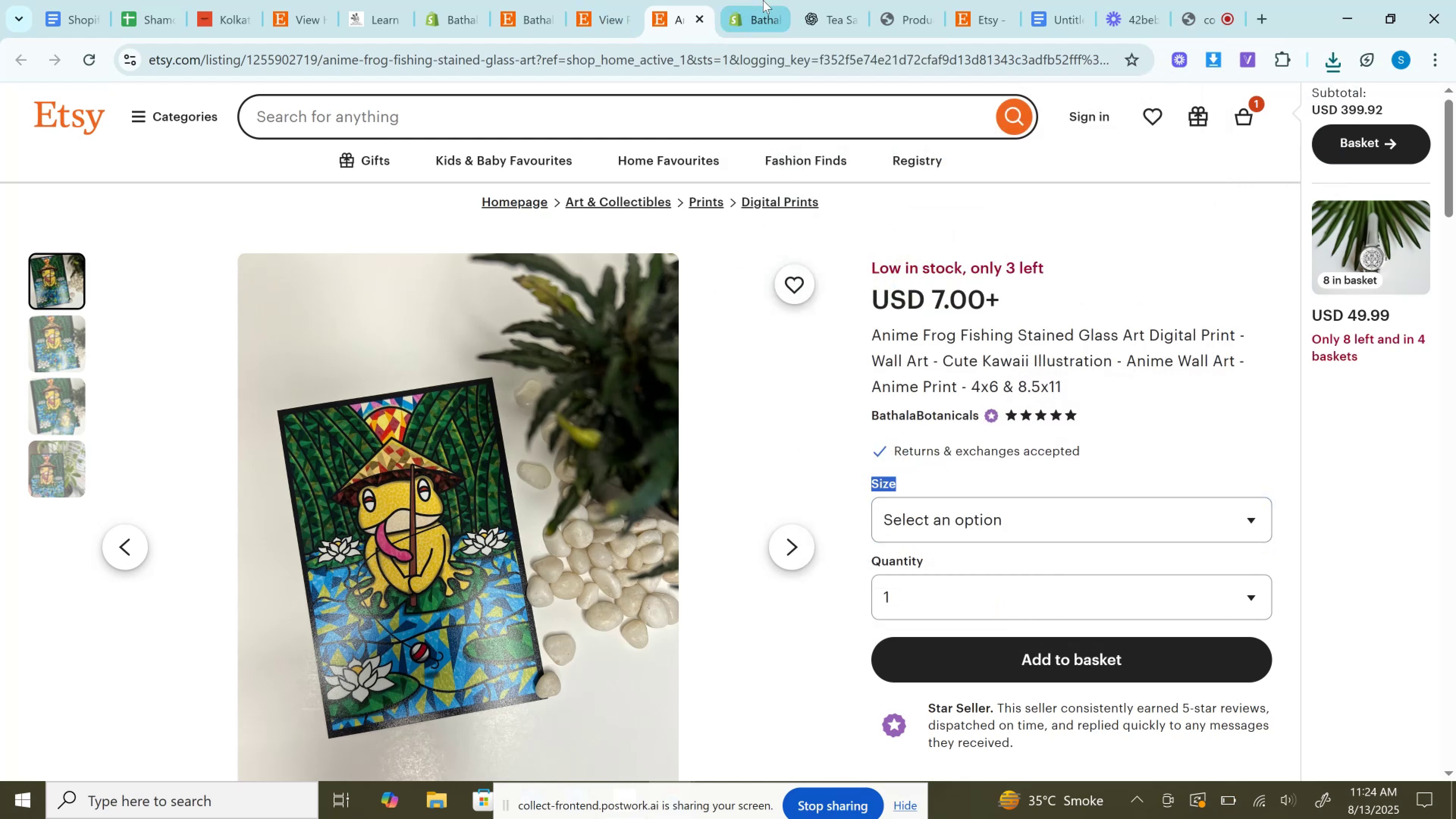 
left_click([763, 0])
 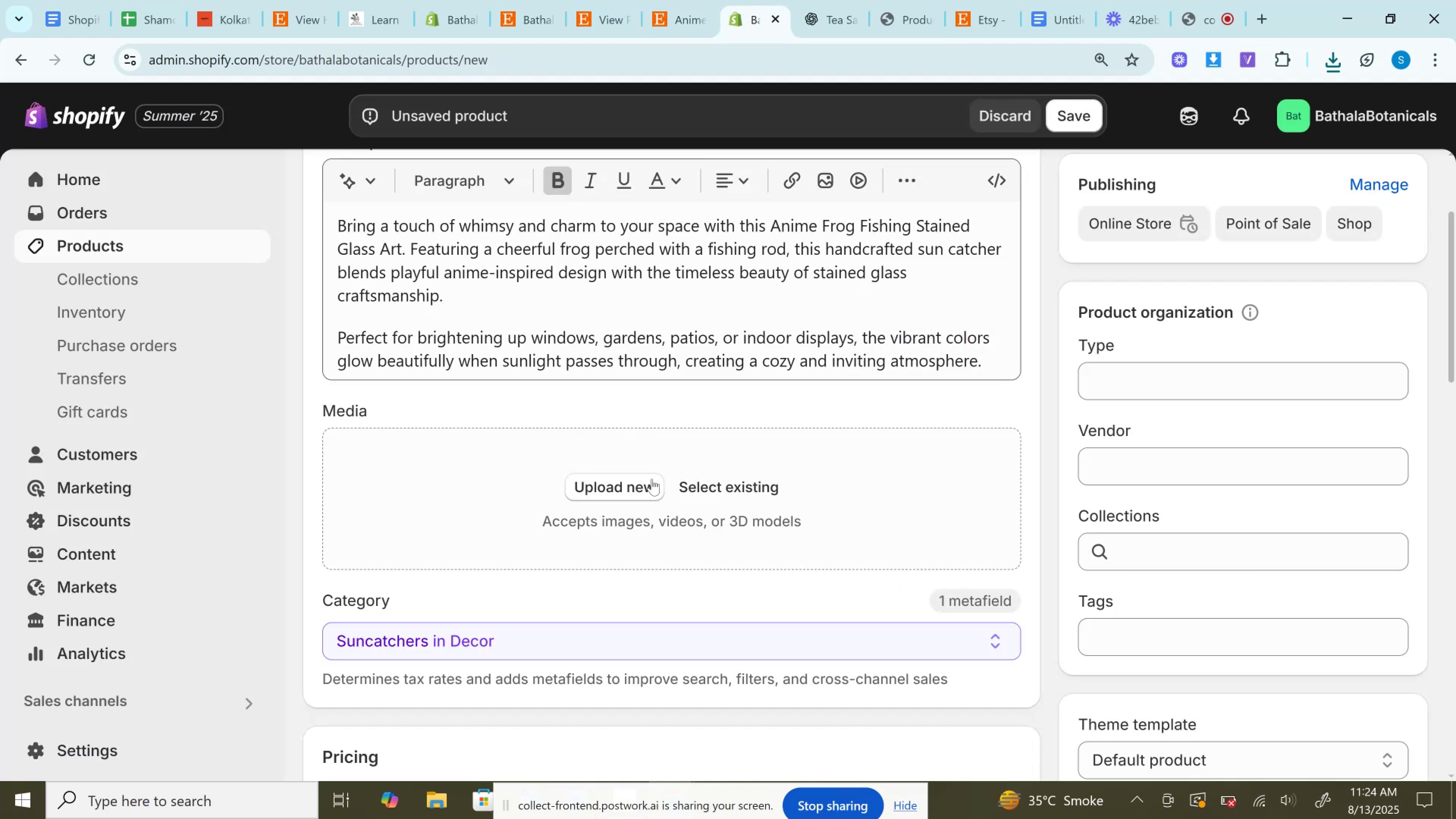 
scroll: coordinate [632, 491], scroll_direction: down, amount: 1.0
 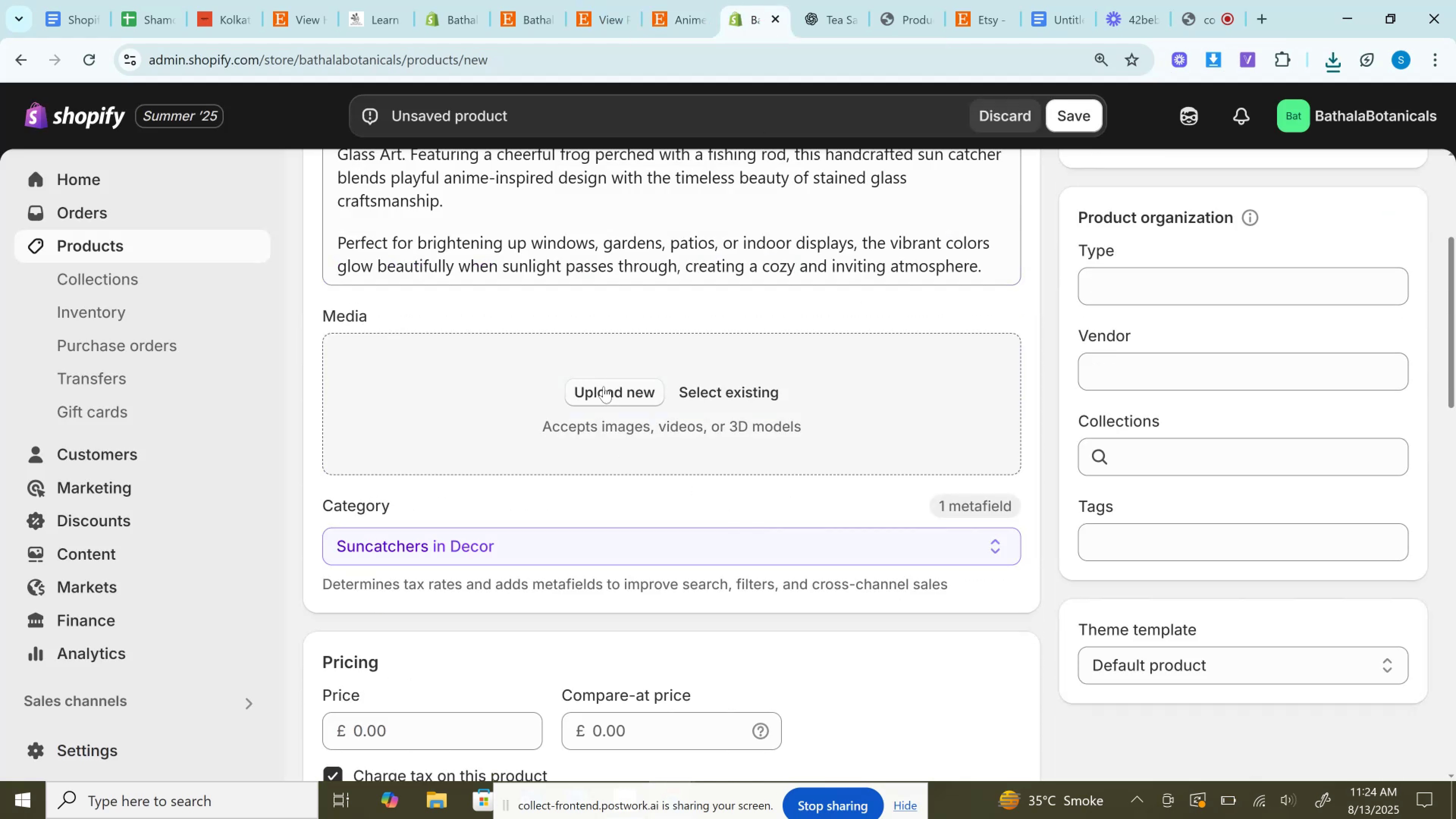 
left_click([606, 389])
 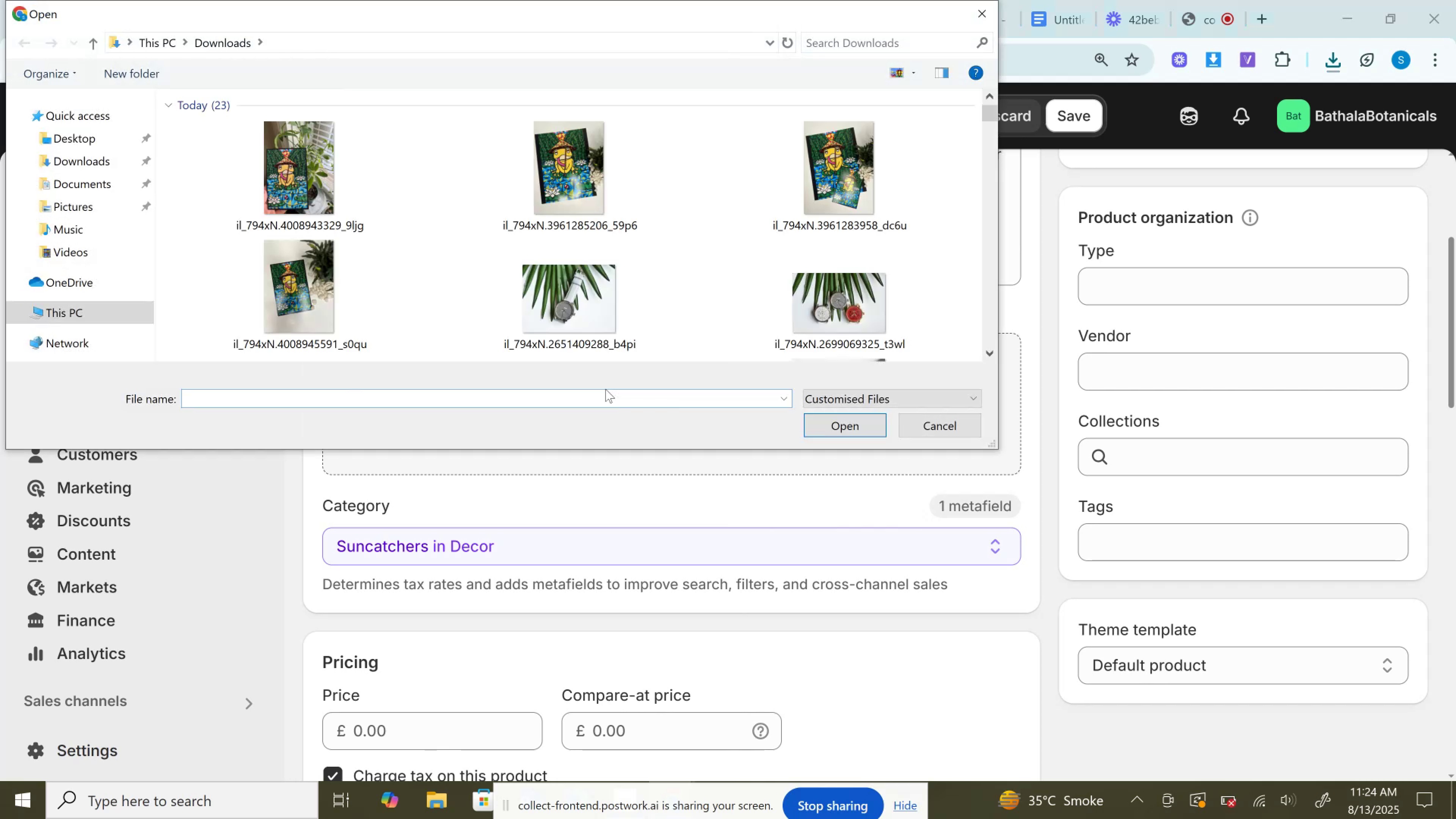 
wait(5.06)
 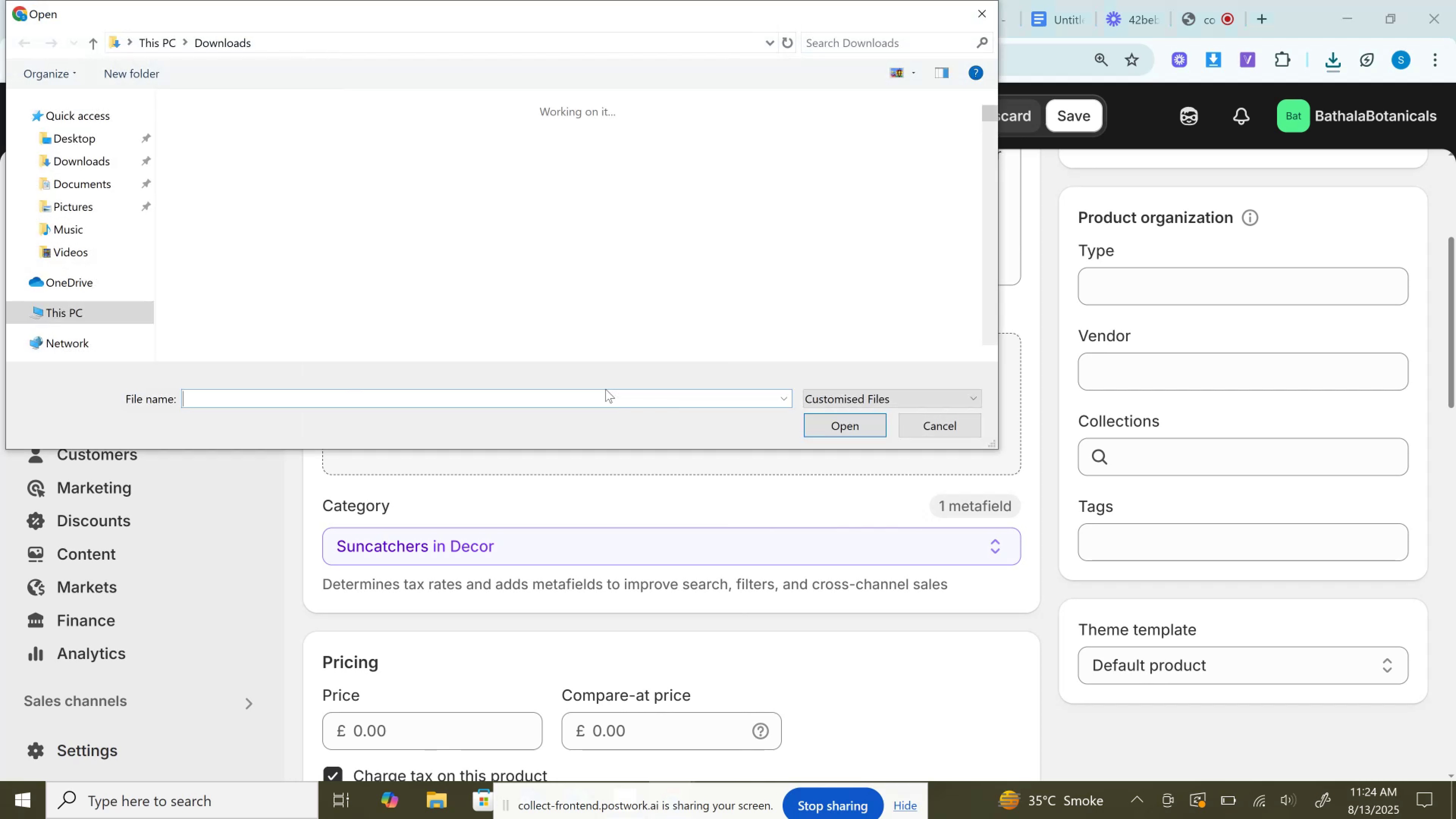 
hold_key(key=ControlLeft, duration=1.52)
left_click([337, 188])
 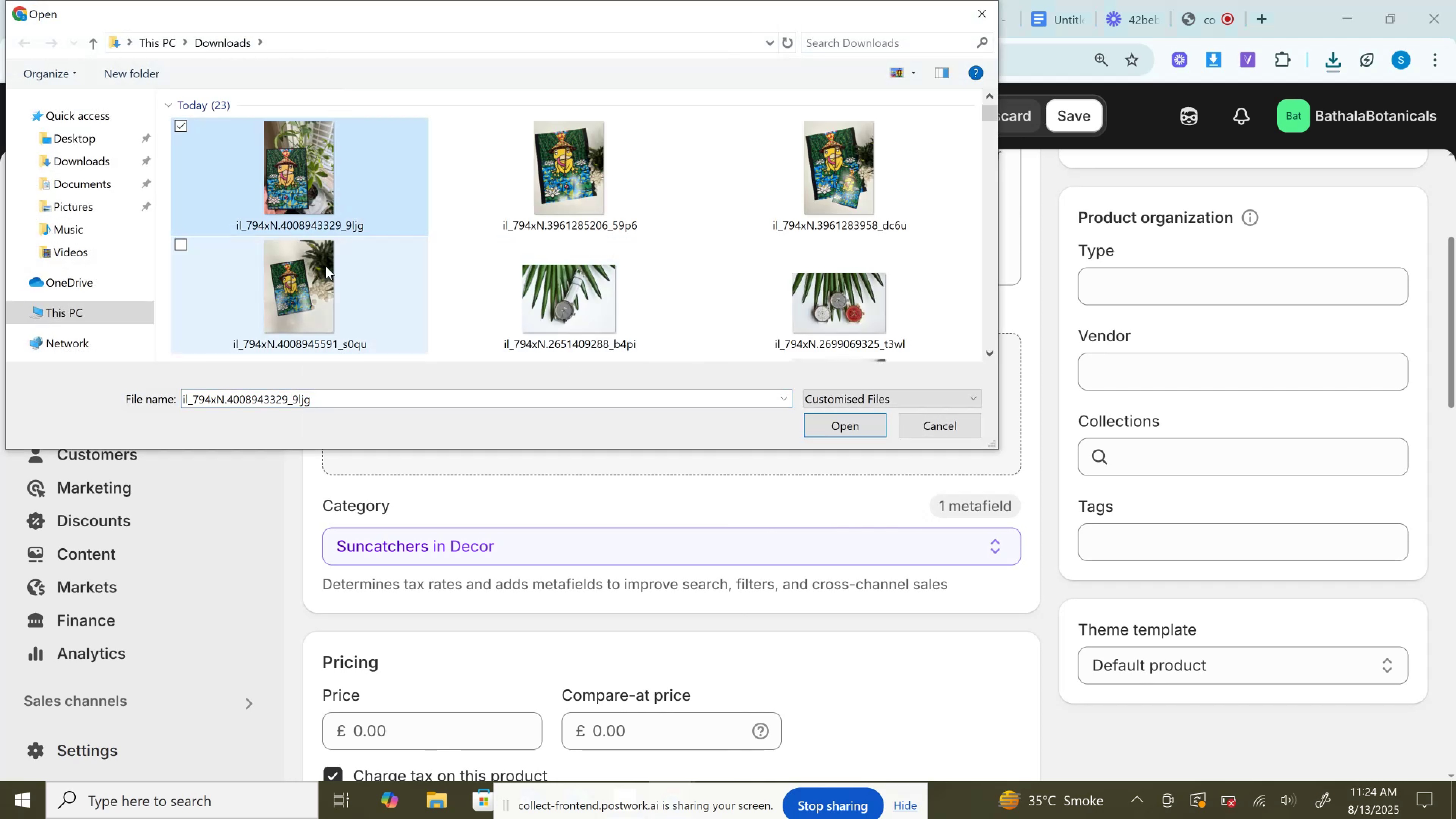 
double_click([326, 266])
 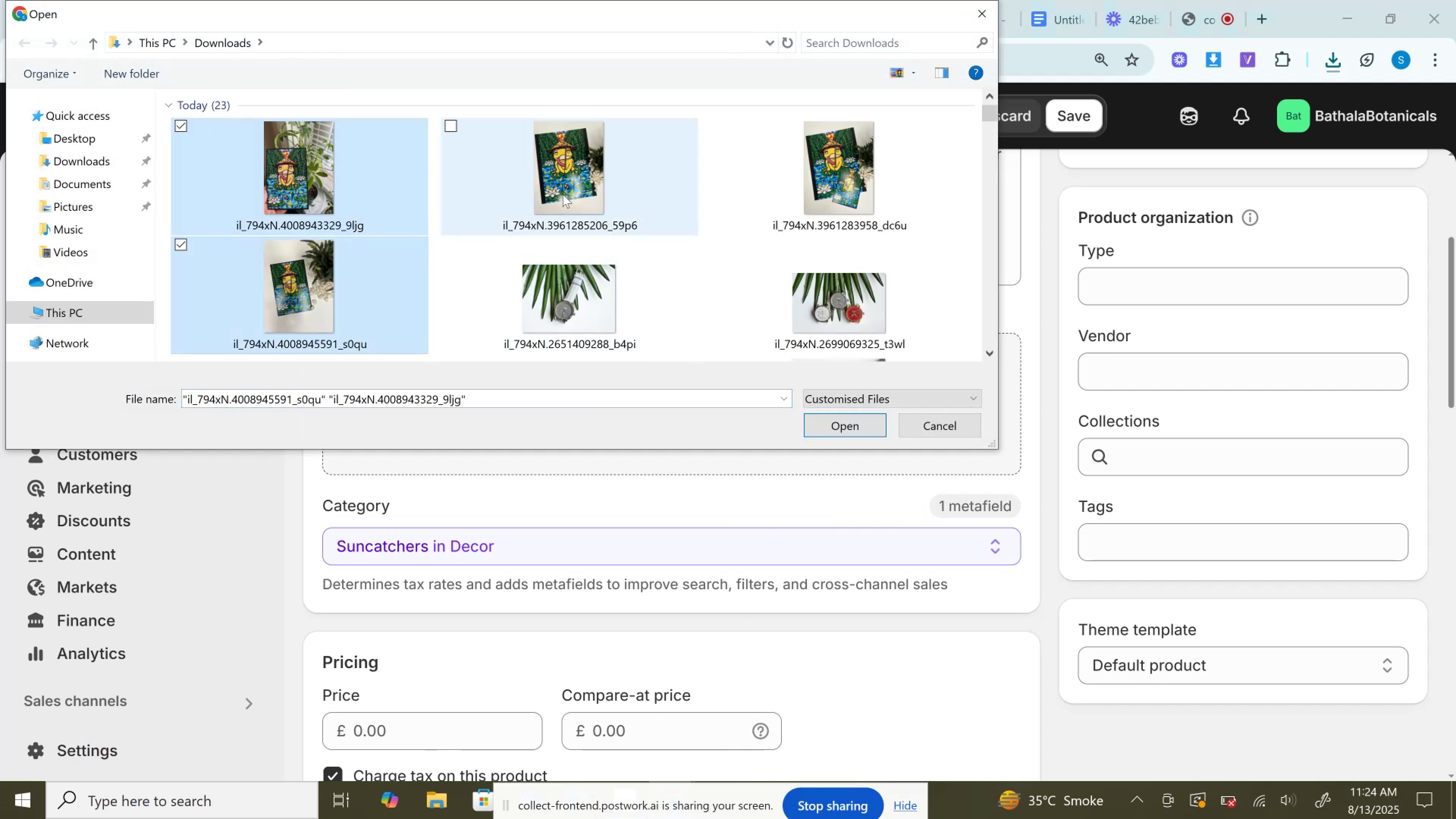 
left_click([563, 194])
 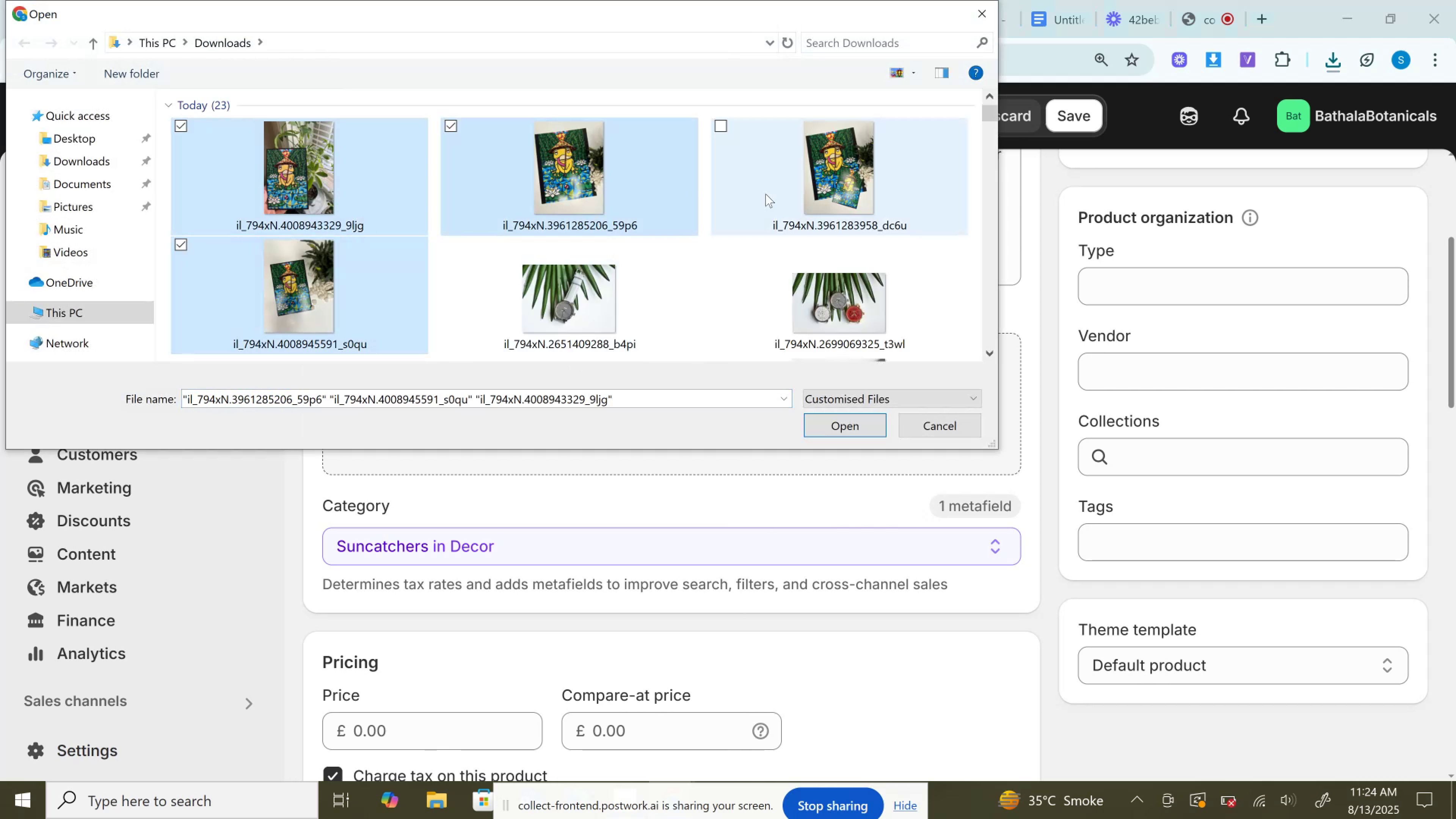 
hold_key(key=ControlLeft, duration=1.09)
double_click([766, 194])
 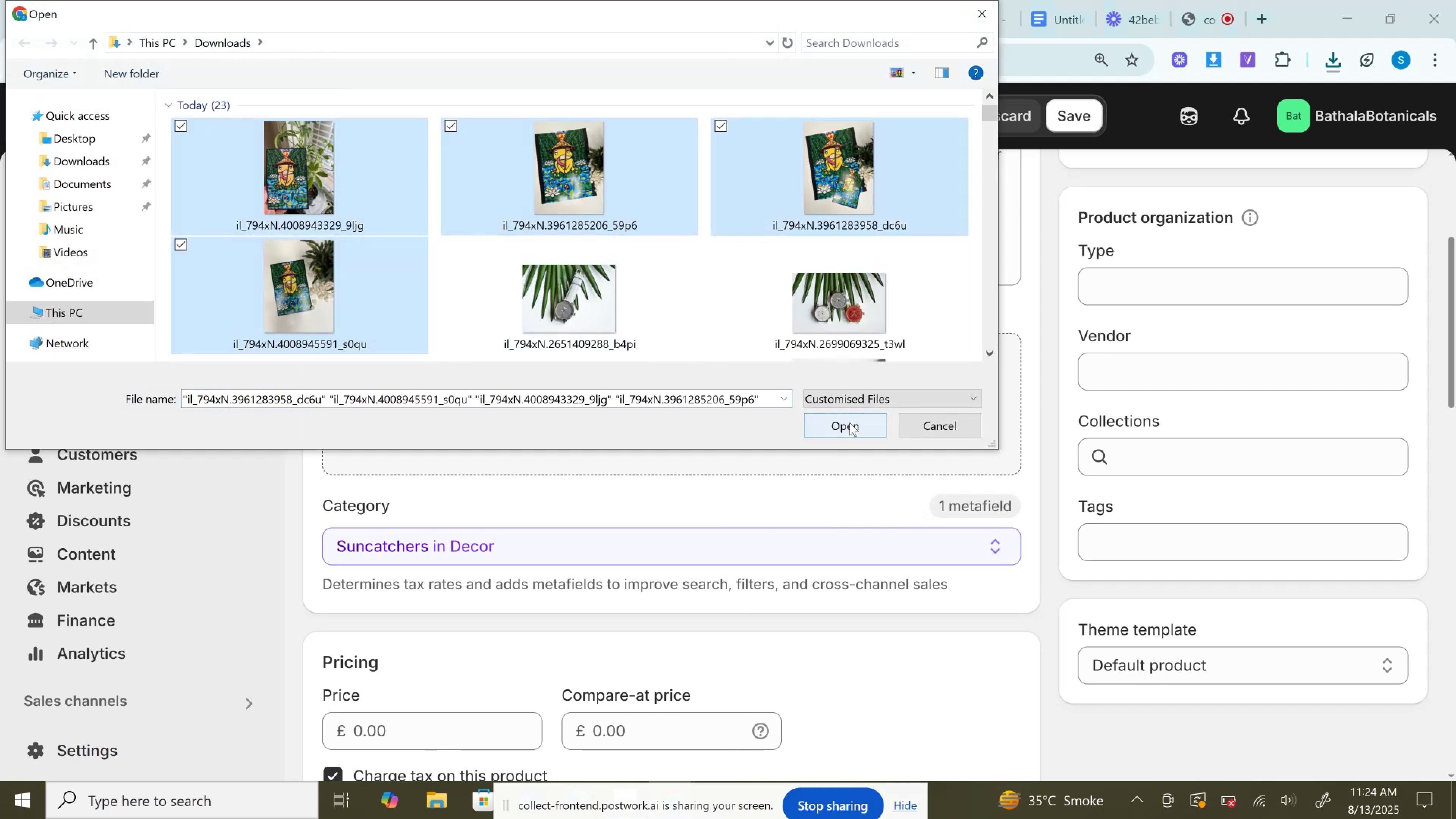 
left_click([850, 423])
 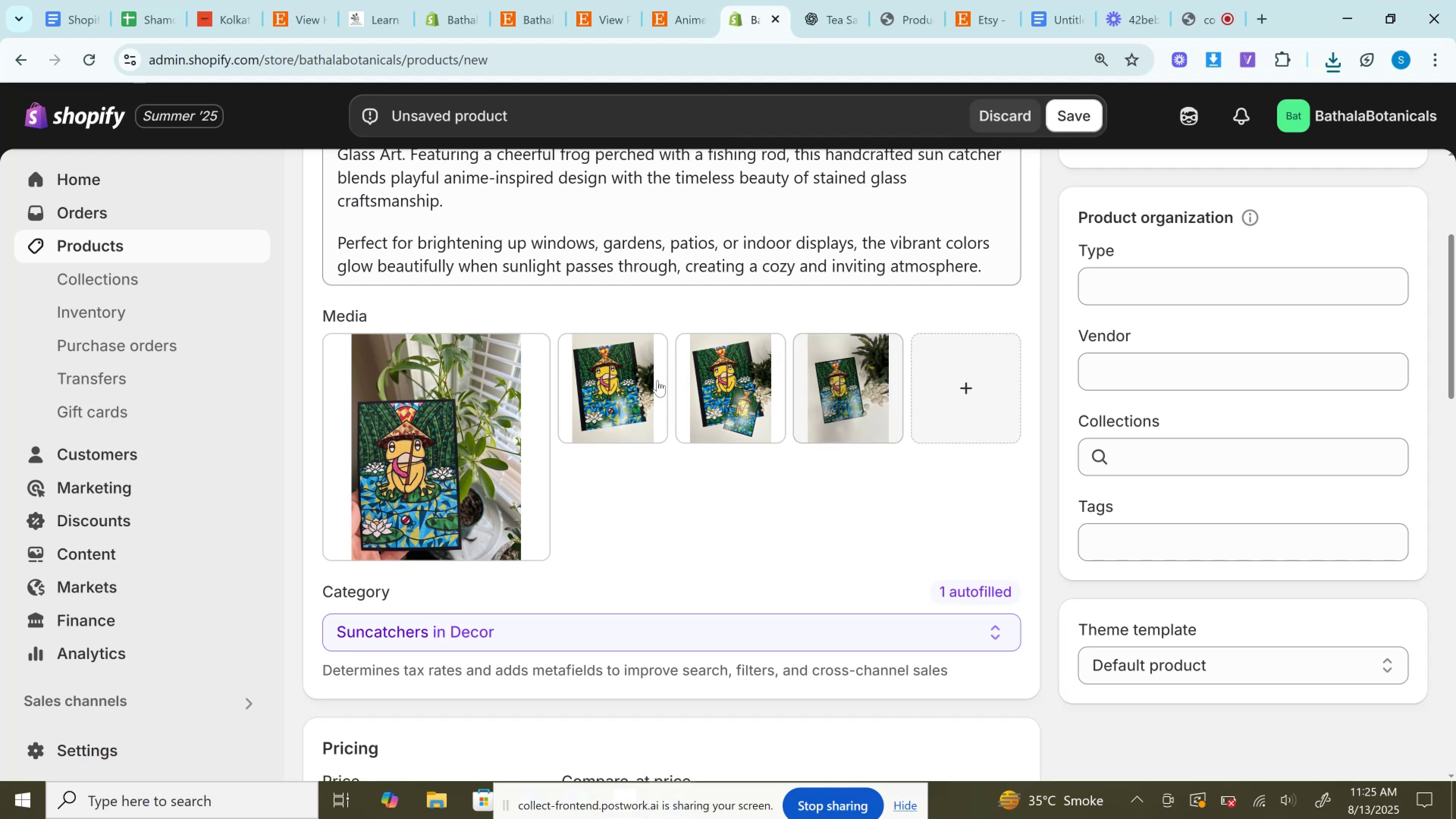 
wait(27.06)
 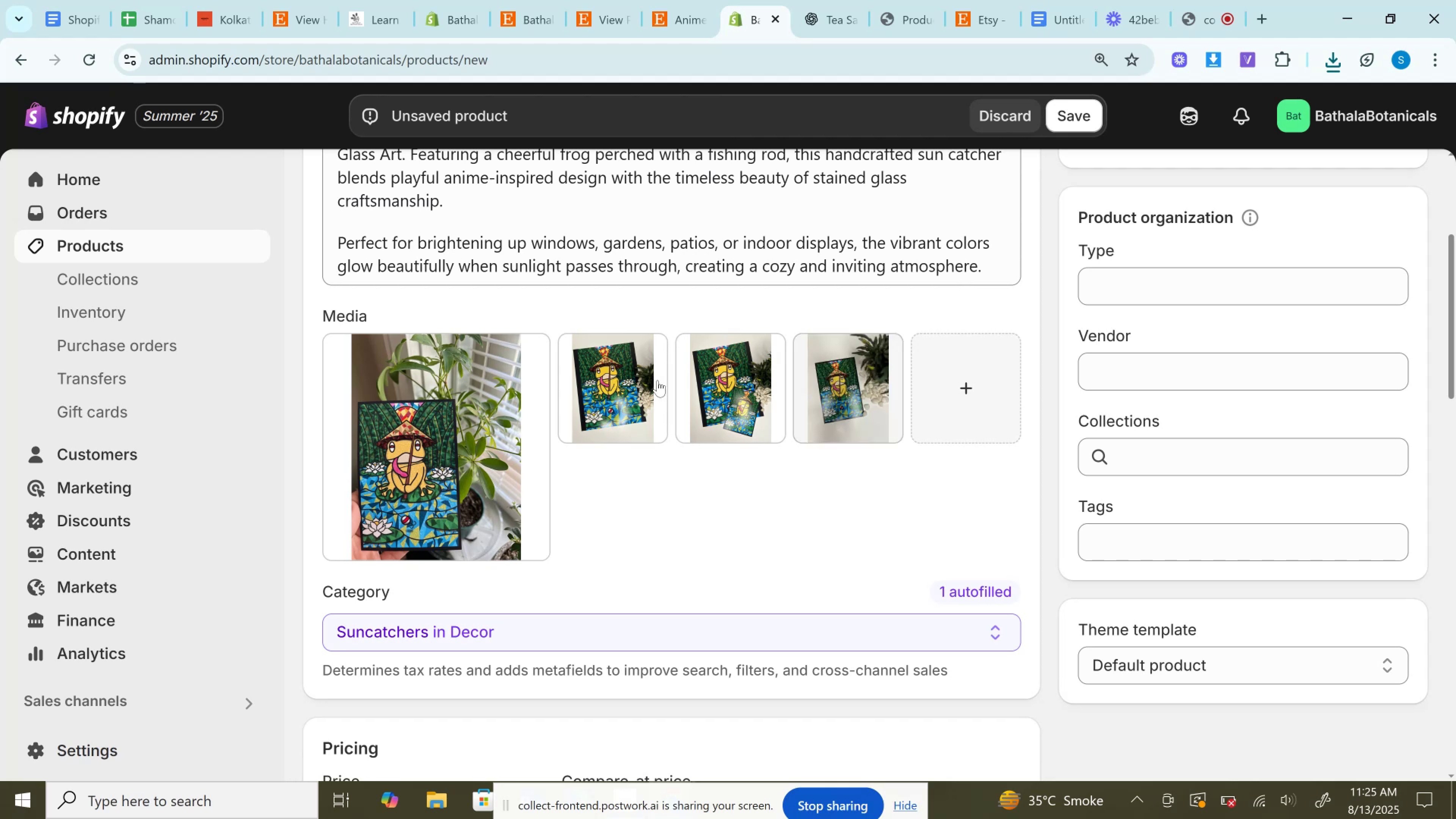 
left_click([1218, 454])
 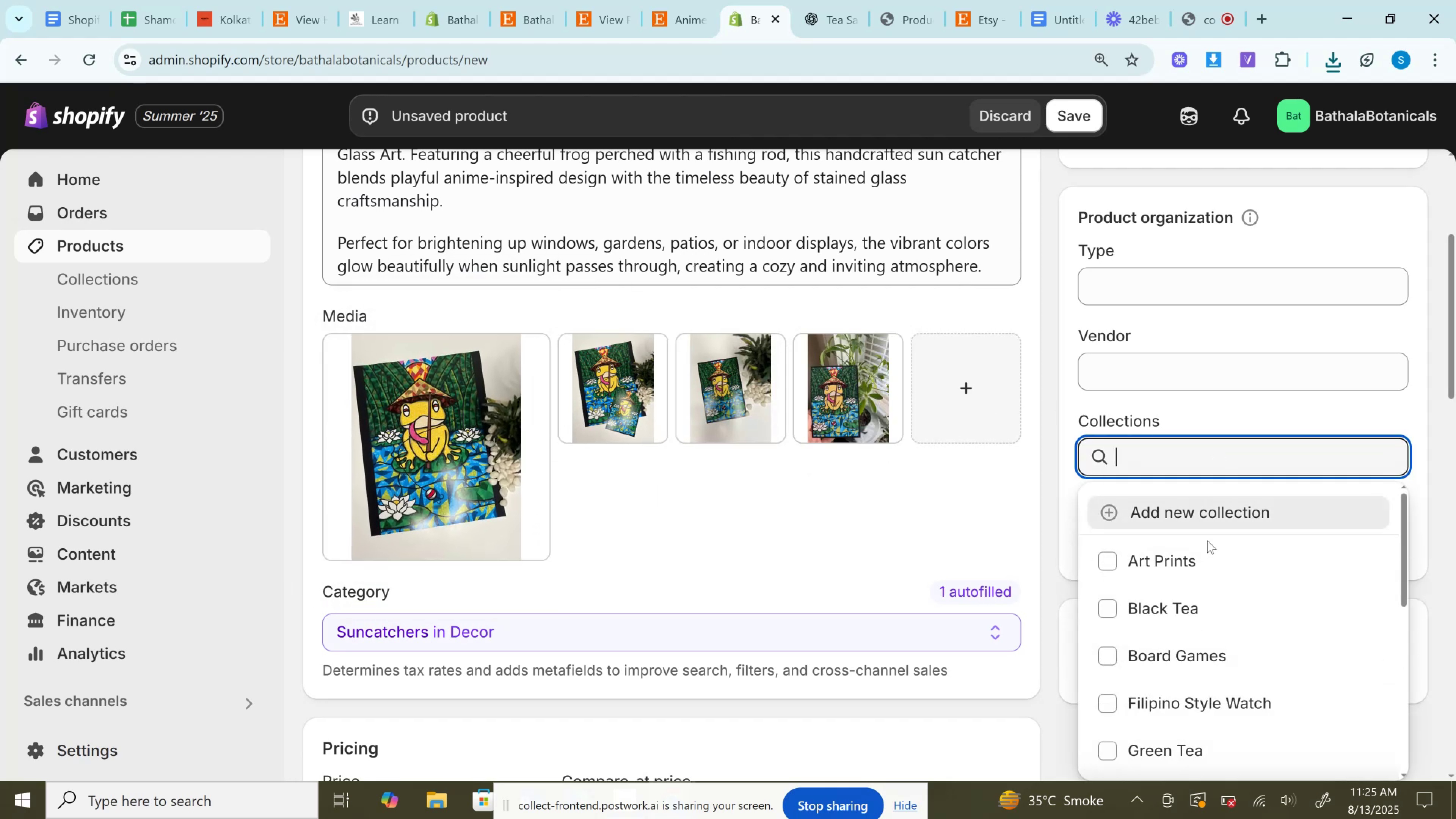 
left_click([1206, 559])
 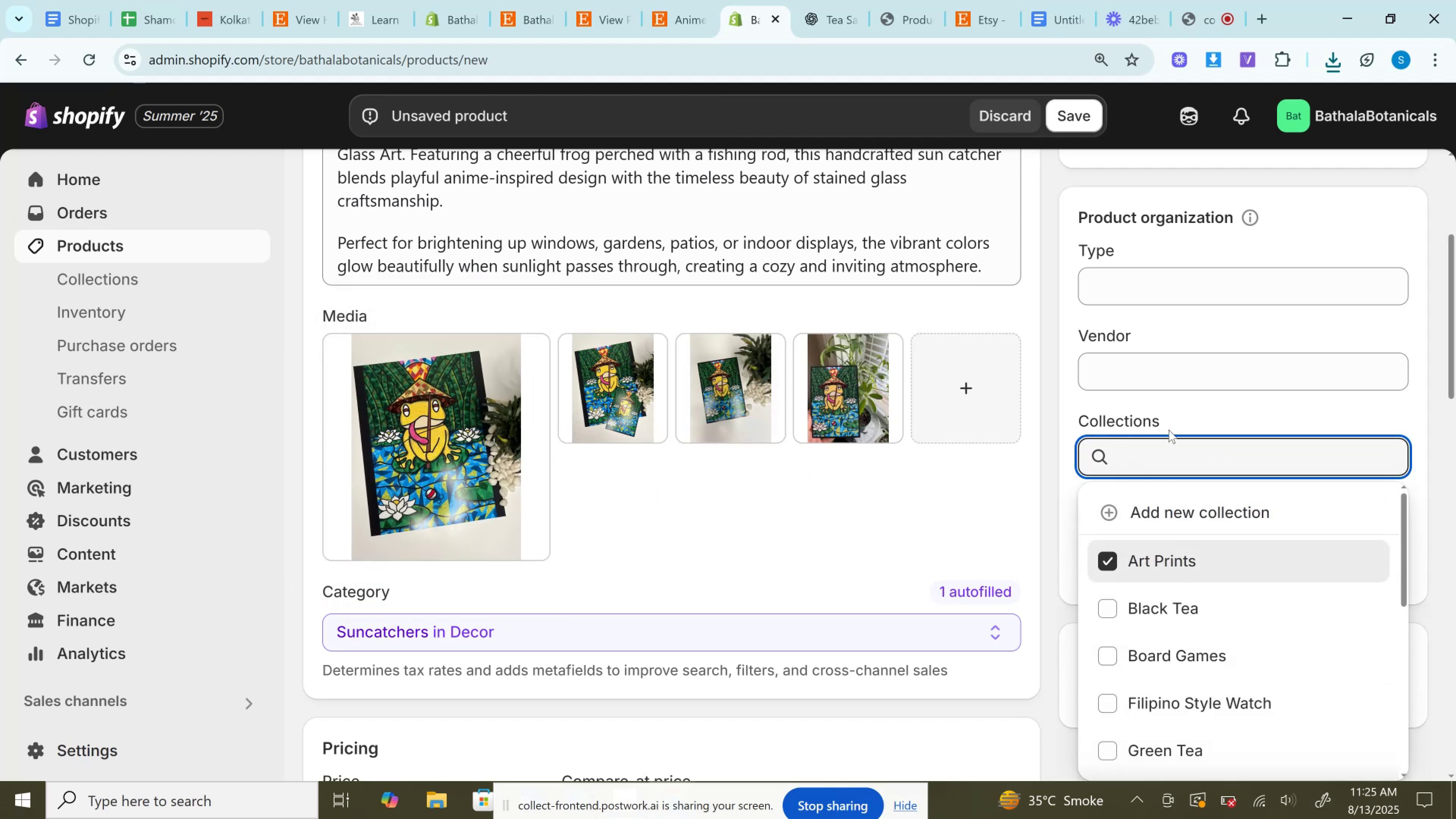 
left_click([1184, 420])
 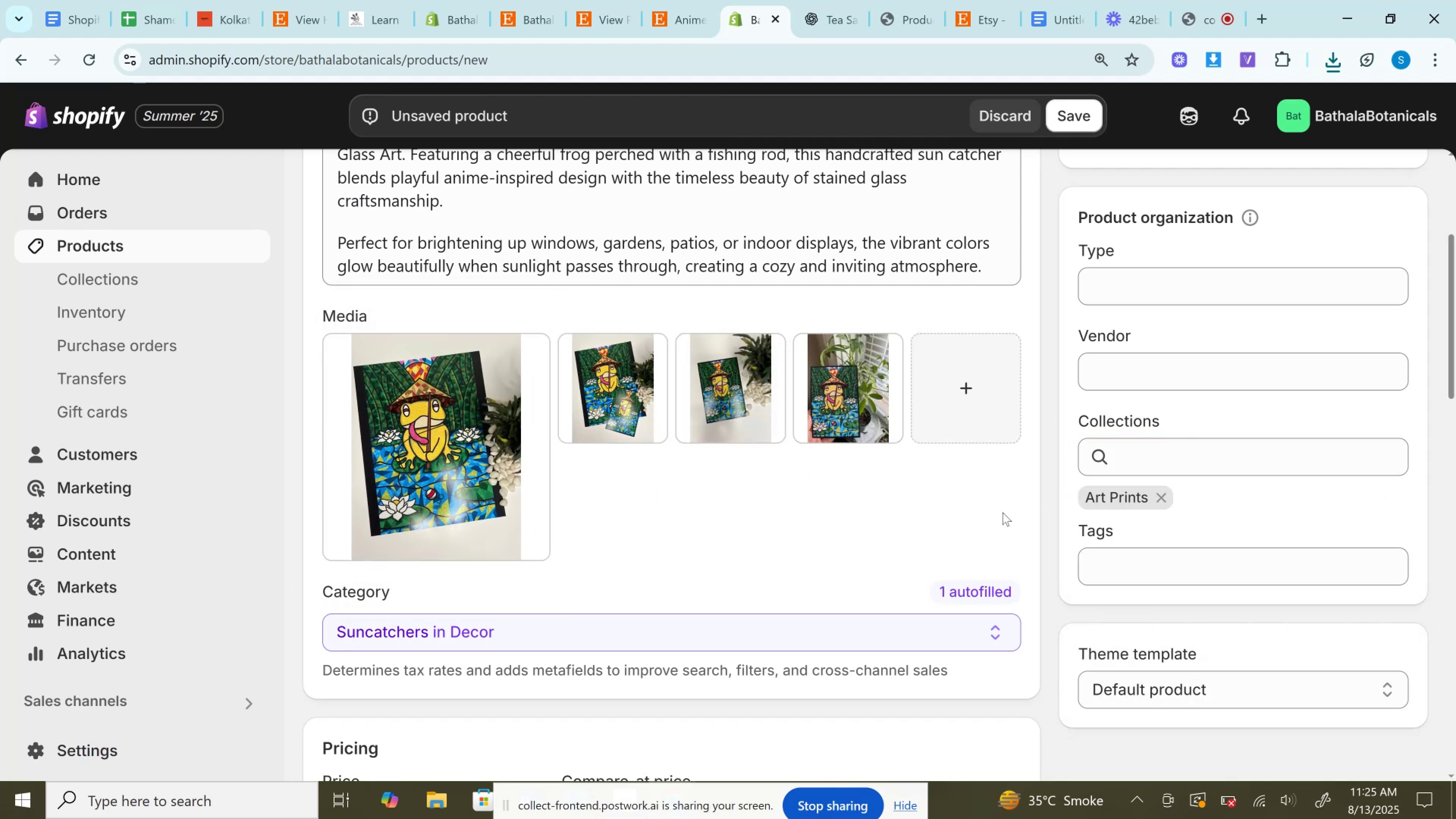 
scroll: coordinate [596, 439], scroll_direction: up, amount: 4.0
 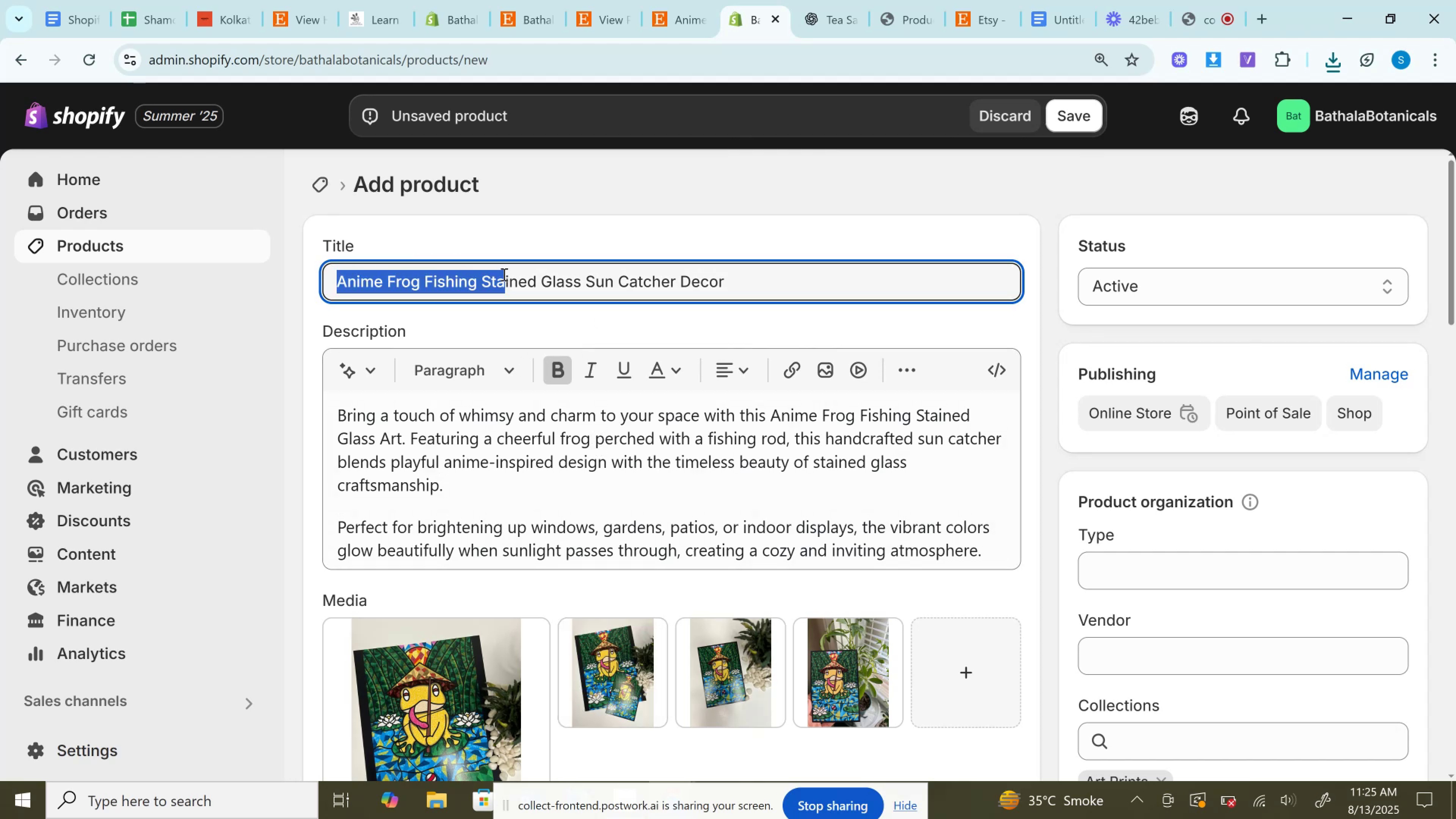 
key(Control+C)
 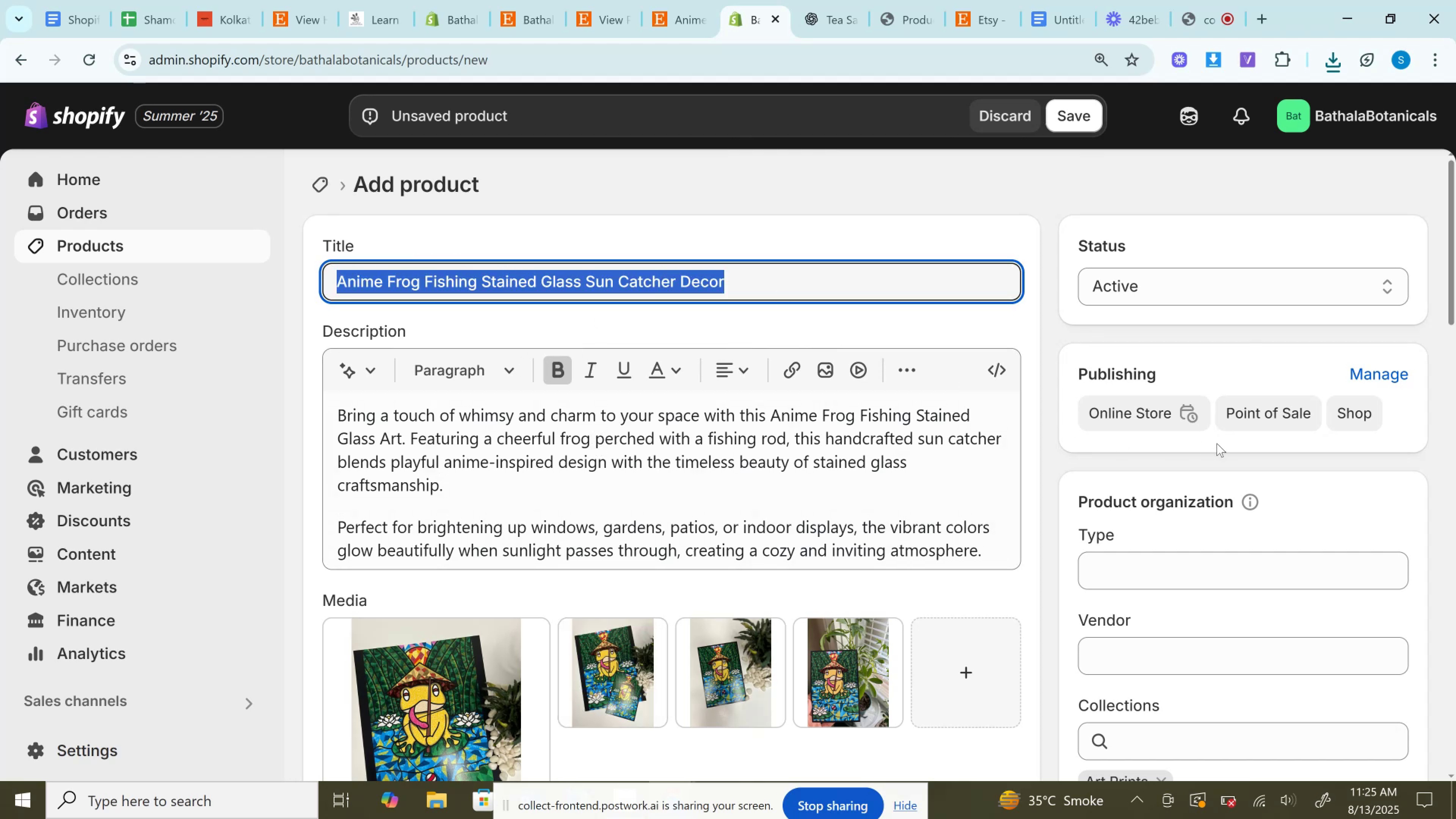 
scroll: coordinate [1116, 540], scroll_direction: down, amount: 5.0
 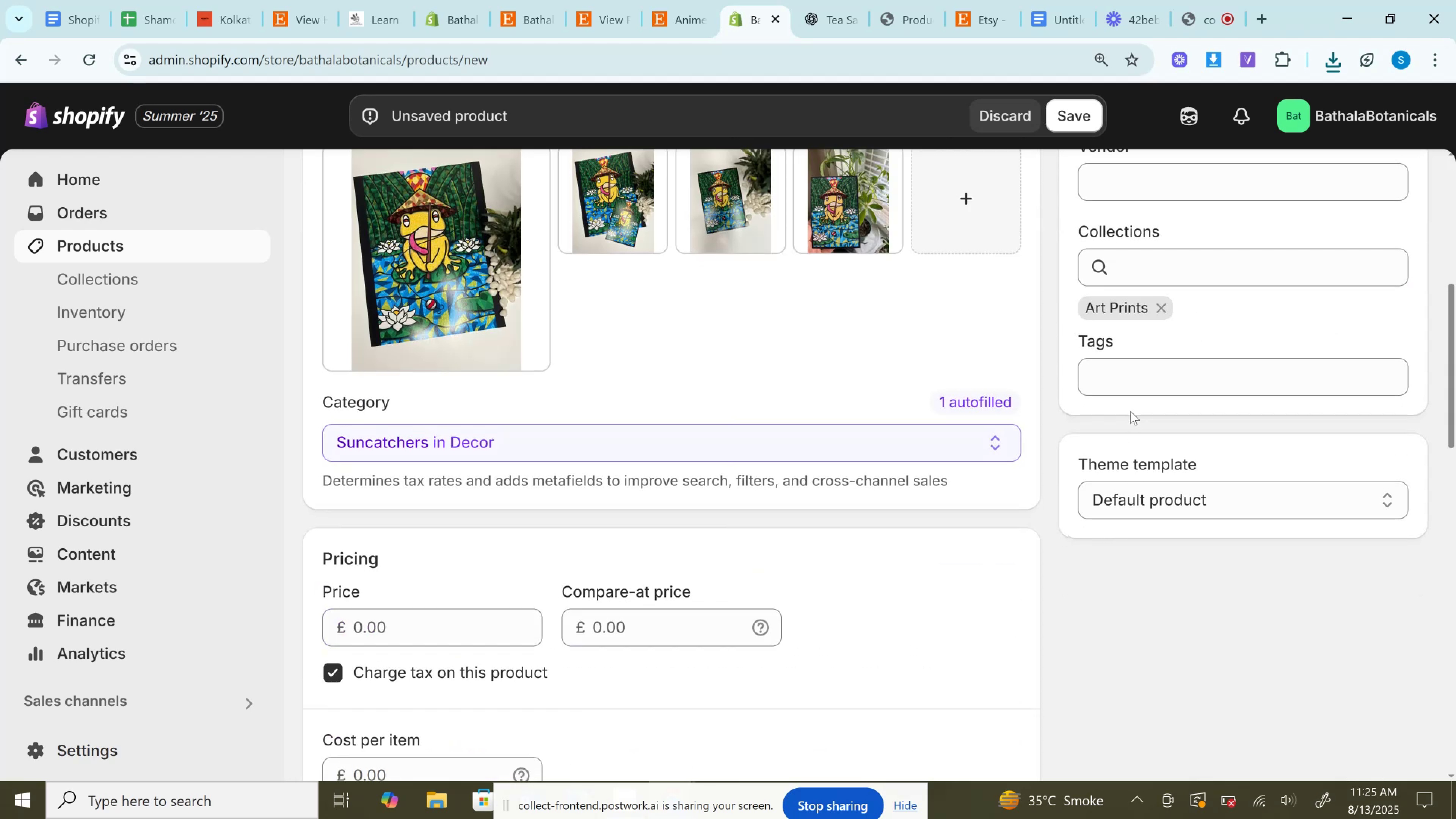 
left_click([1125, 377])
 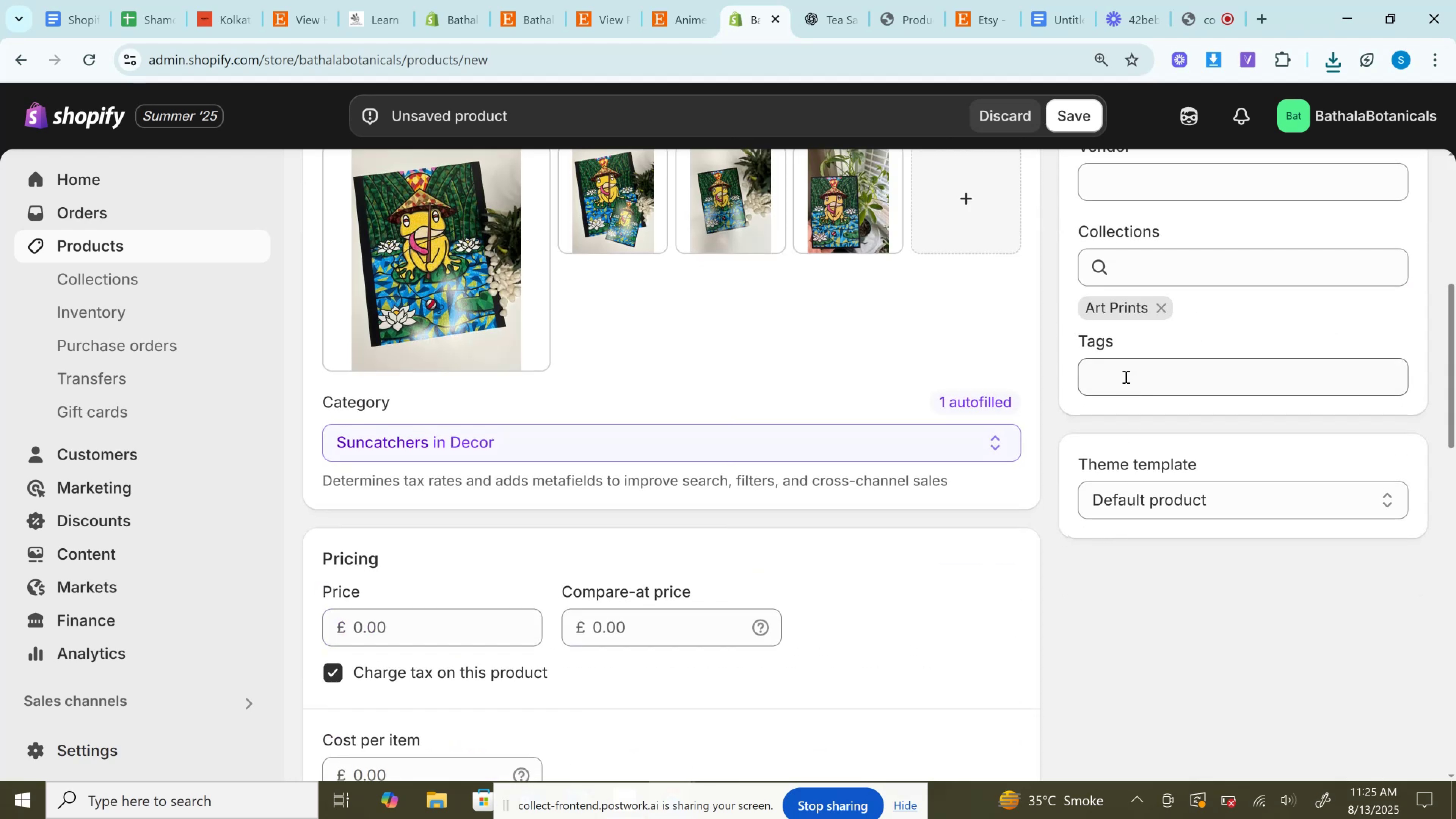 
key(Control+V)
 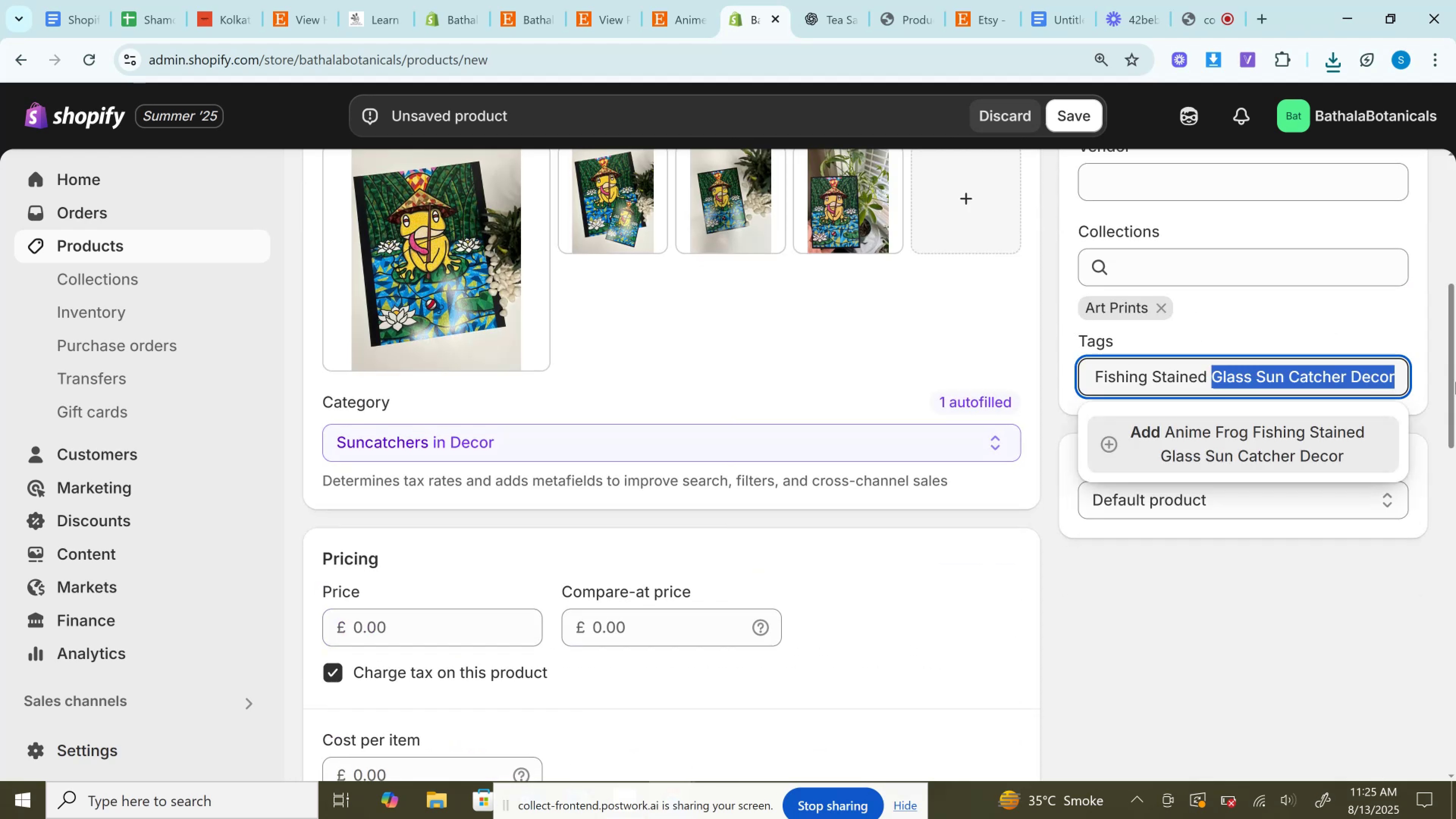 
wait(5.28)
 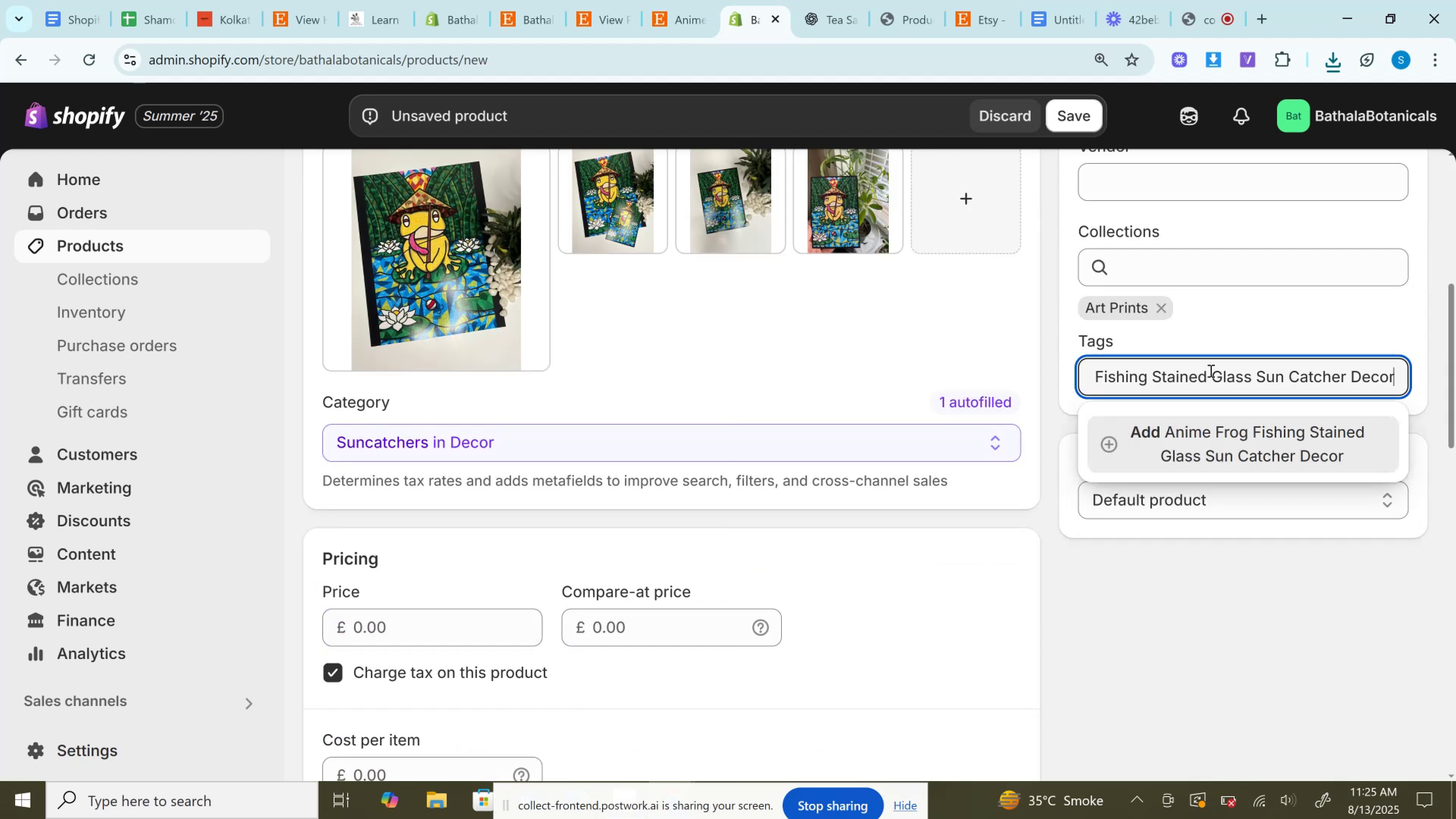 
key(Backspace)
 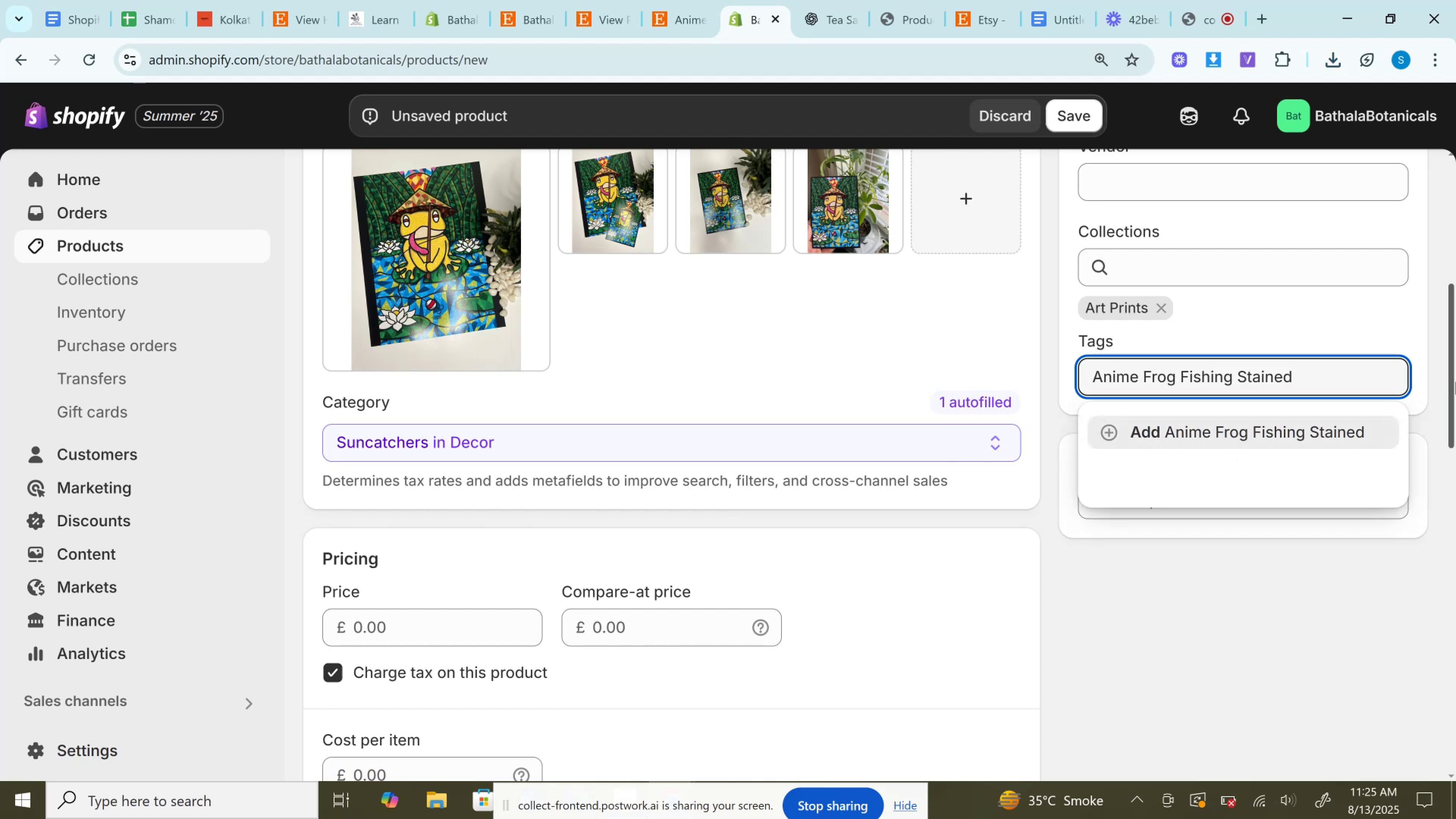 
key(Backspace)
 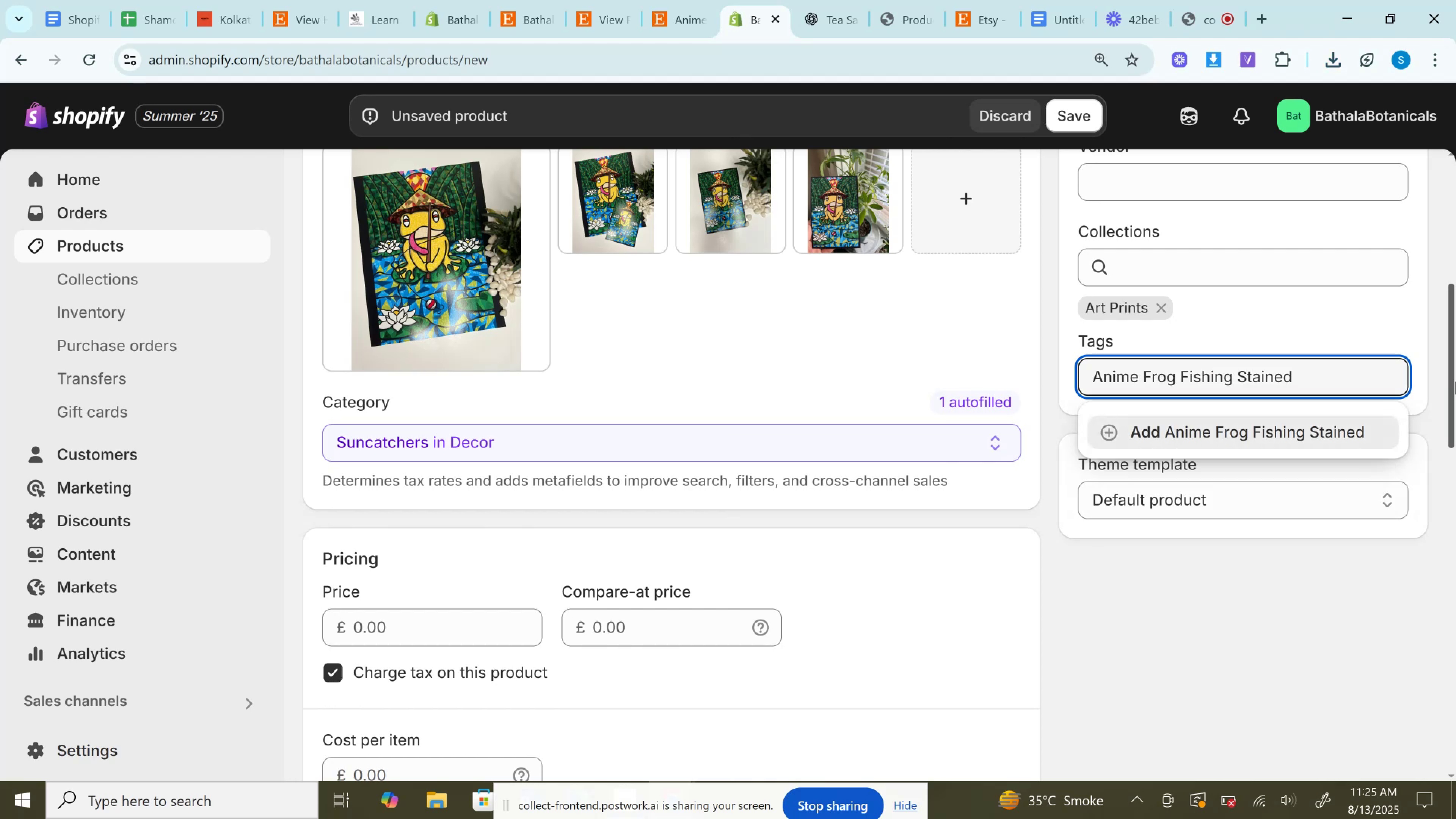 
key(Backspace)
 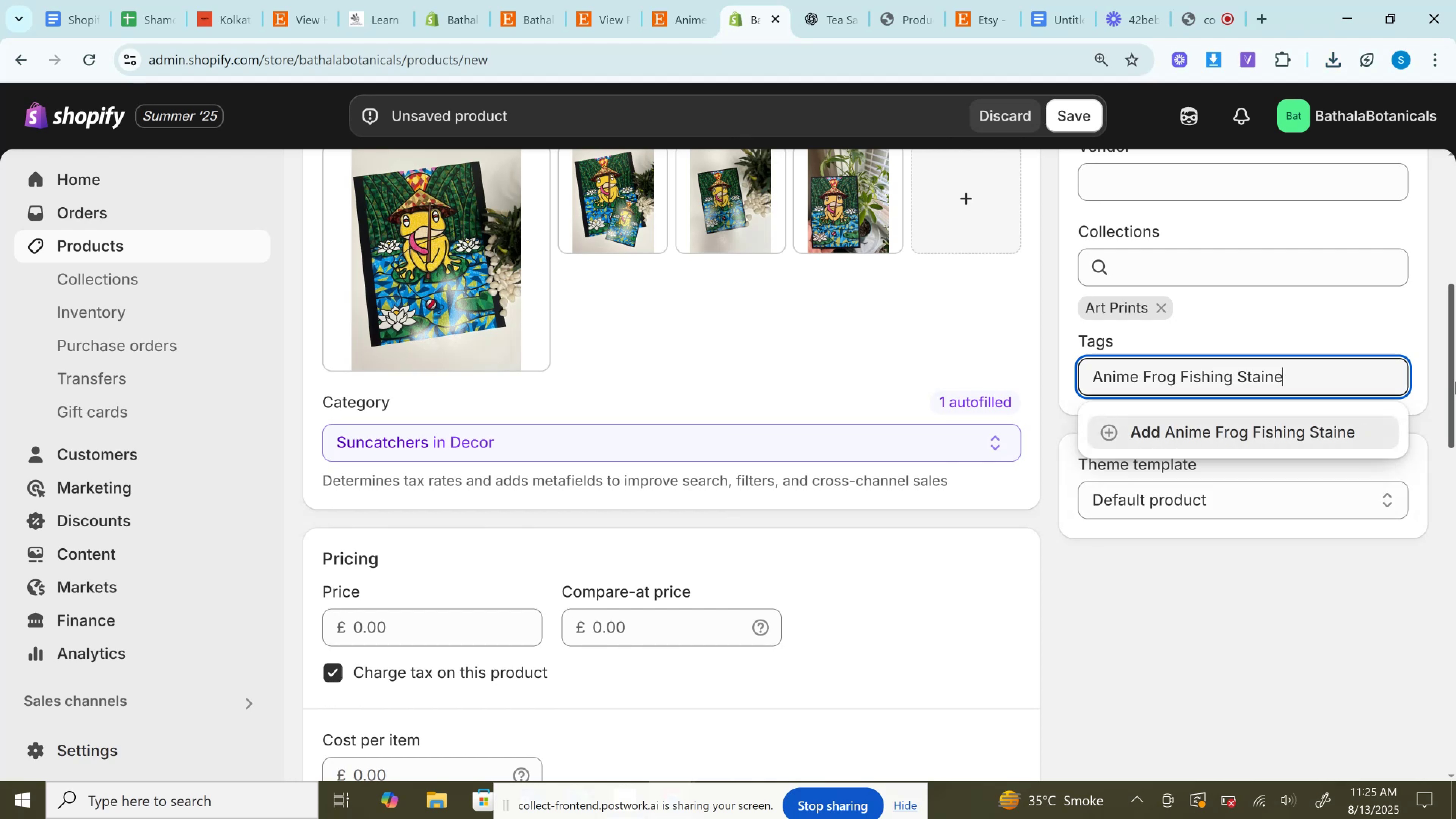 
key(Backspace)
 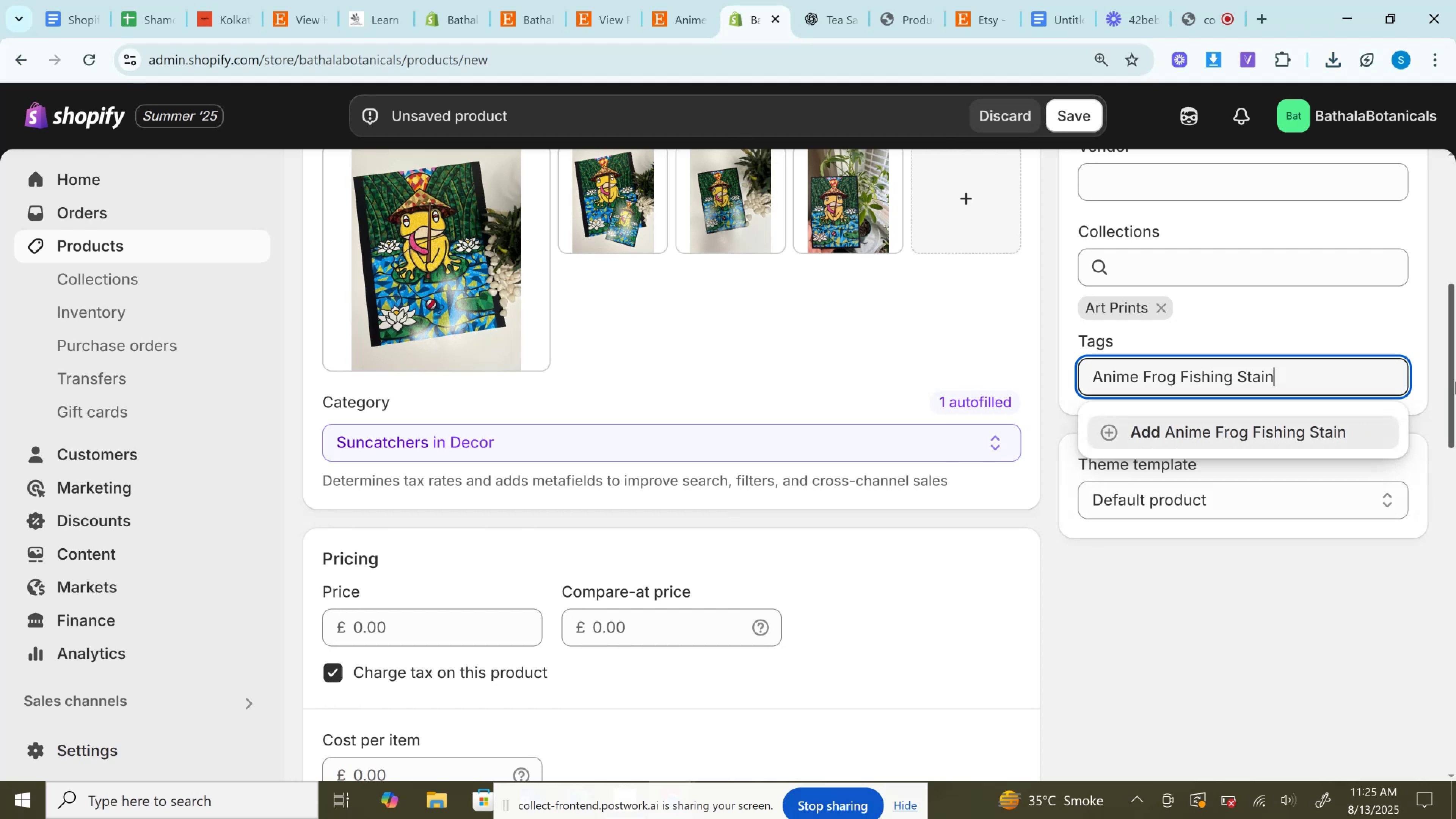 
key(Backspace)
 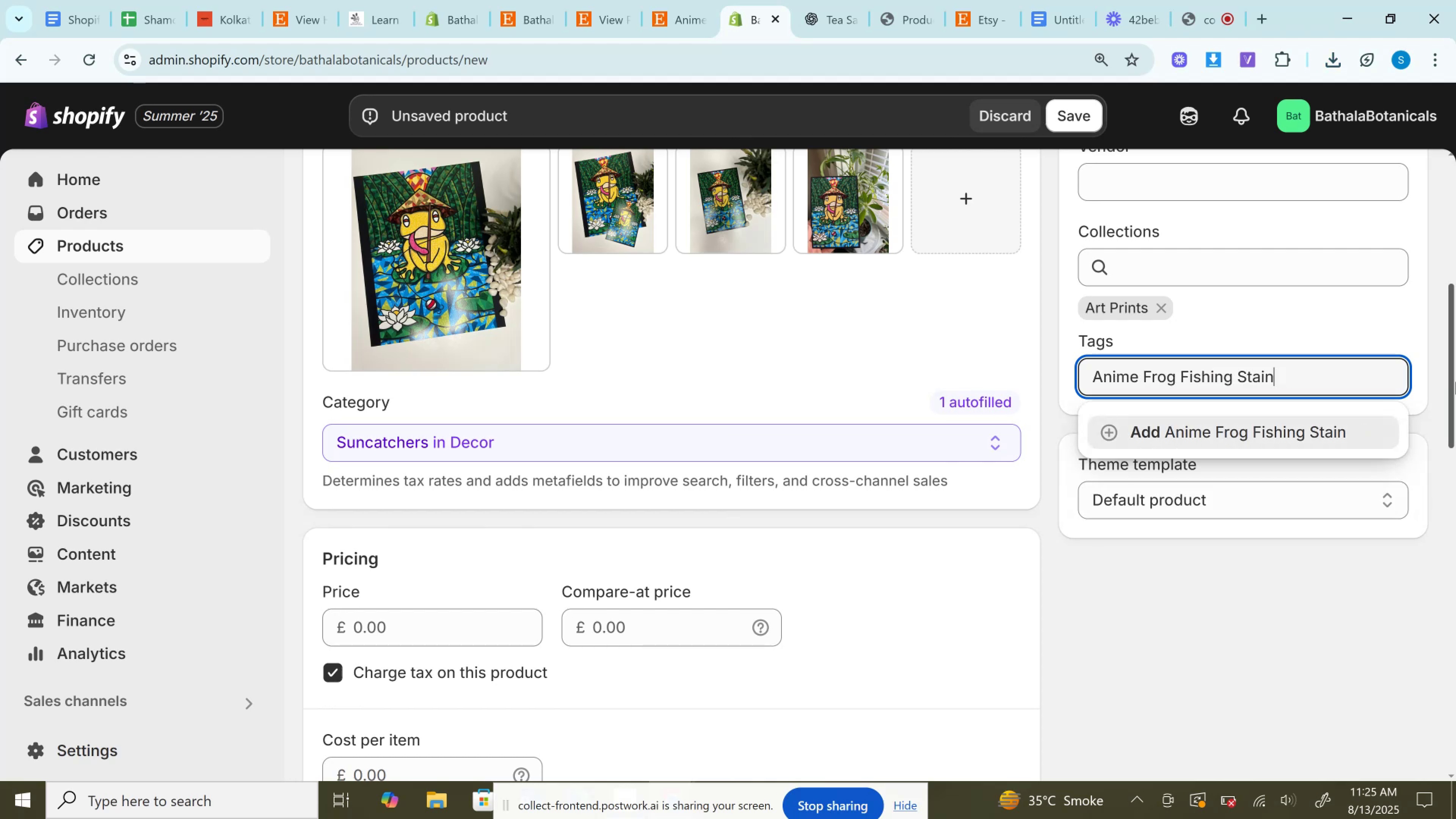 
key(Backspace)
 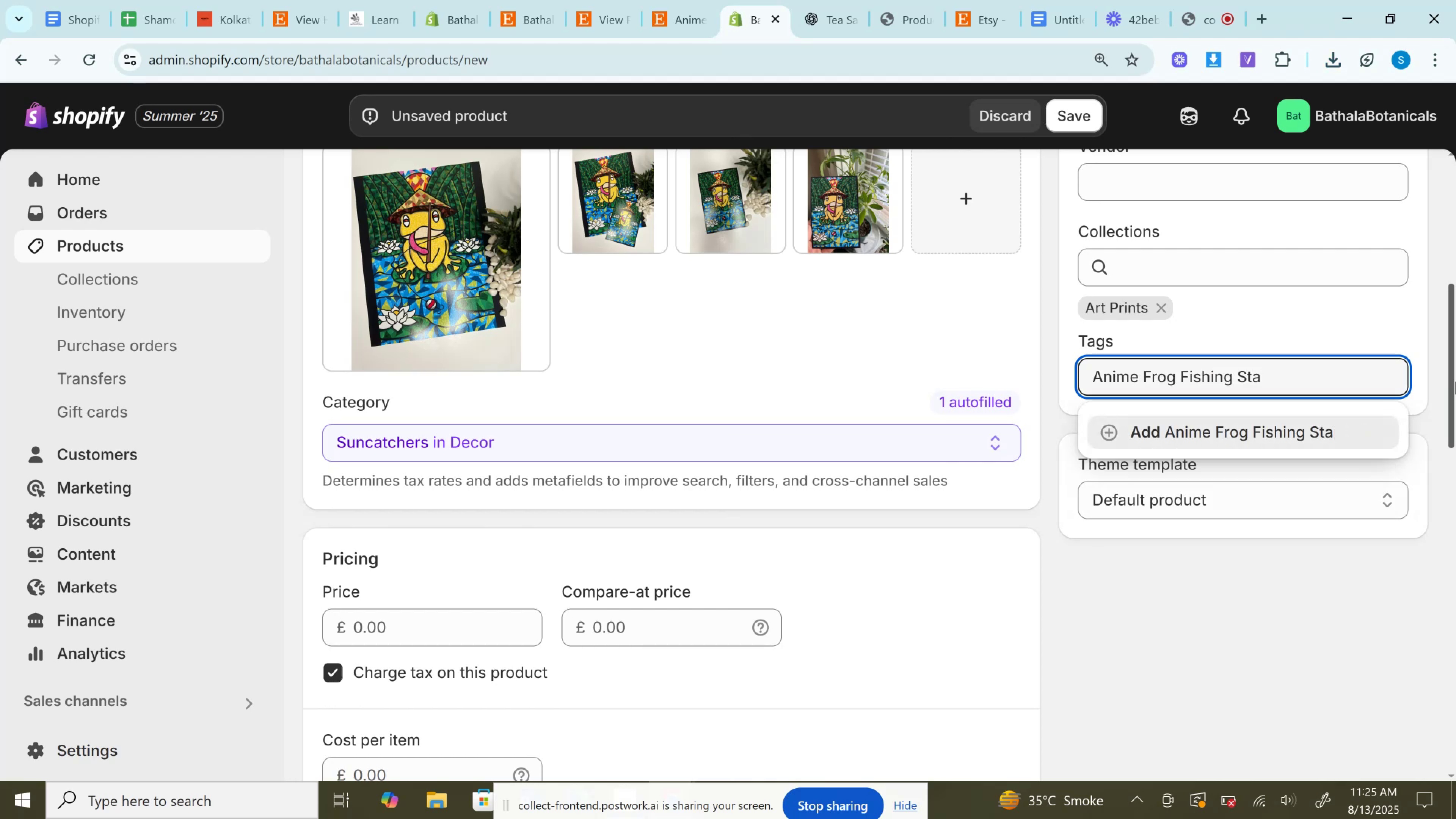 
key(Backspace)
 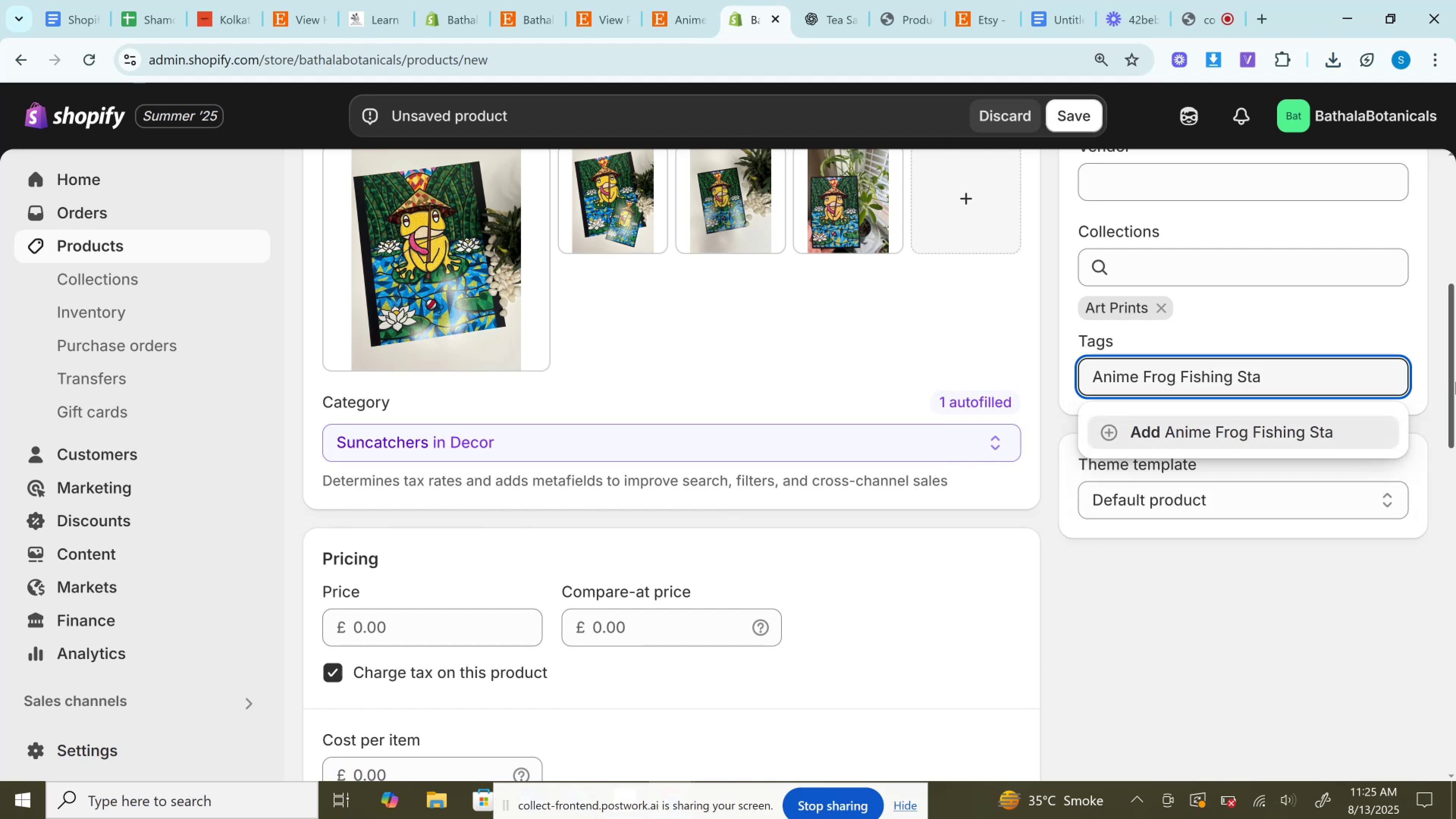 
hold_key(key=Backspace, duration=0.74)
 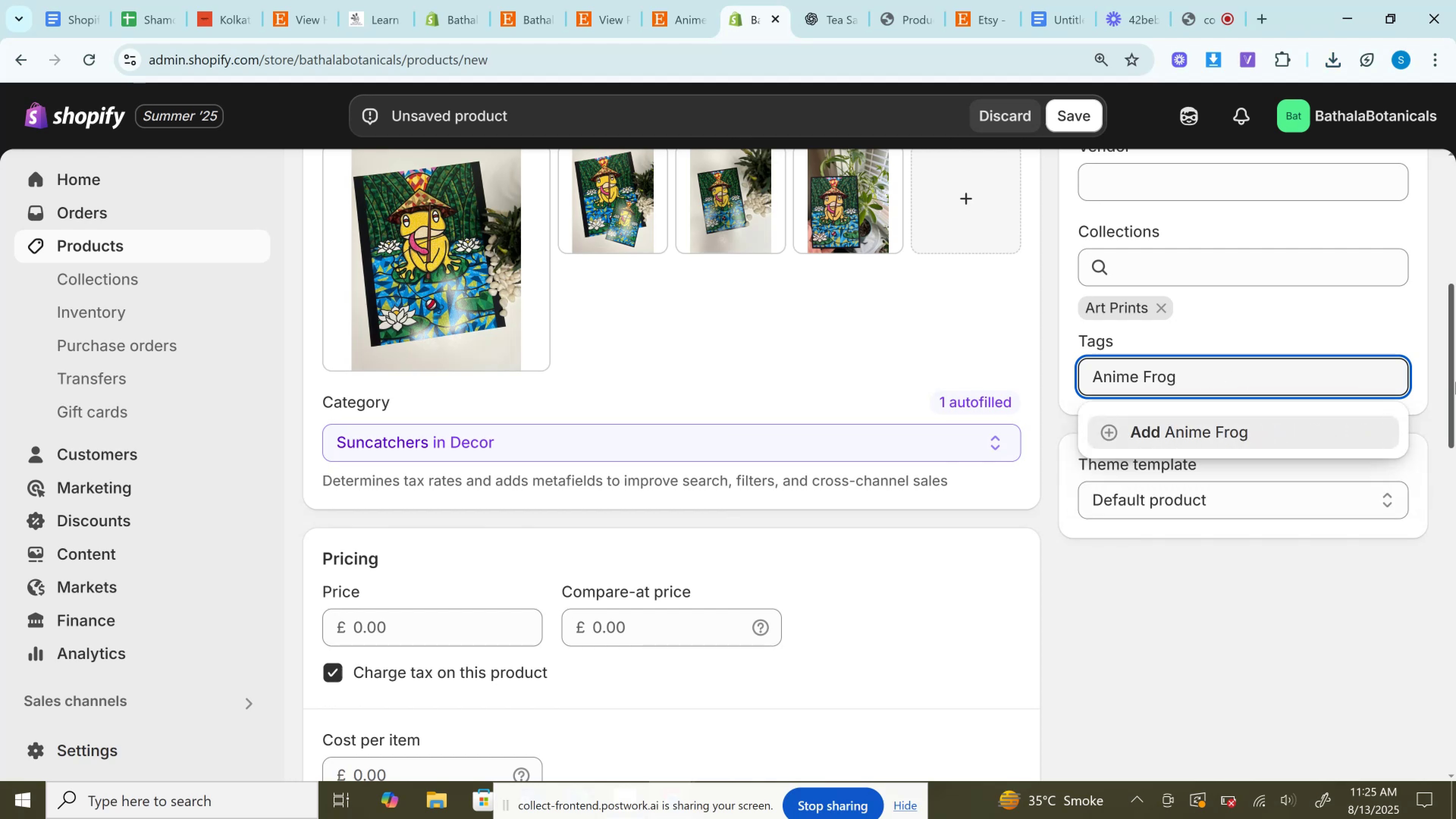 
key(Enter)
 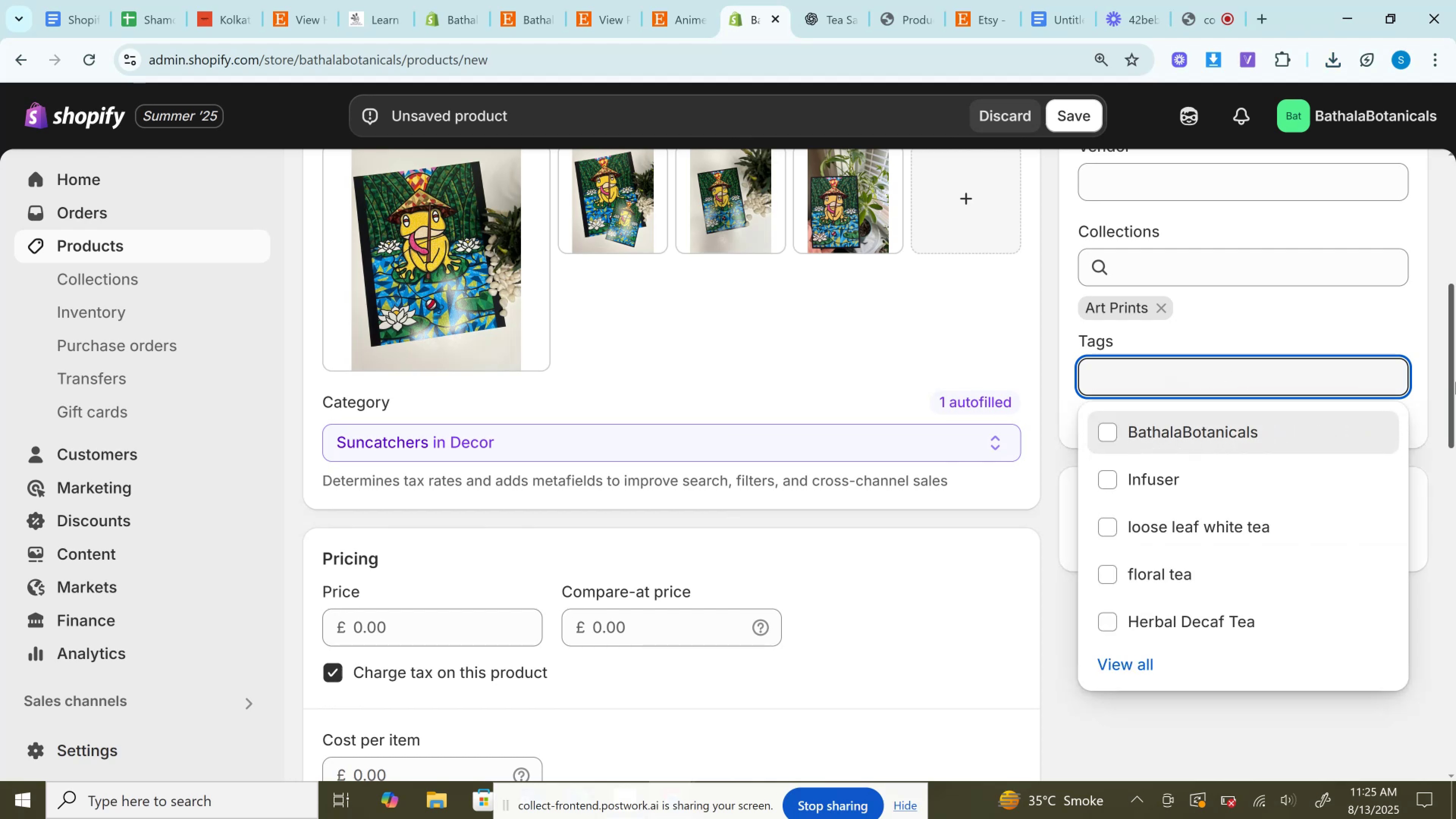 
key(Control+V)
 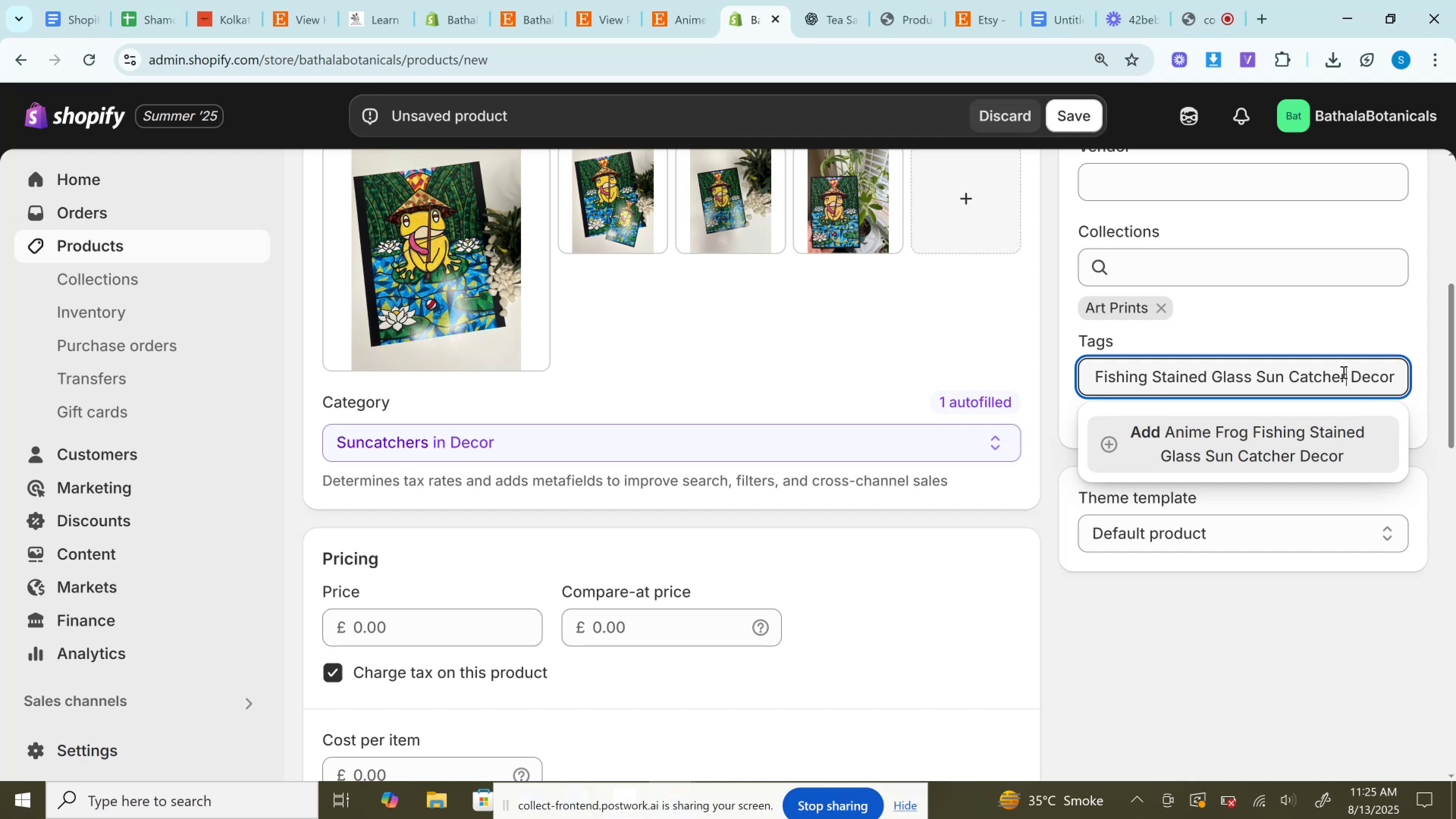 
key(Backspace)
 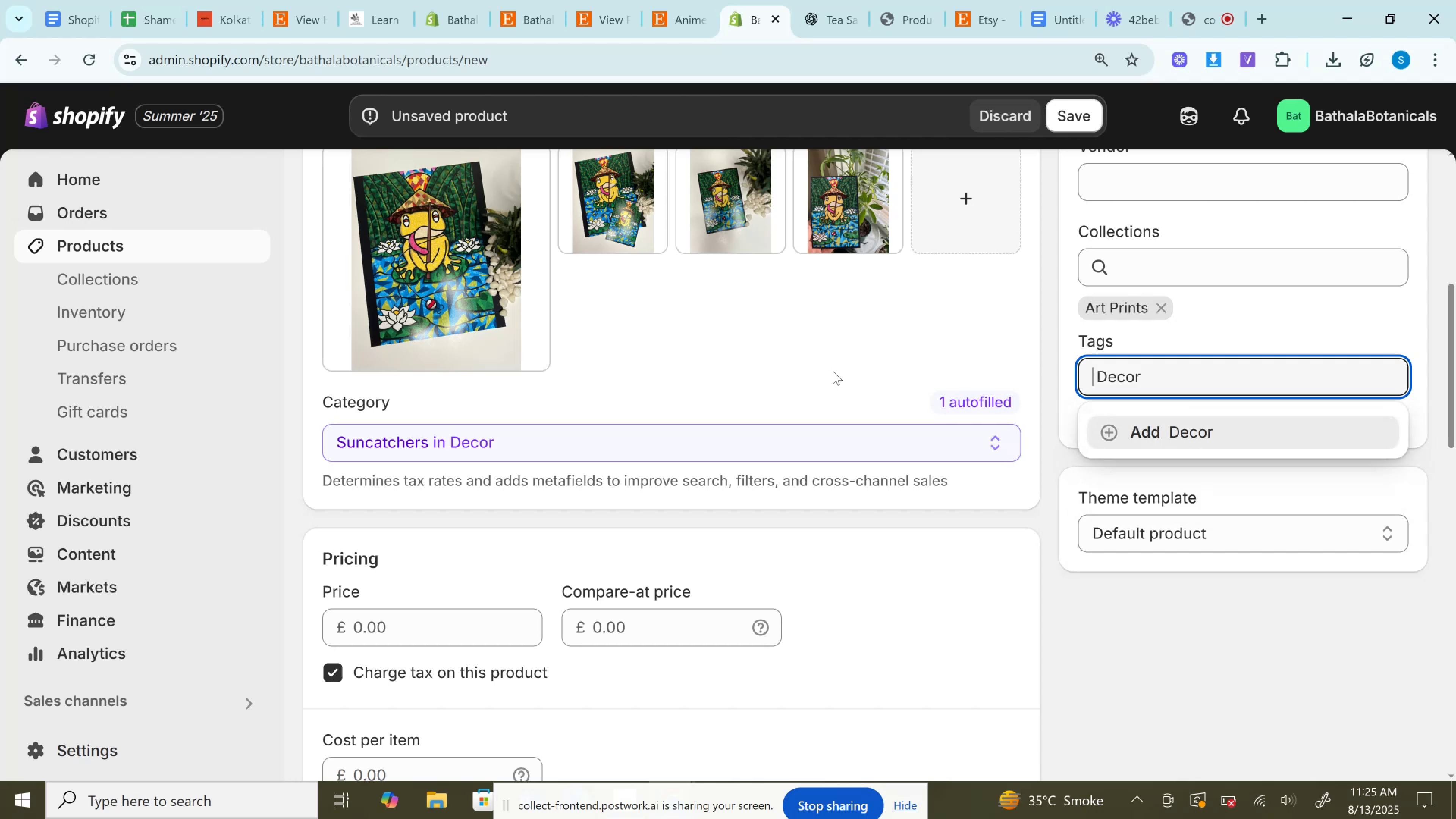 
key(ArrowRight)
 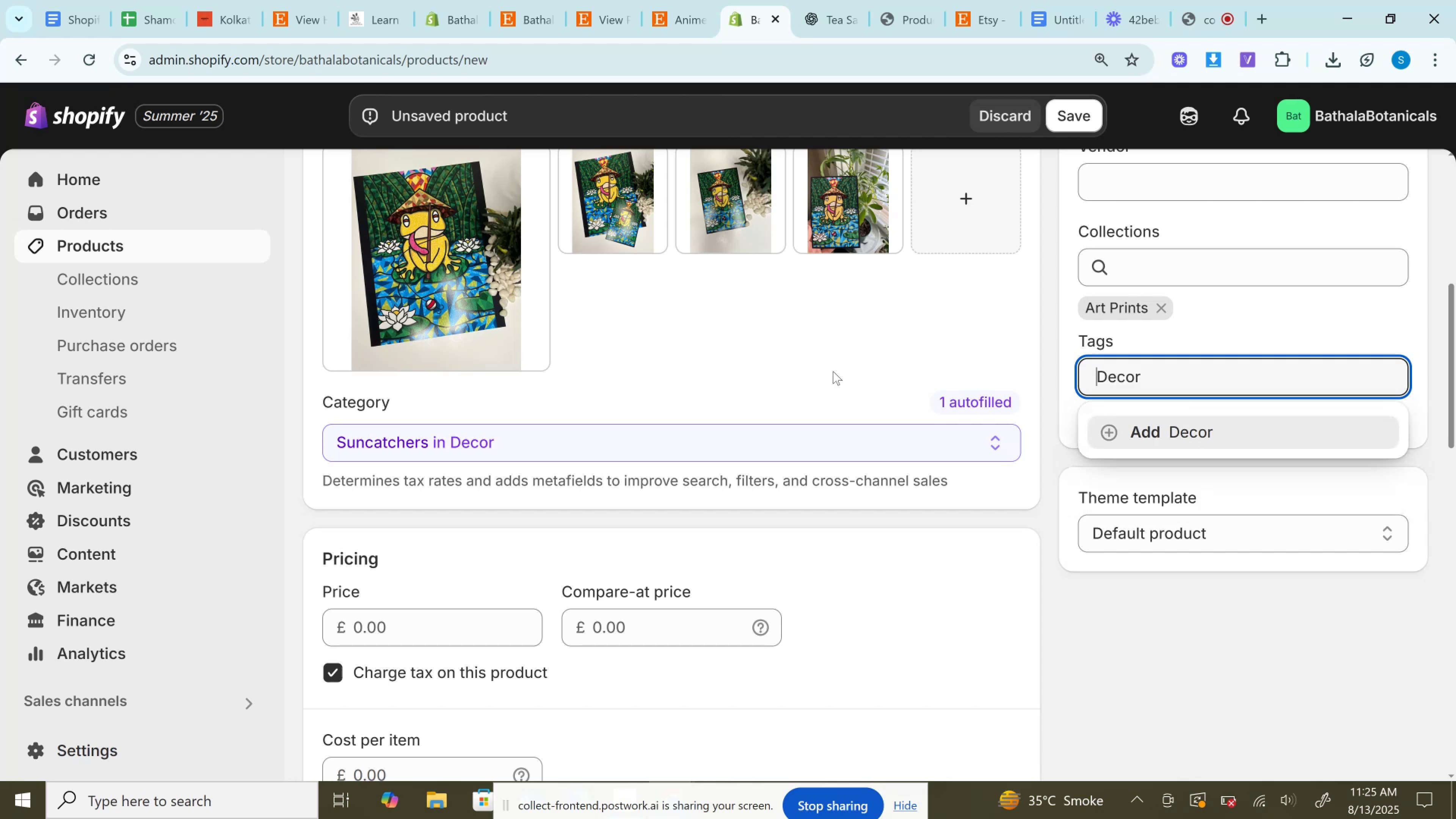 
key(Backspace)
 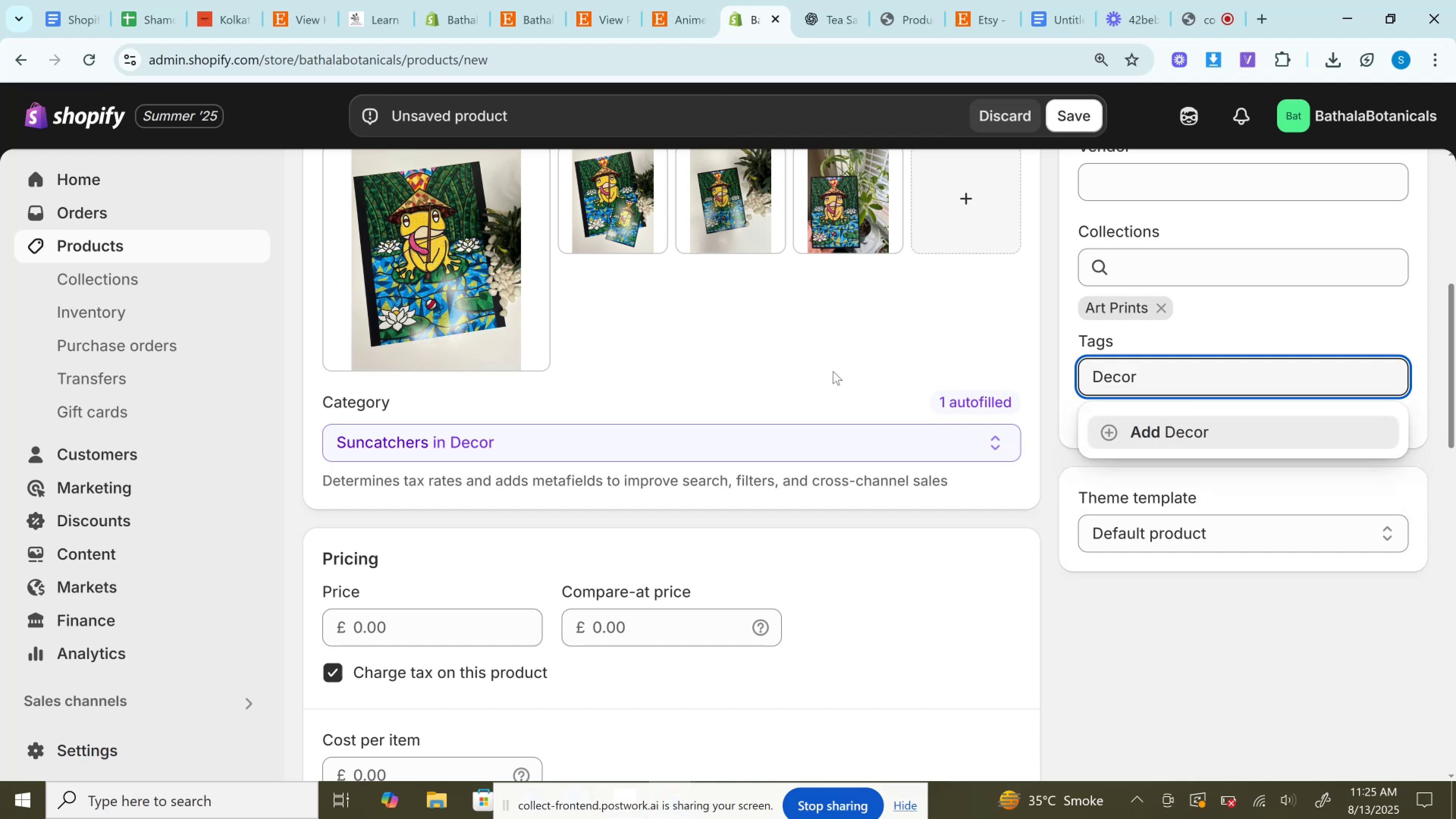 
key(Enter)
 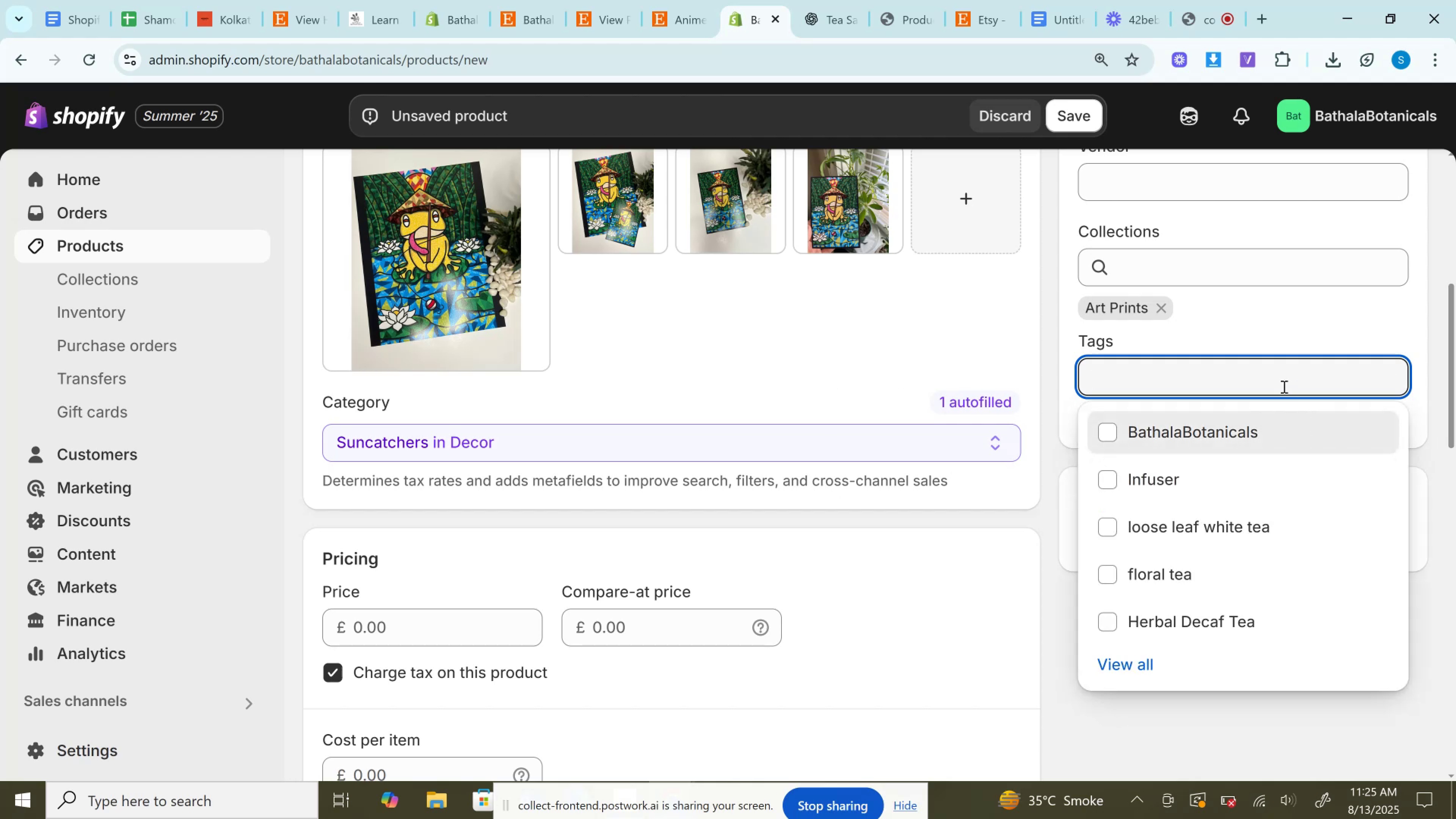 
left_click([1248, 423])
 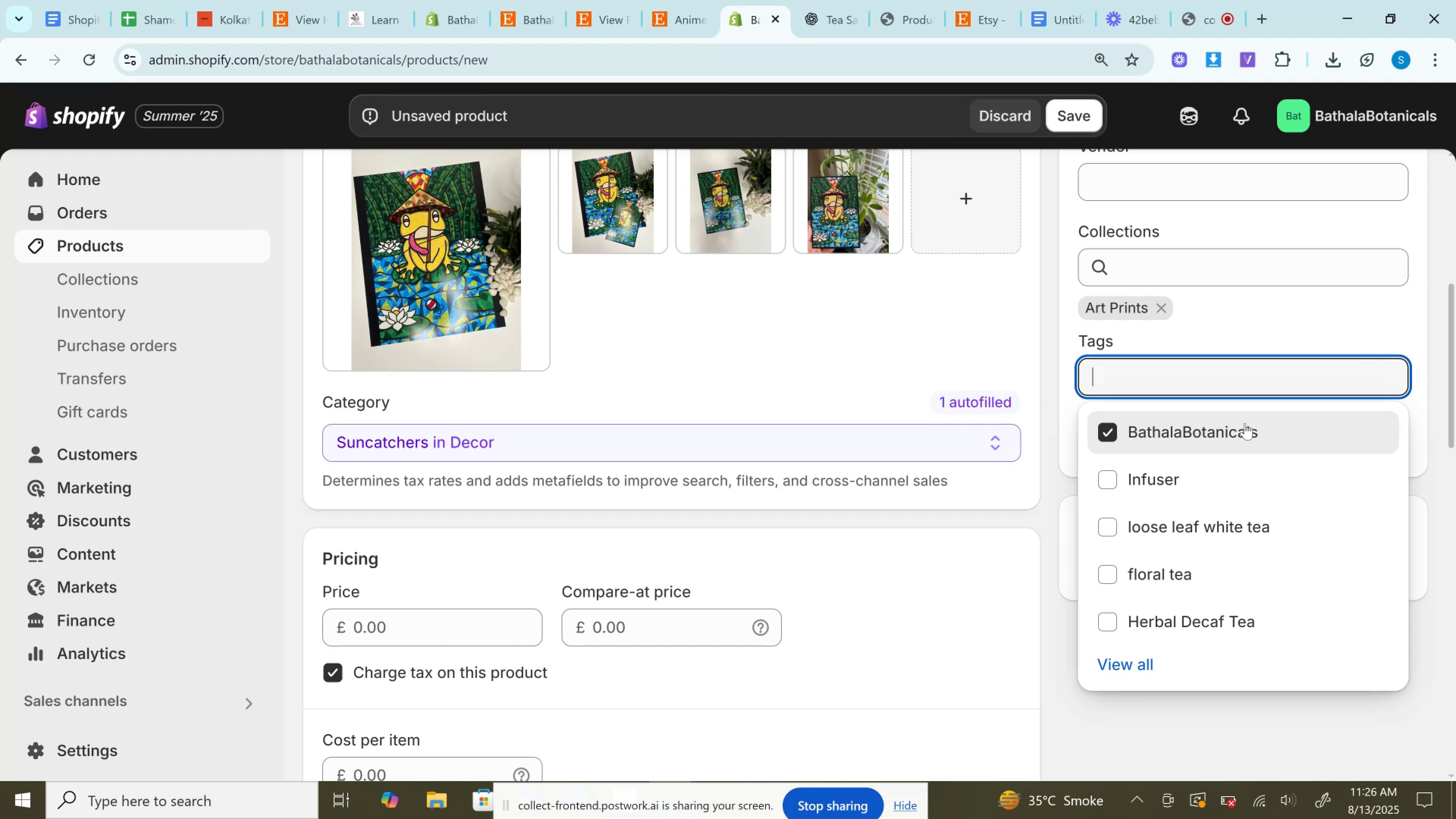 
wait(6.24)
 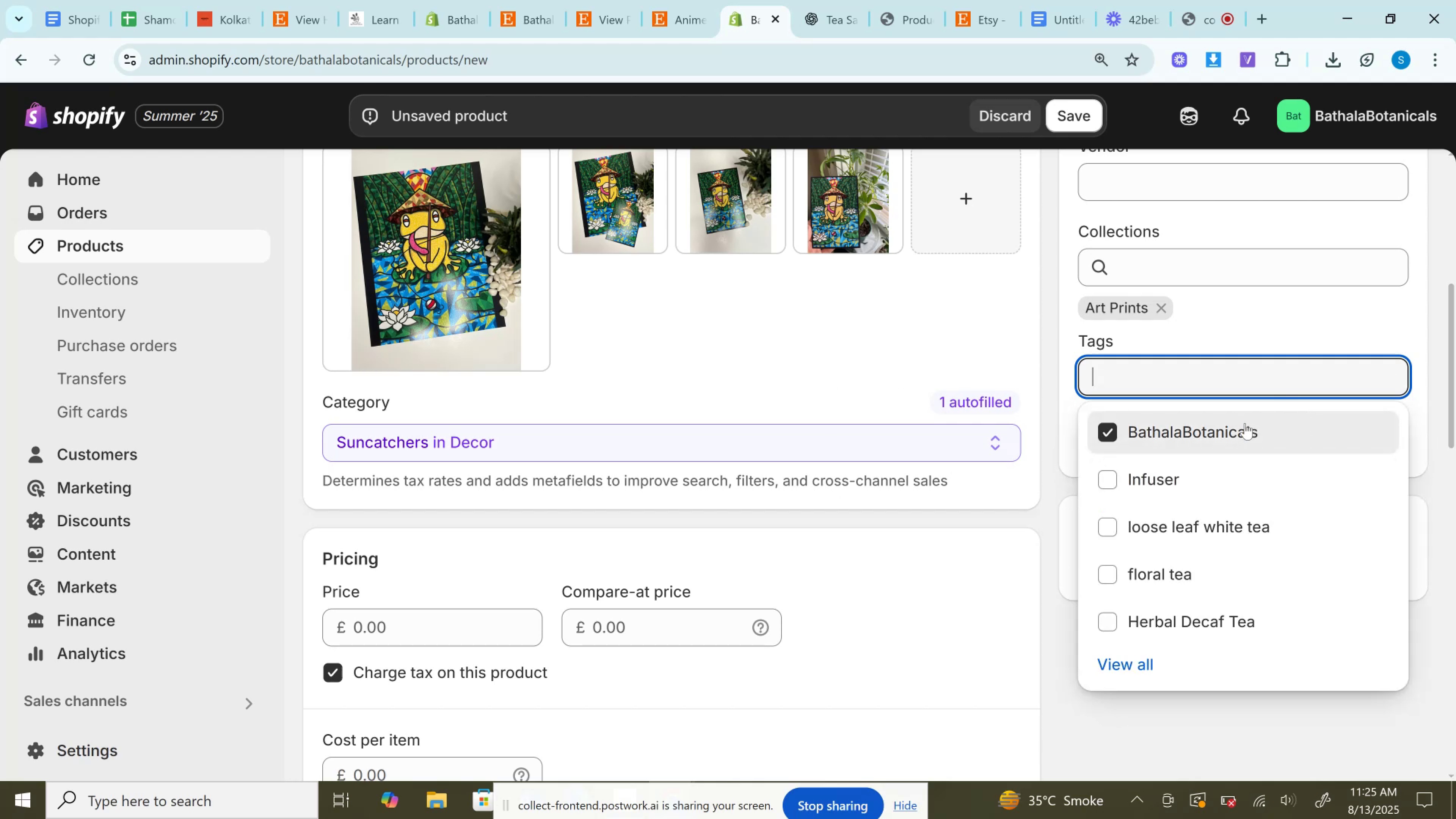 
scroll: coordinate [488, 641], scroll_direction: down, amount: 10.0
 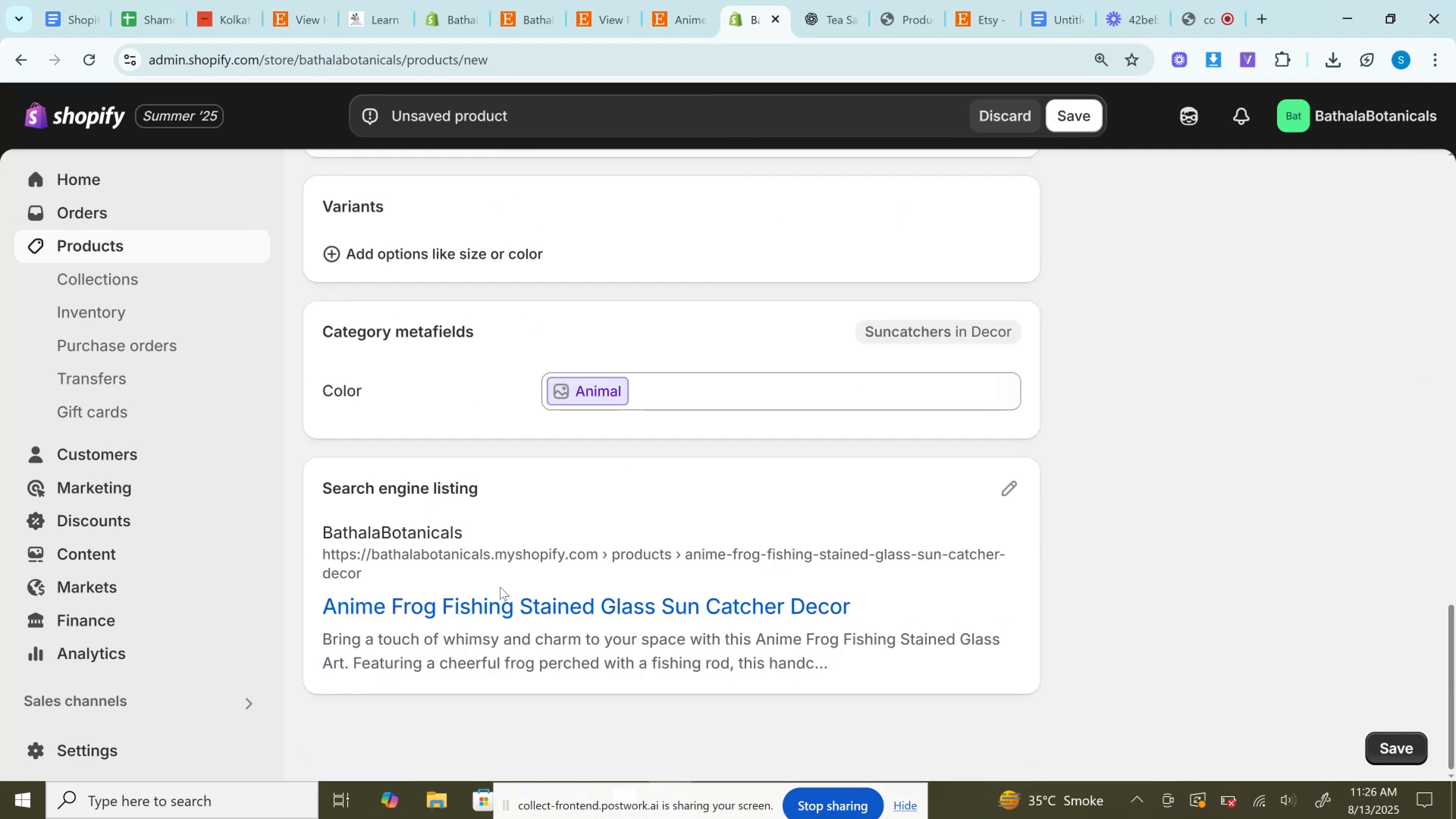 
scroll: coordinate [501, 407], scroll_direction: up, amount: 3.0
 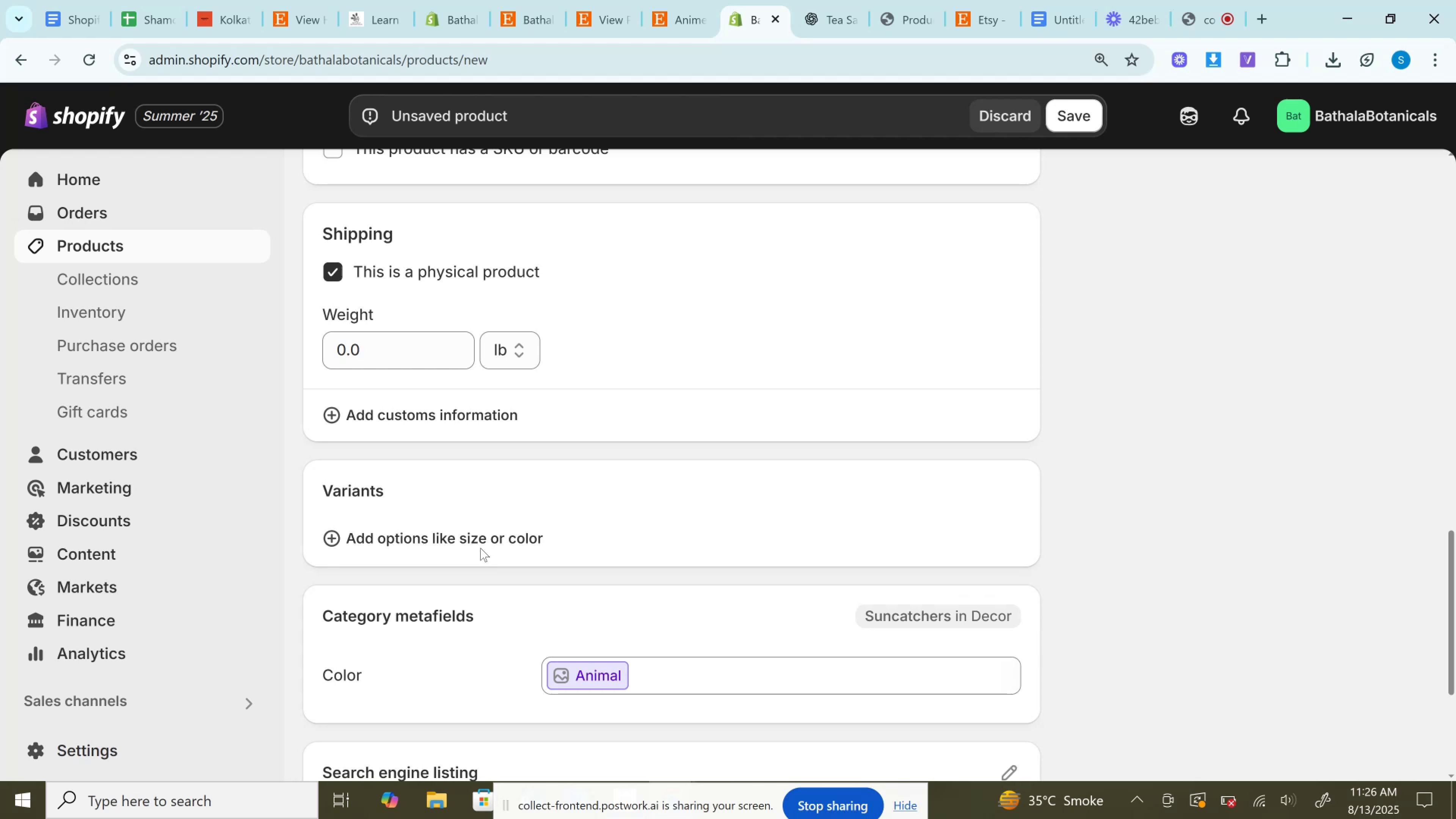 
left_click([482, 542])
 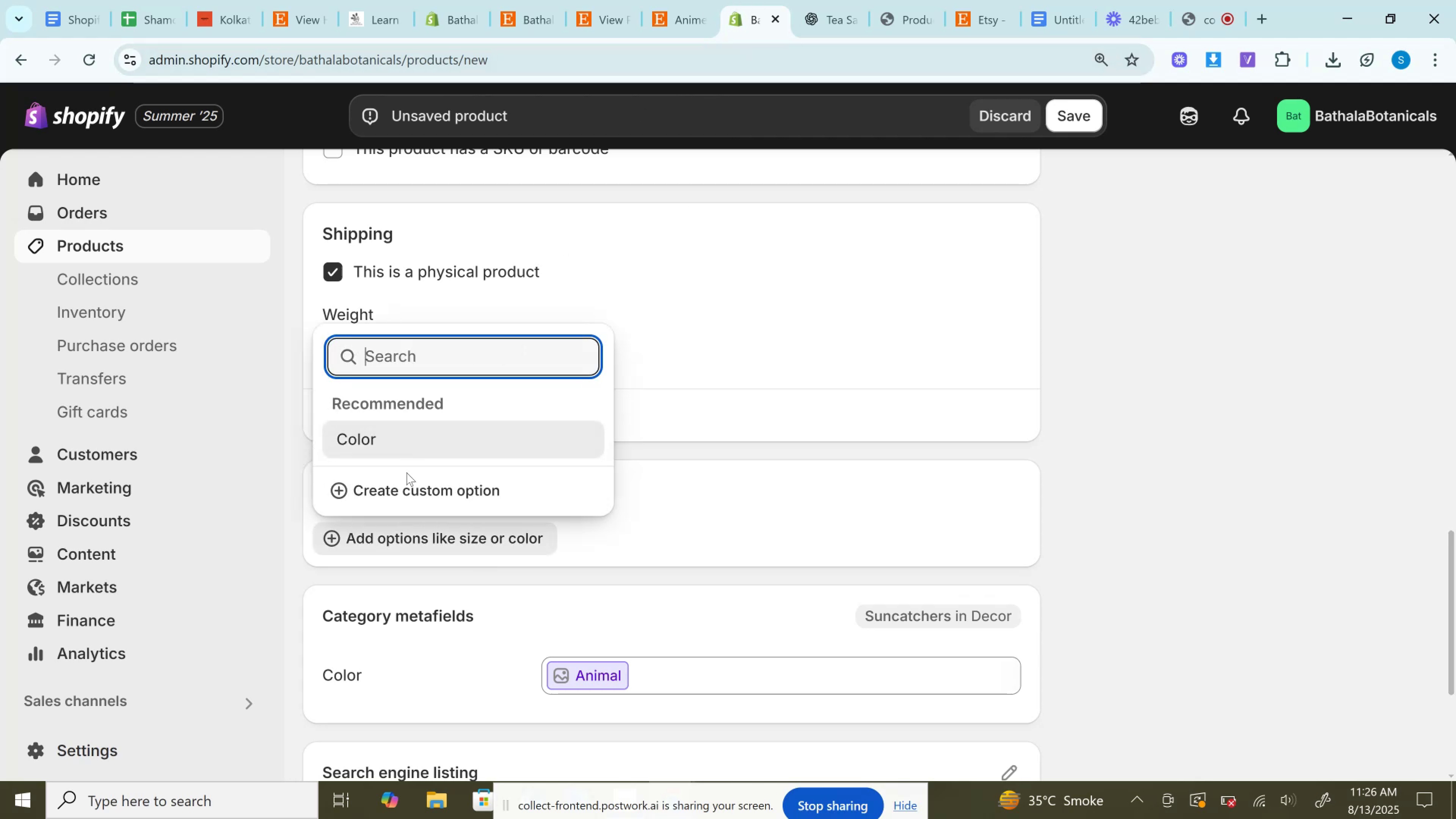 
left_click([406, 477])
 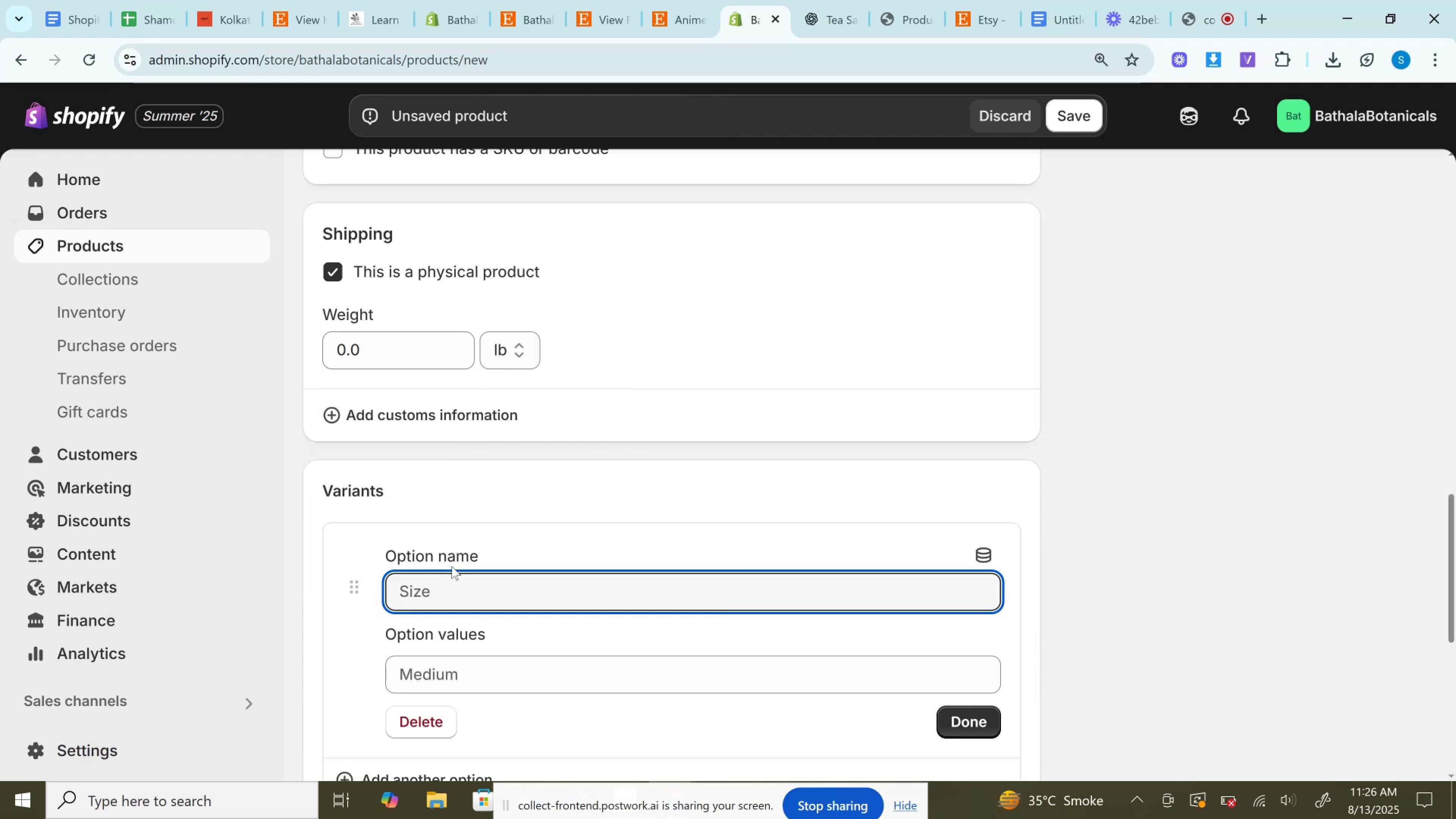 
left_click([455, 595])
 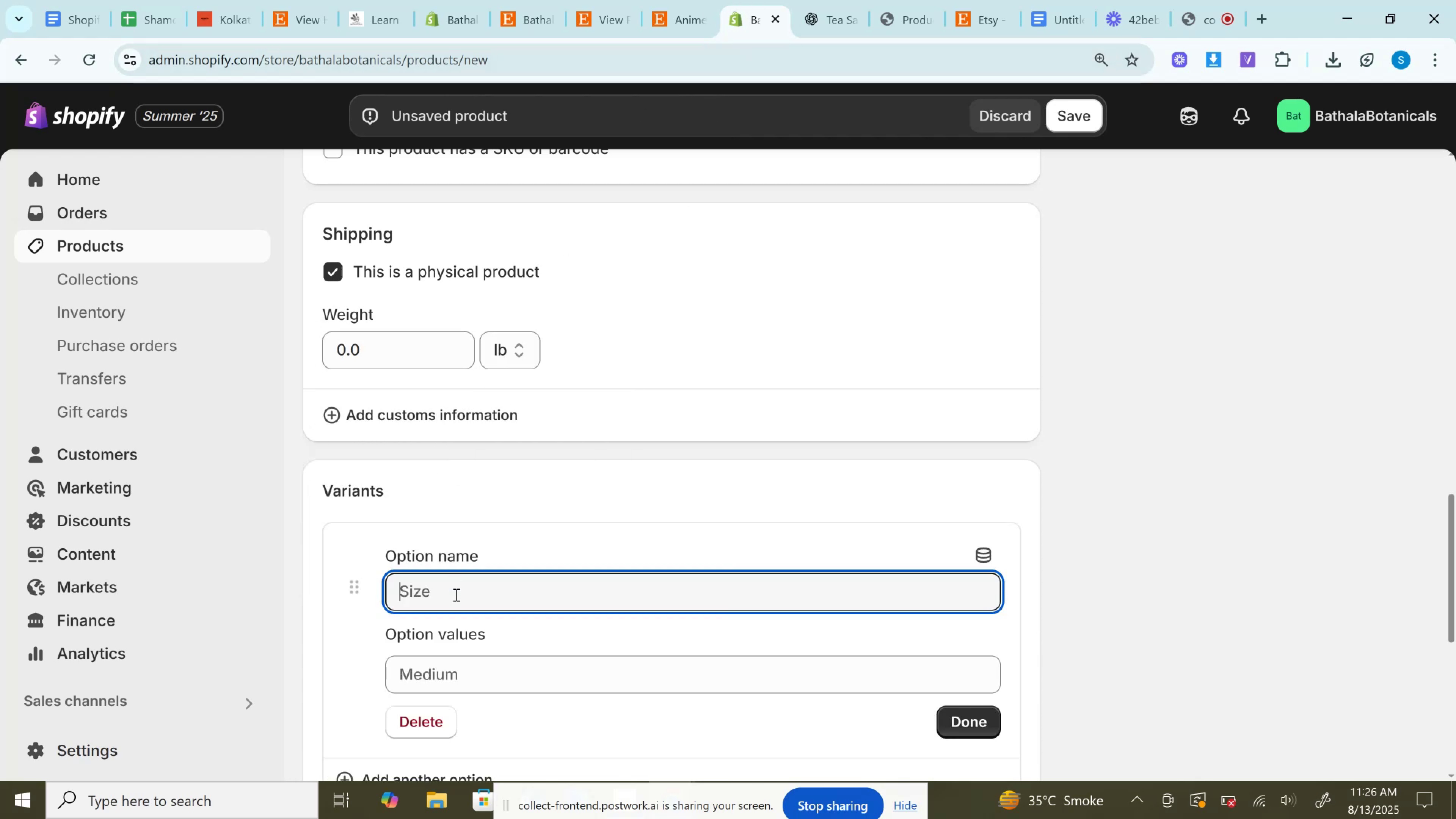 
type(Size)
 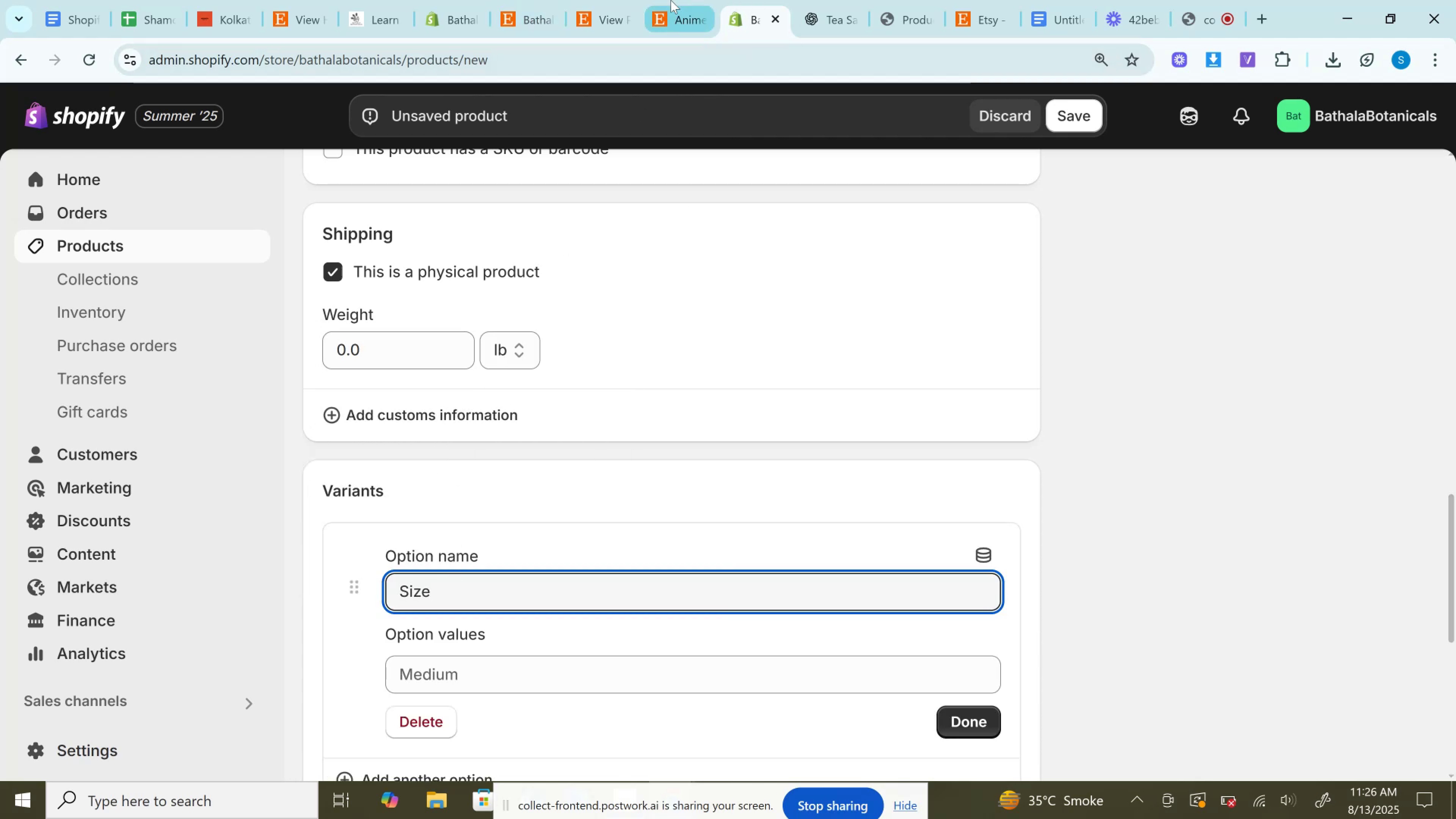 
left_click([691, 0])
 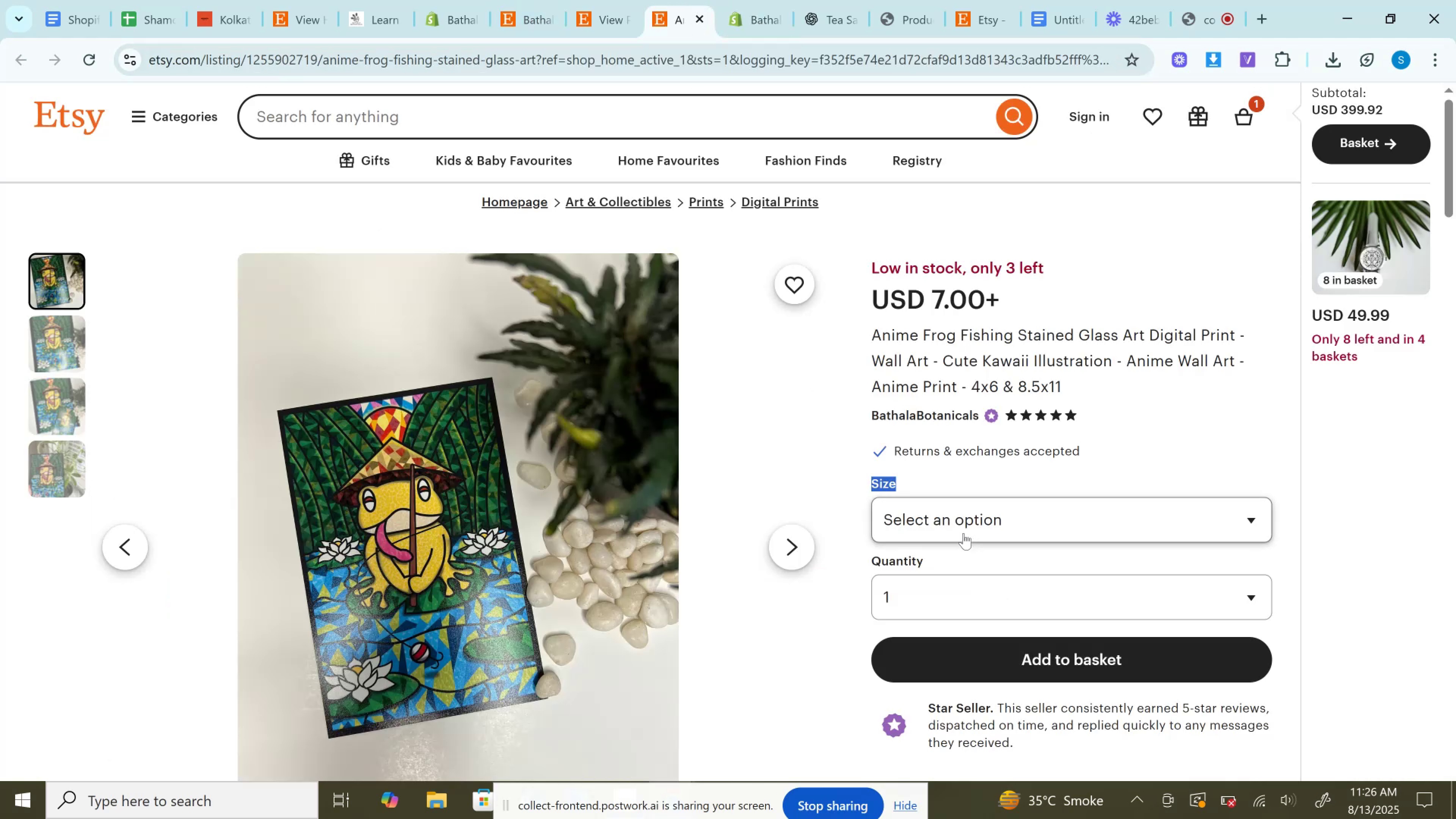 
left_click([963, 522])
 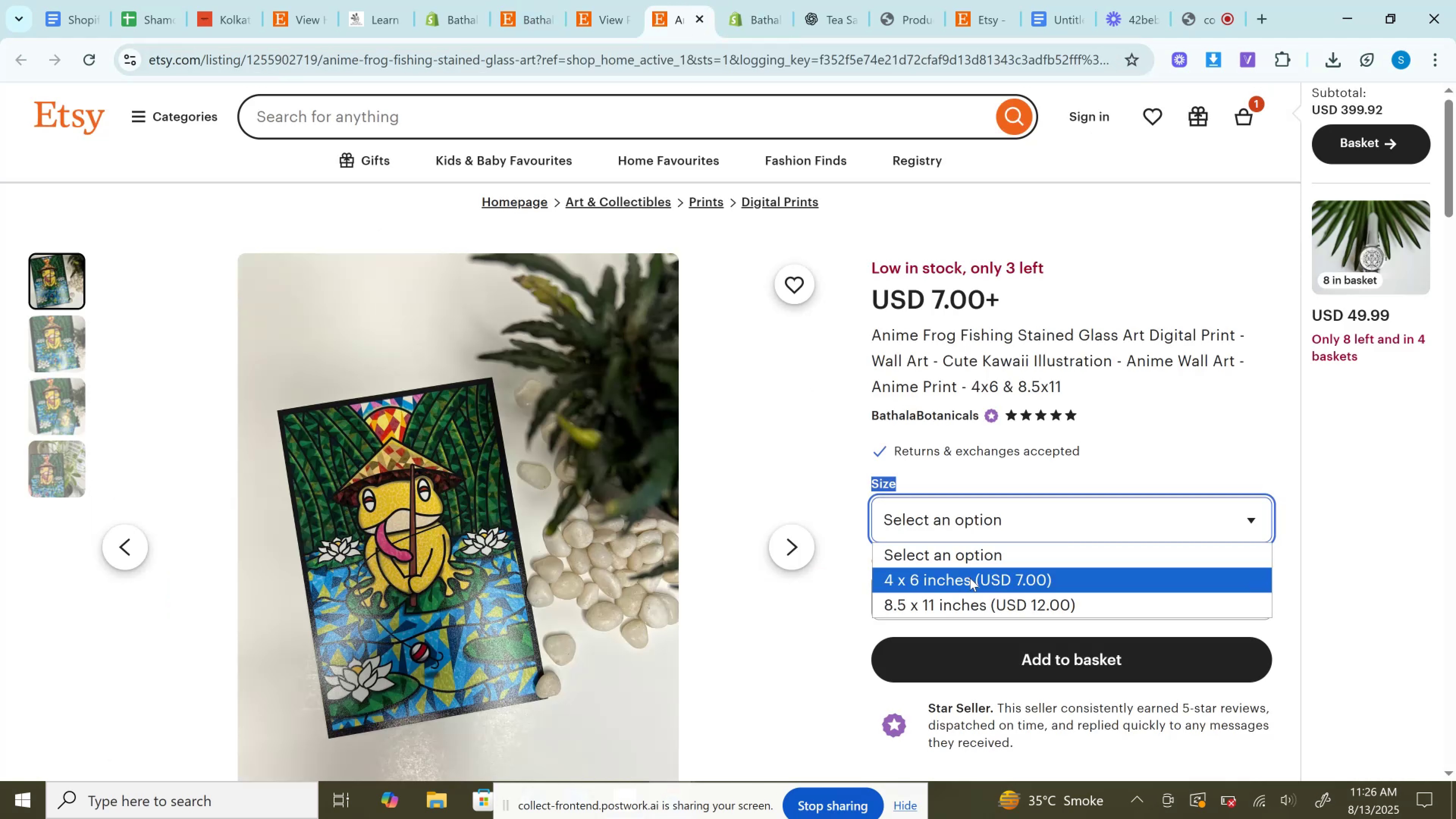 
left_click([970, 579])
 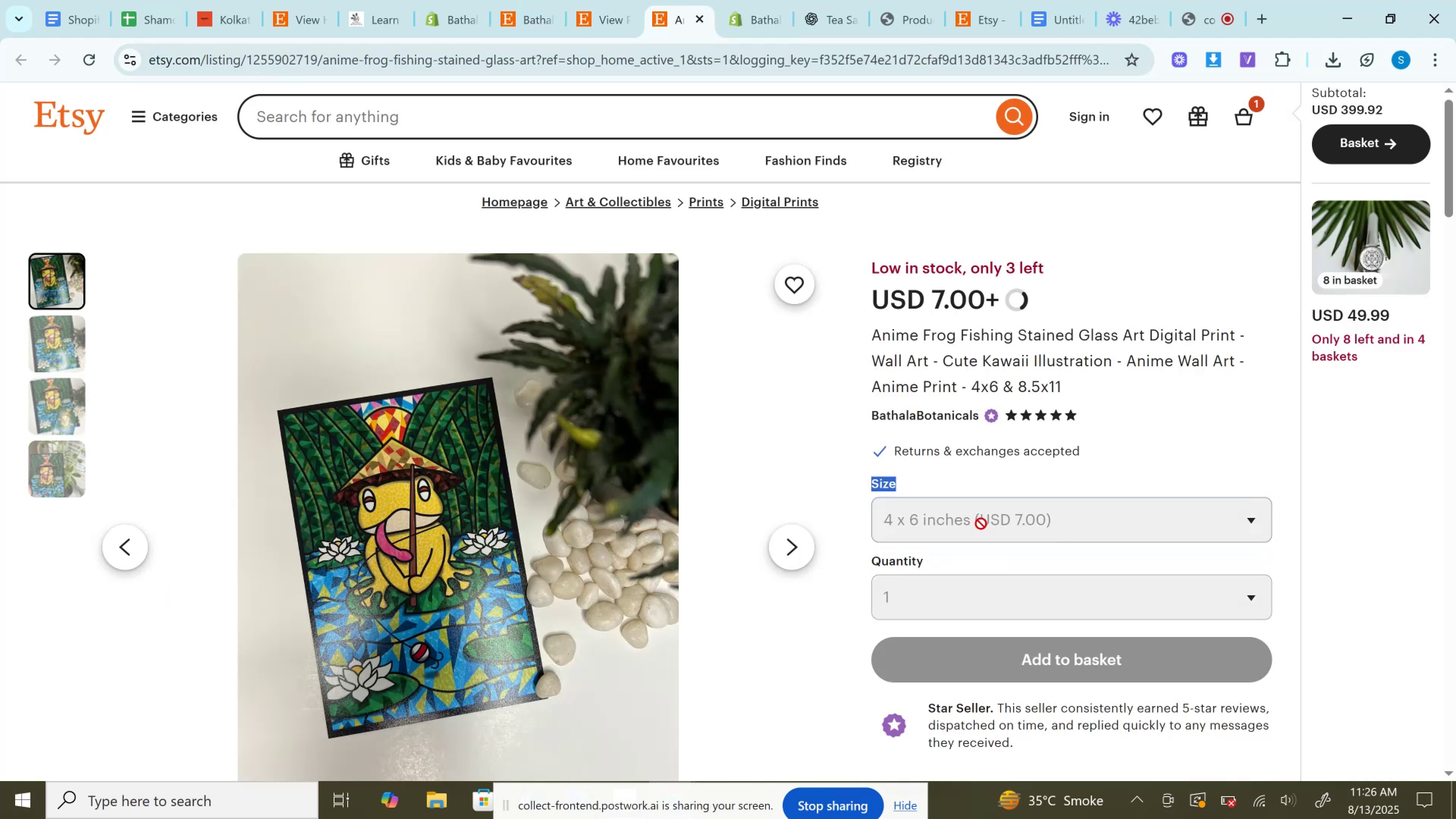 
right_click([981, 522])
 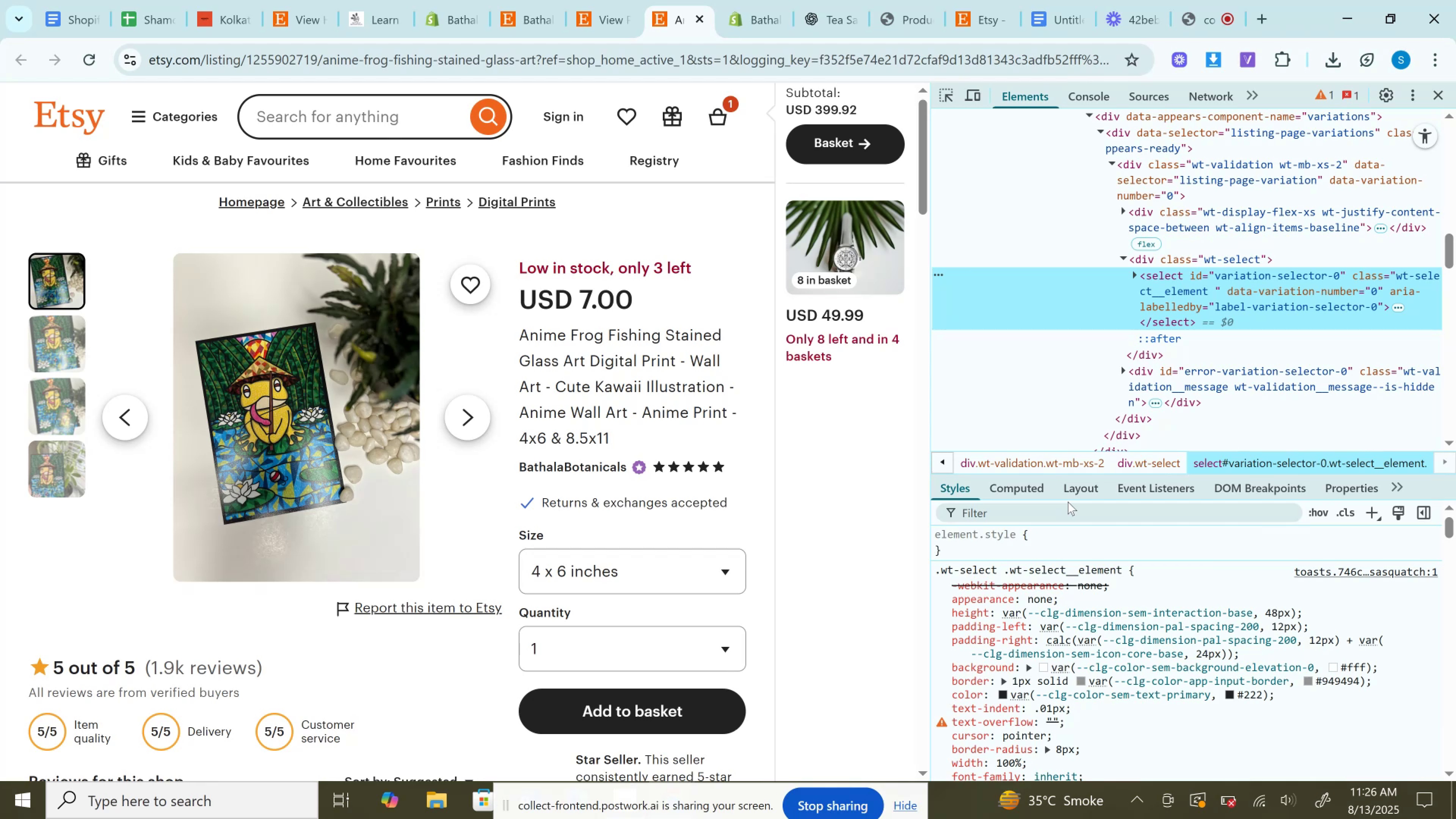 
wait(17.75)
 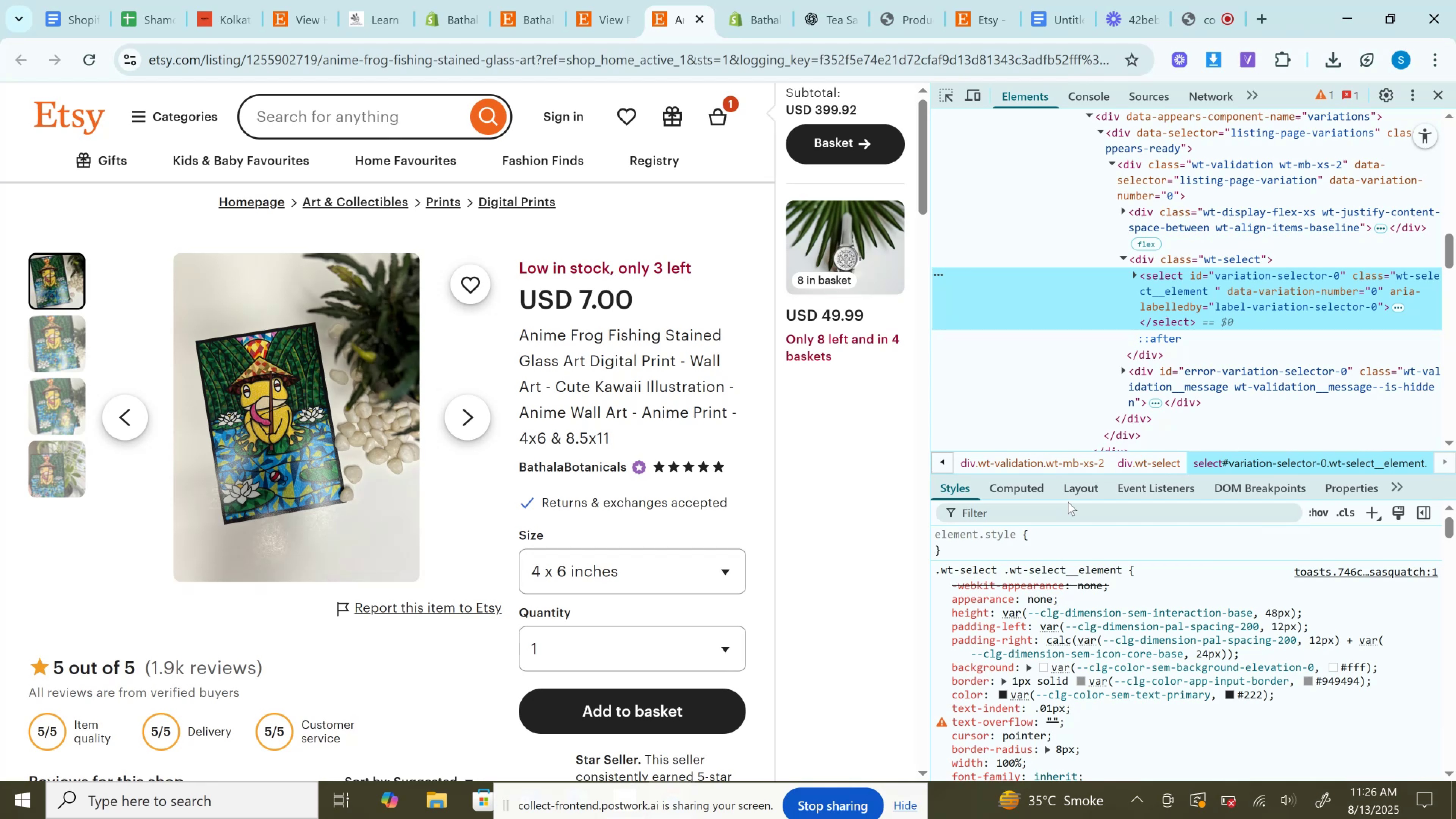 
left_click([1136, 275])
 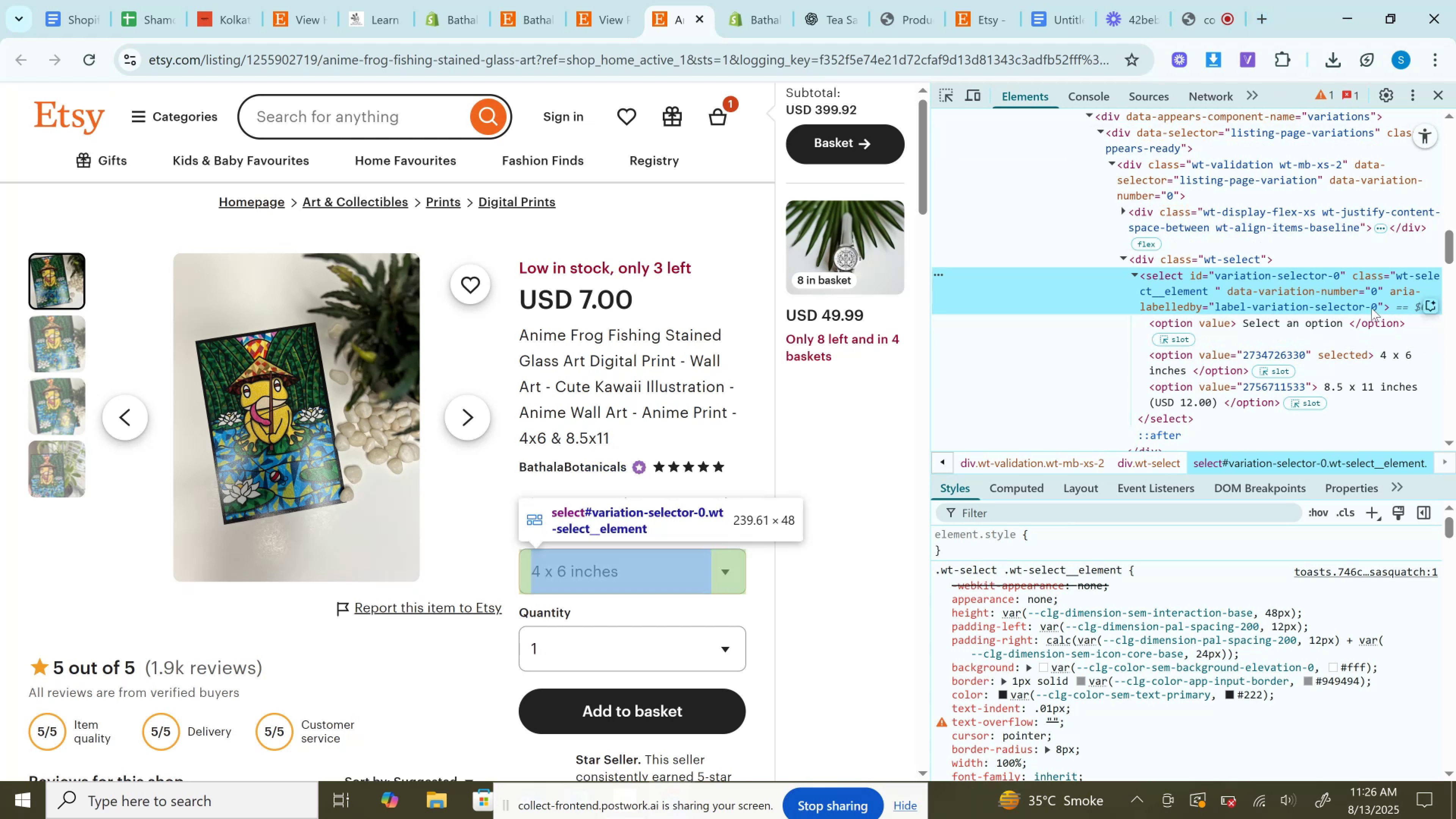 
wait(7.02)
 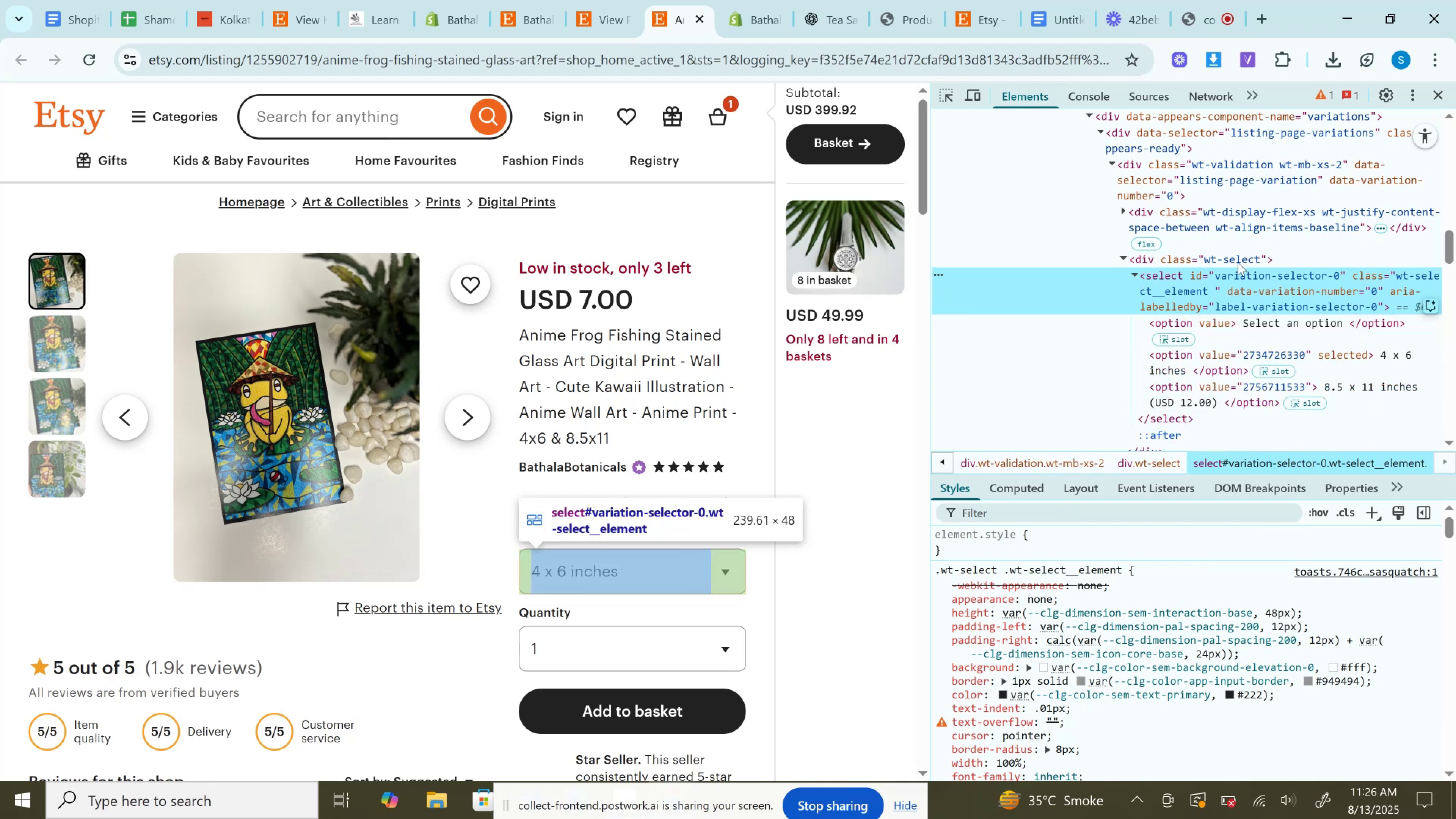 
scroll: coordinate [1252, 348], scroll_direction: down, amount: 1.0
 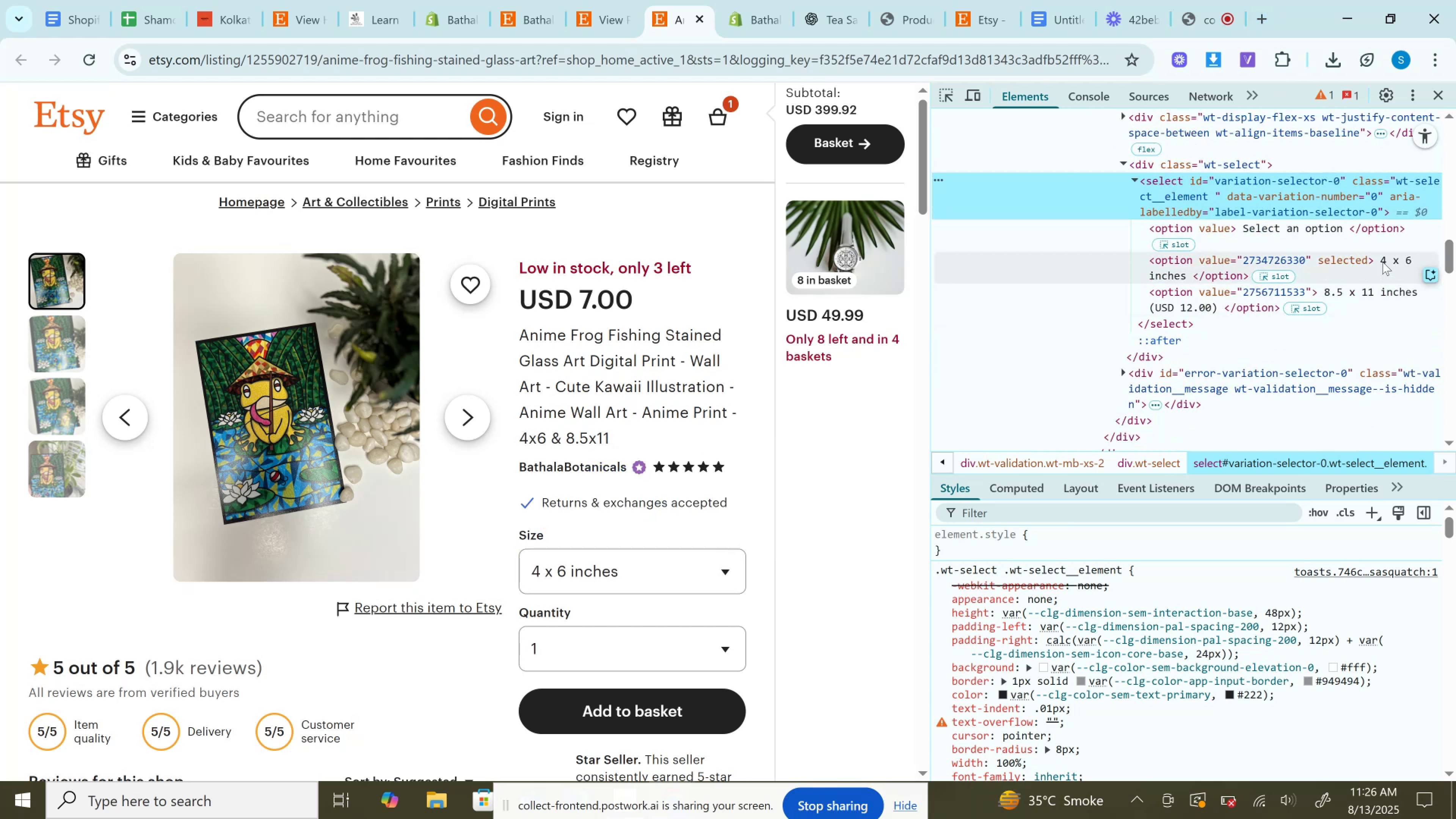 
double_click([1382, 262])
 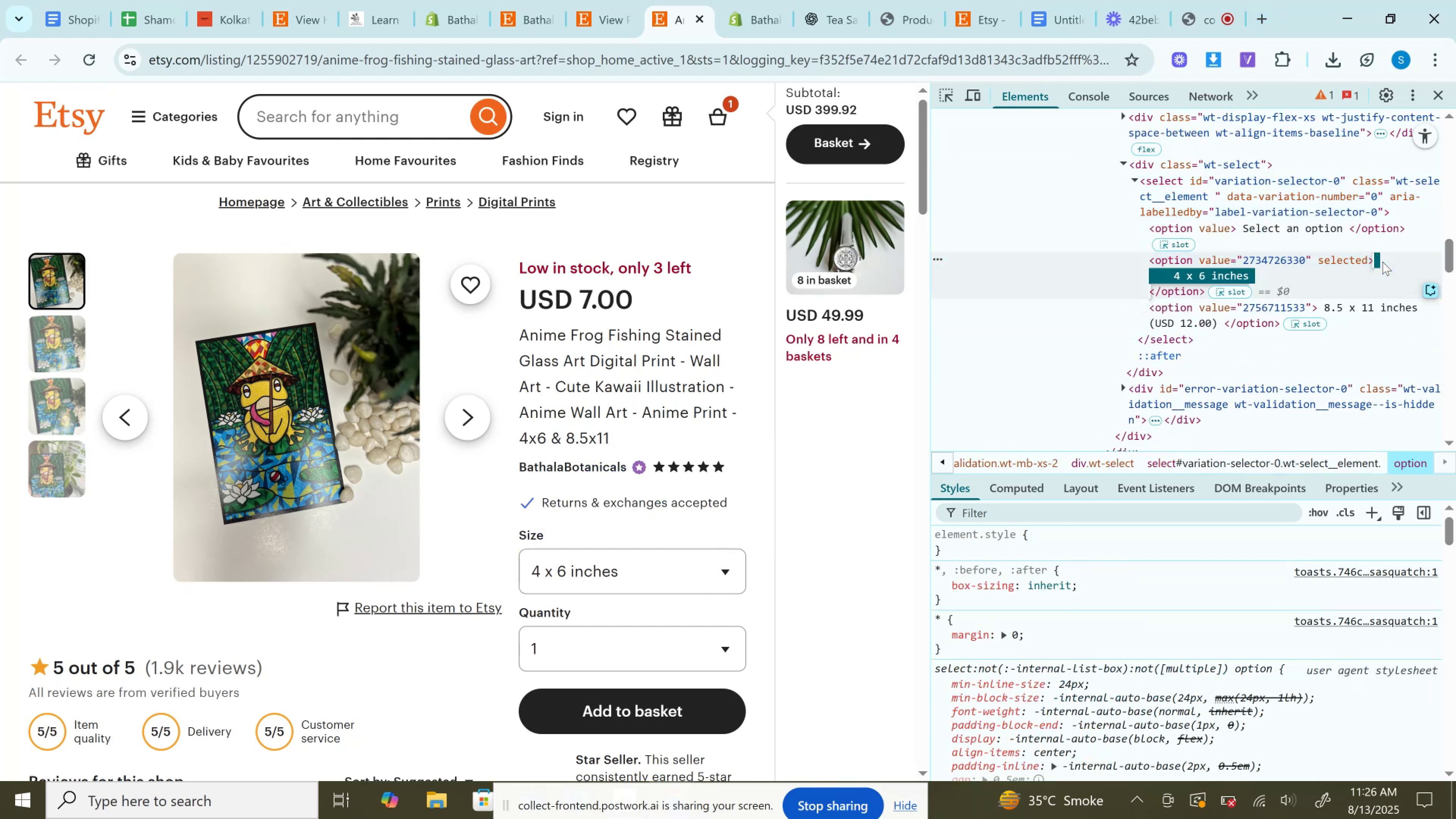 
key(Control+C)
 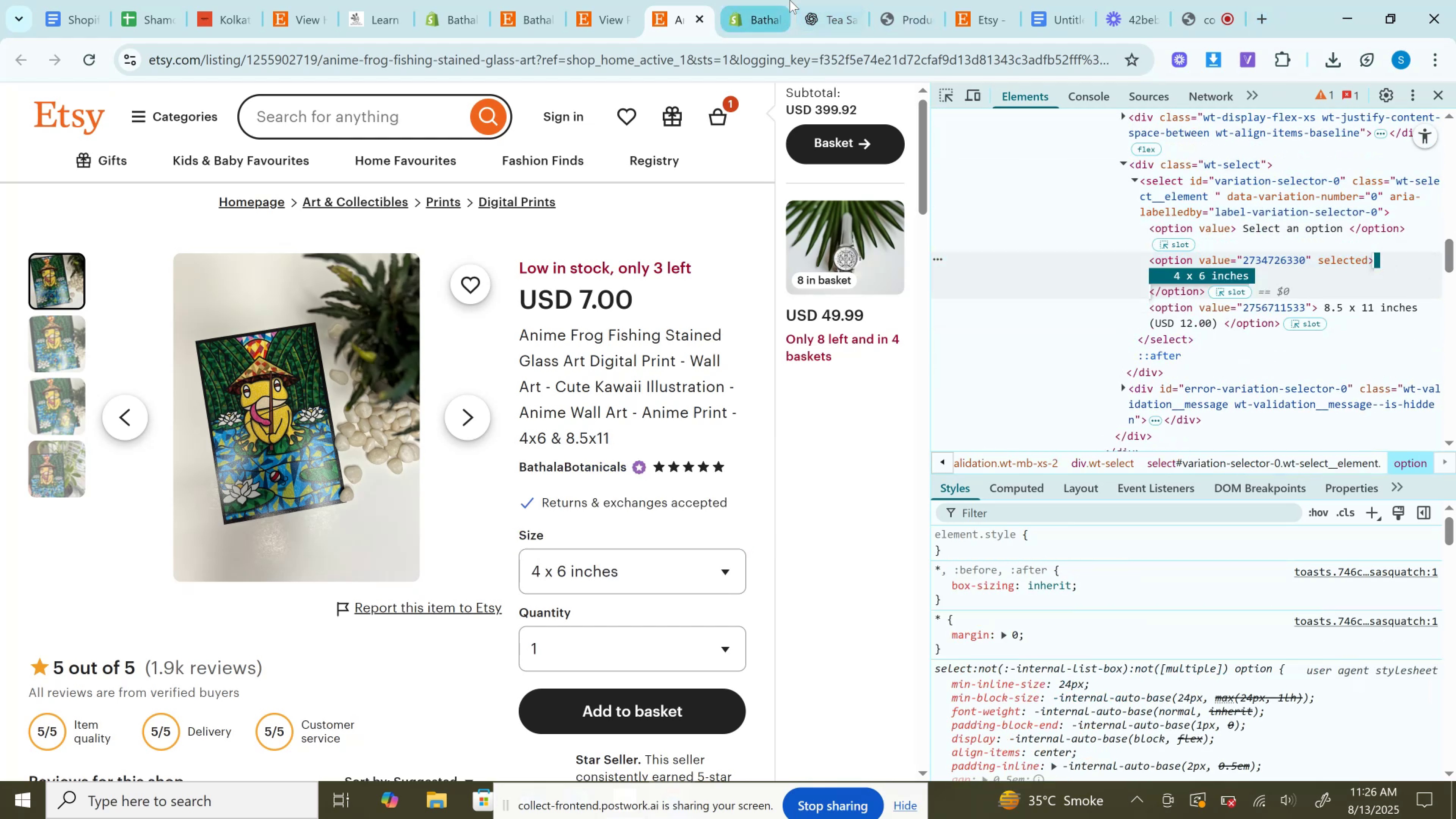 
left_click([790, 0])
 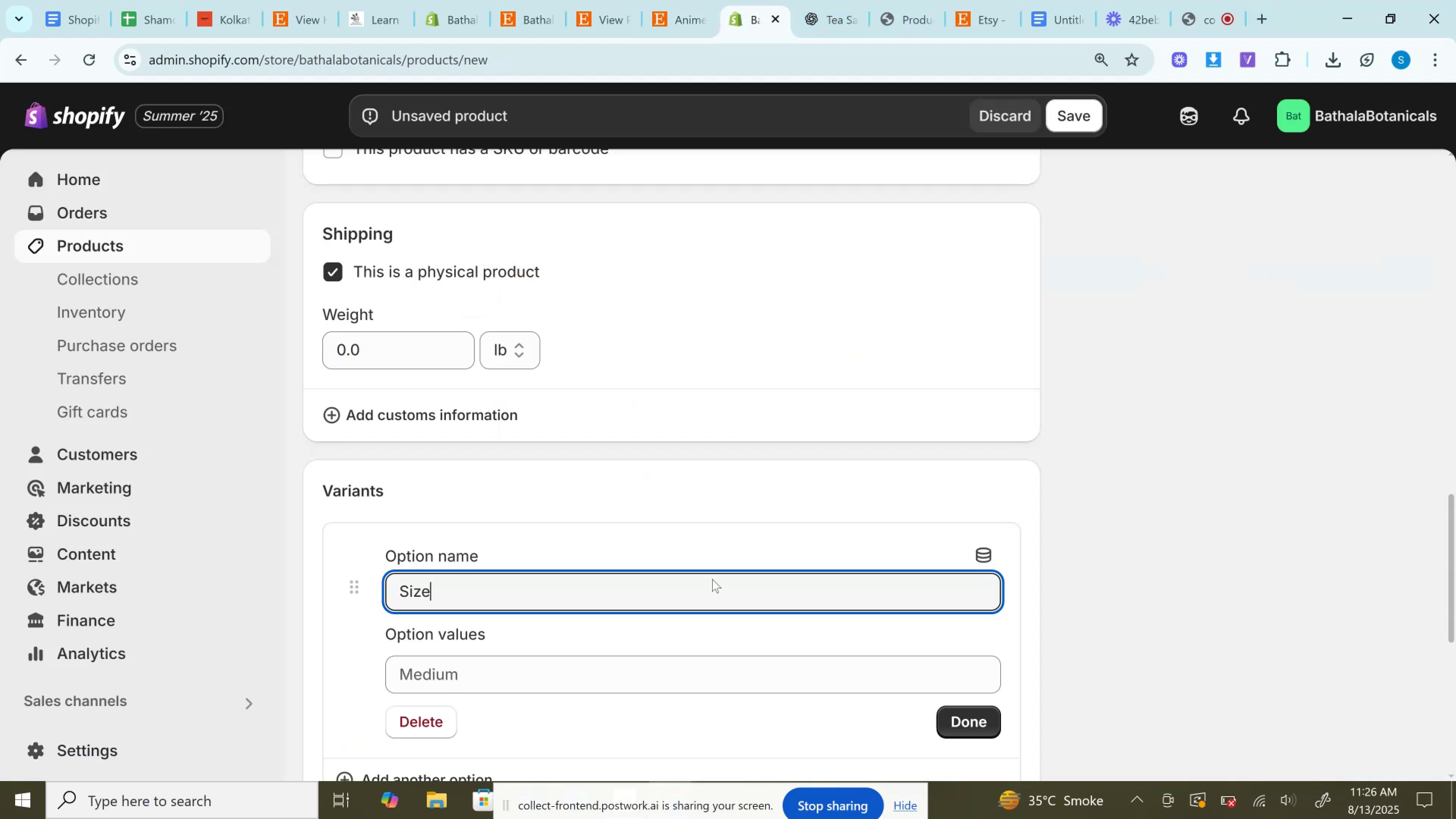 
scroll: coordinate [695, 598], scroll_direction: down, amount: 2.0
 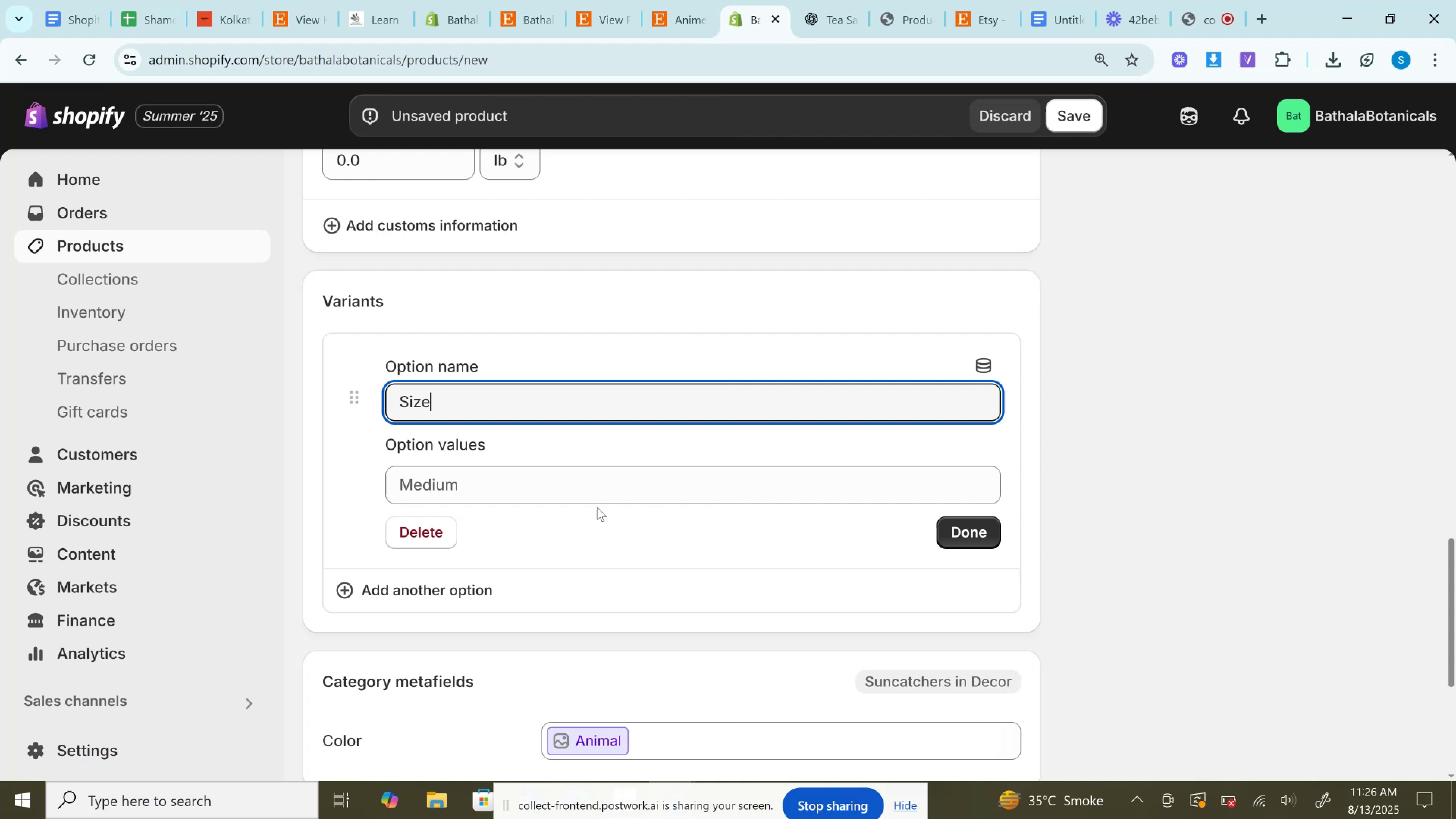 
left_click([586, 480])
 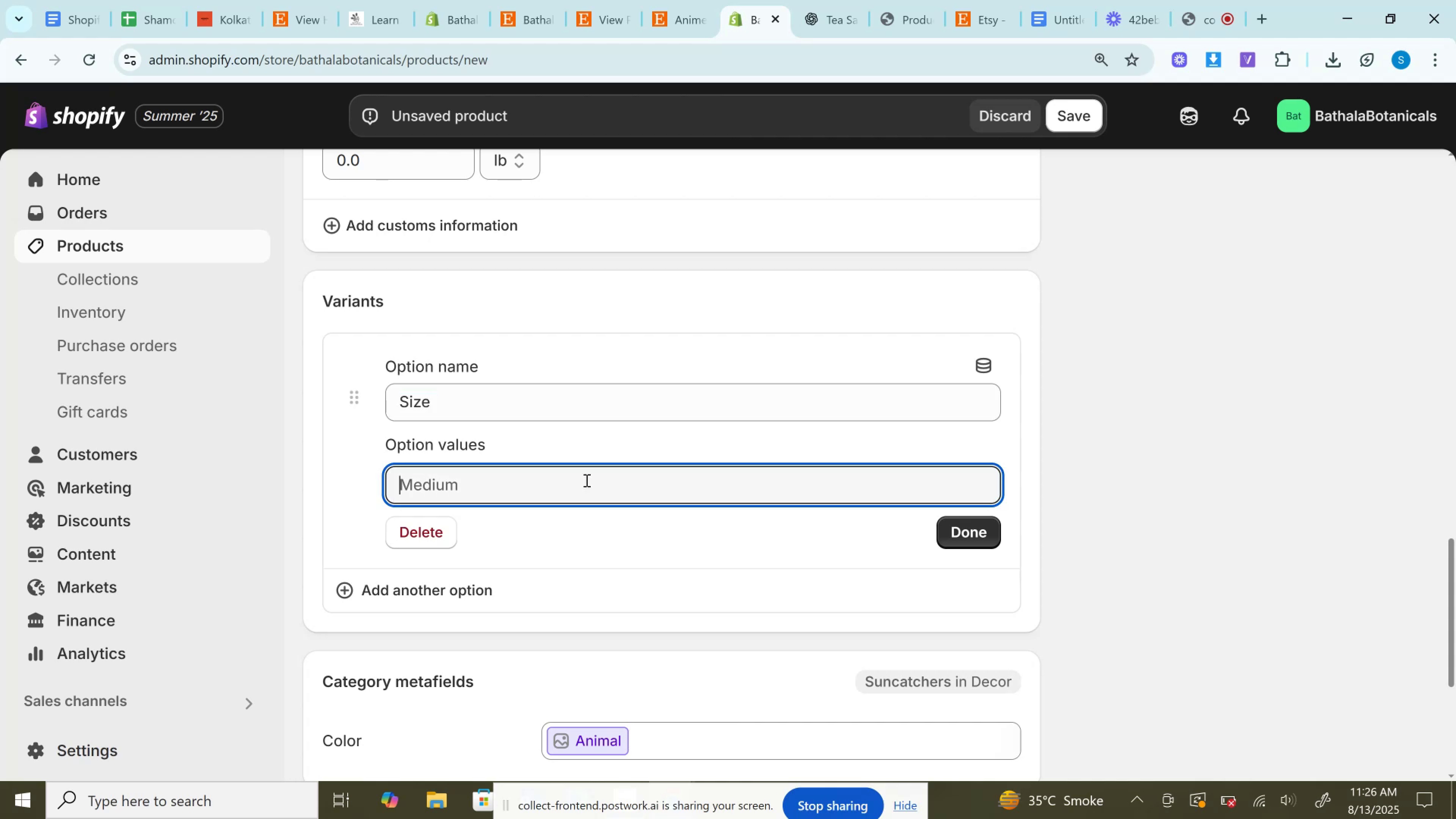 
key(Control+V)
 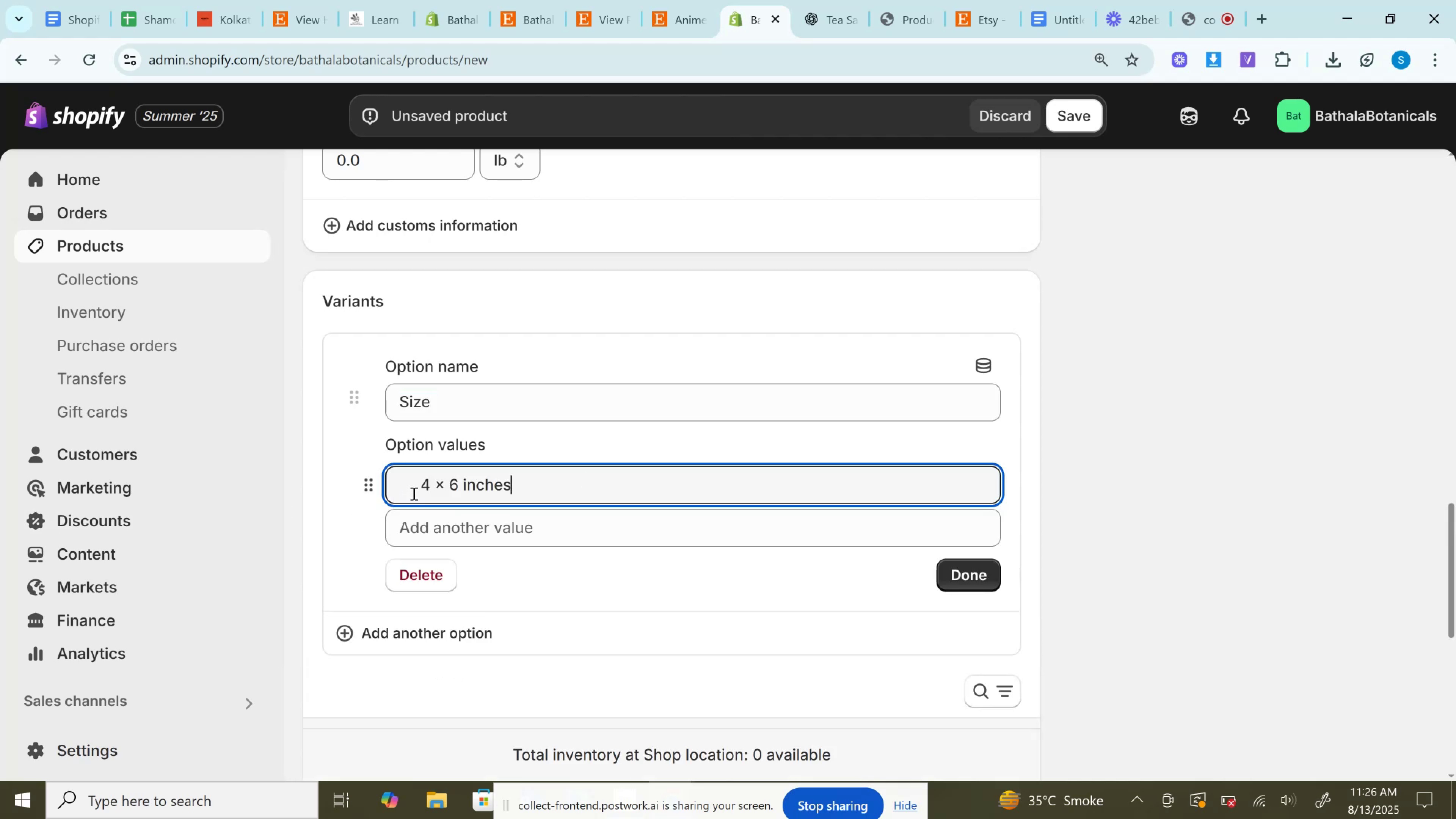 
left_click([418, 491])
 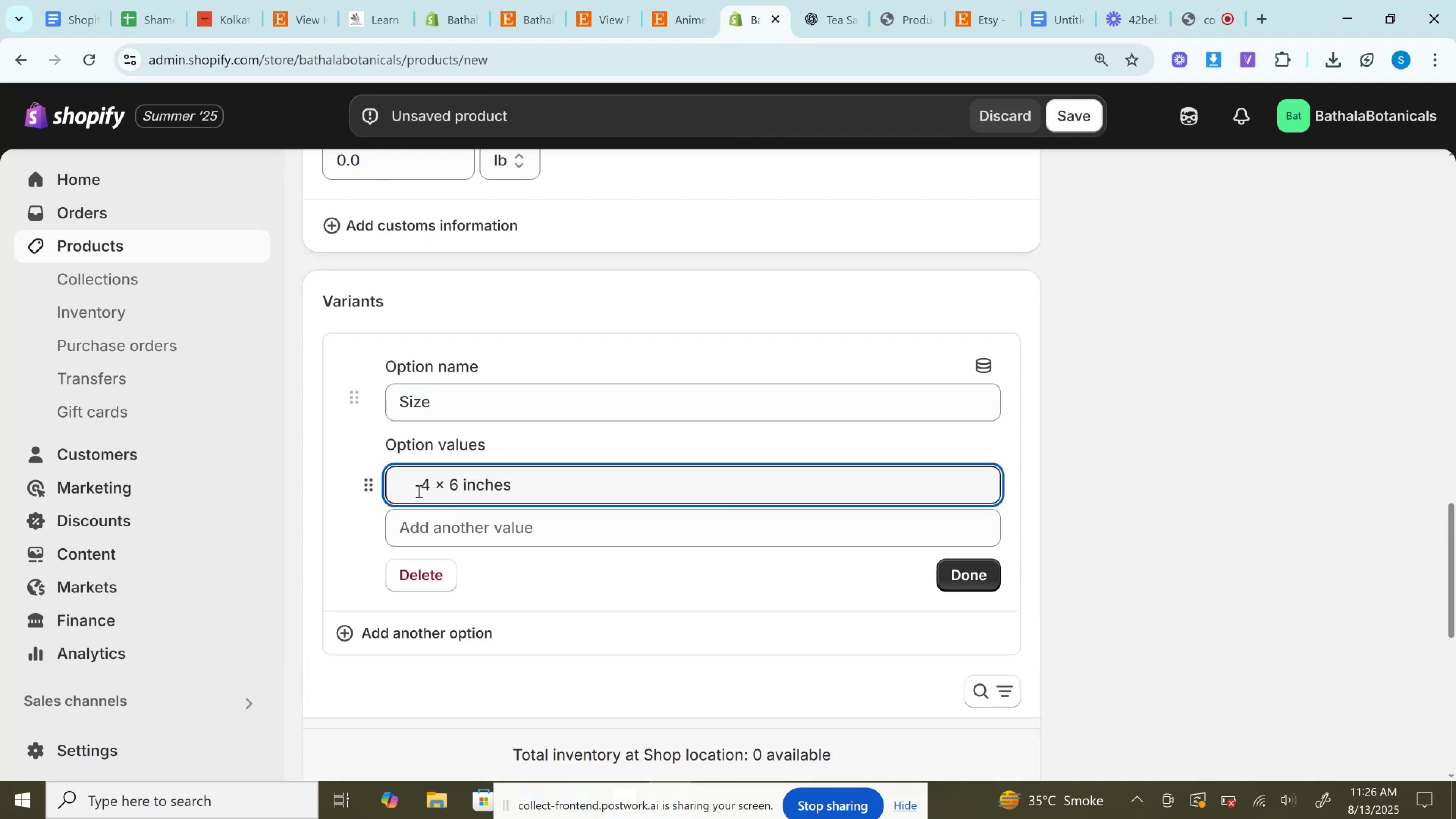 
key(ArrowRight)
 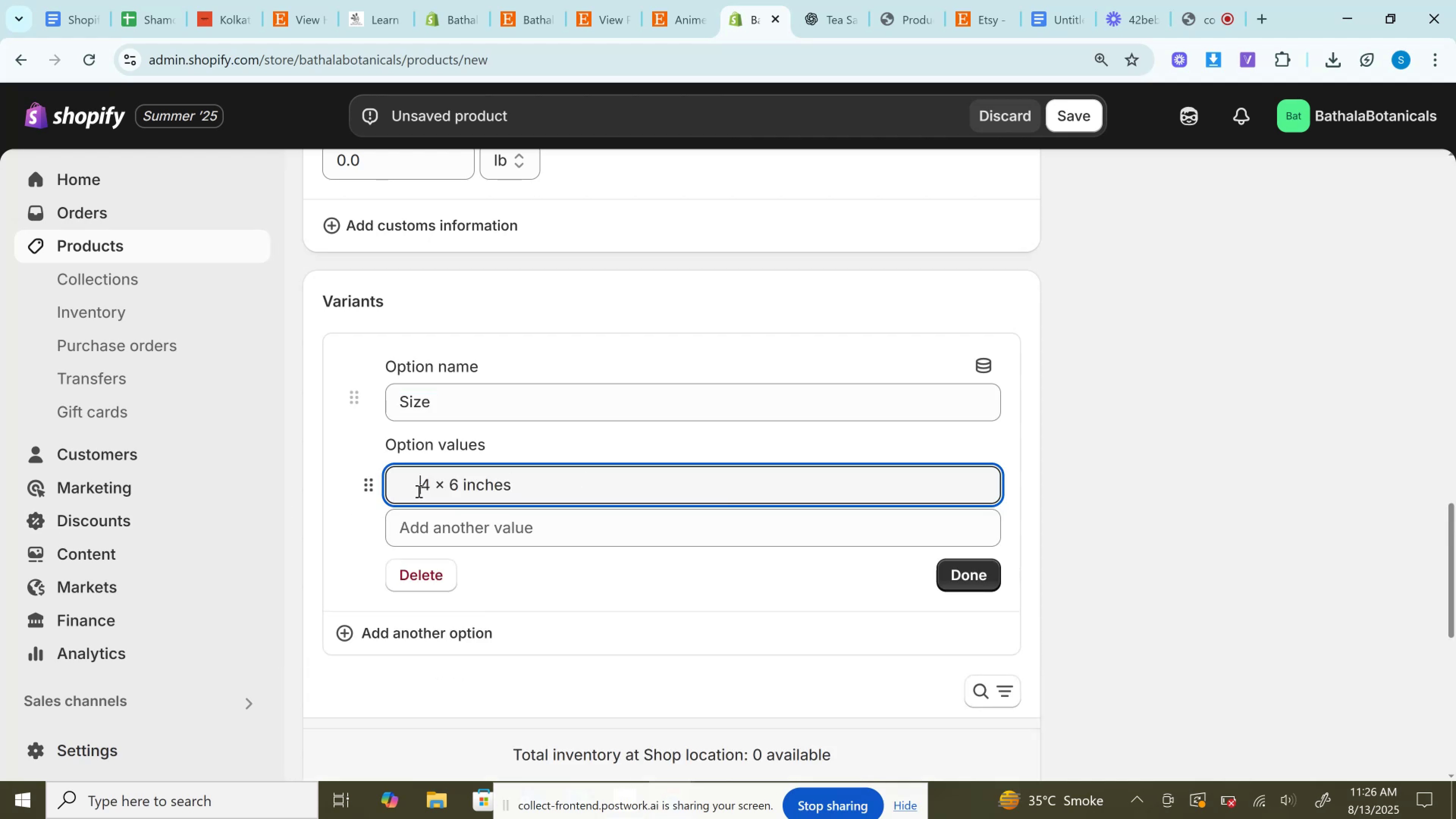 
hold_key(key=Backspace, duration=0.97)
 